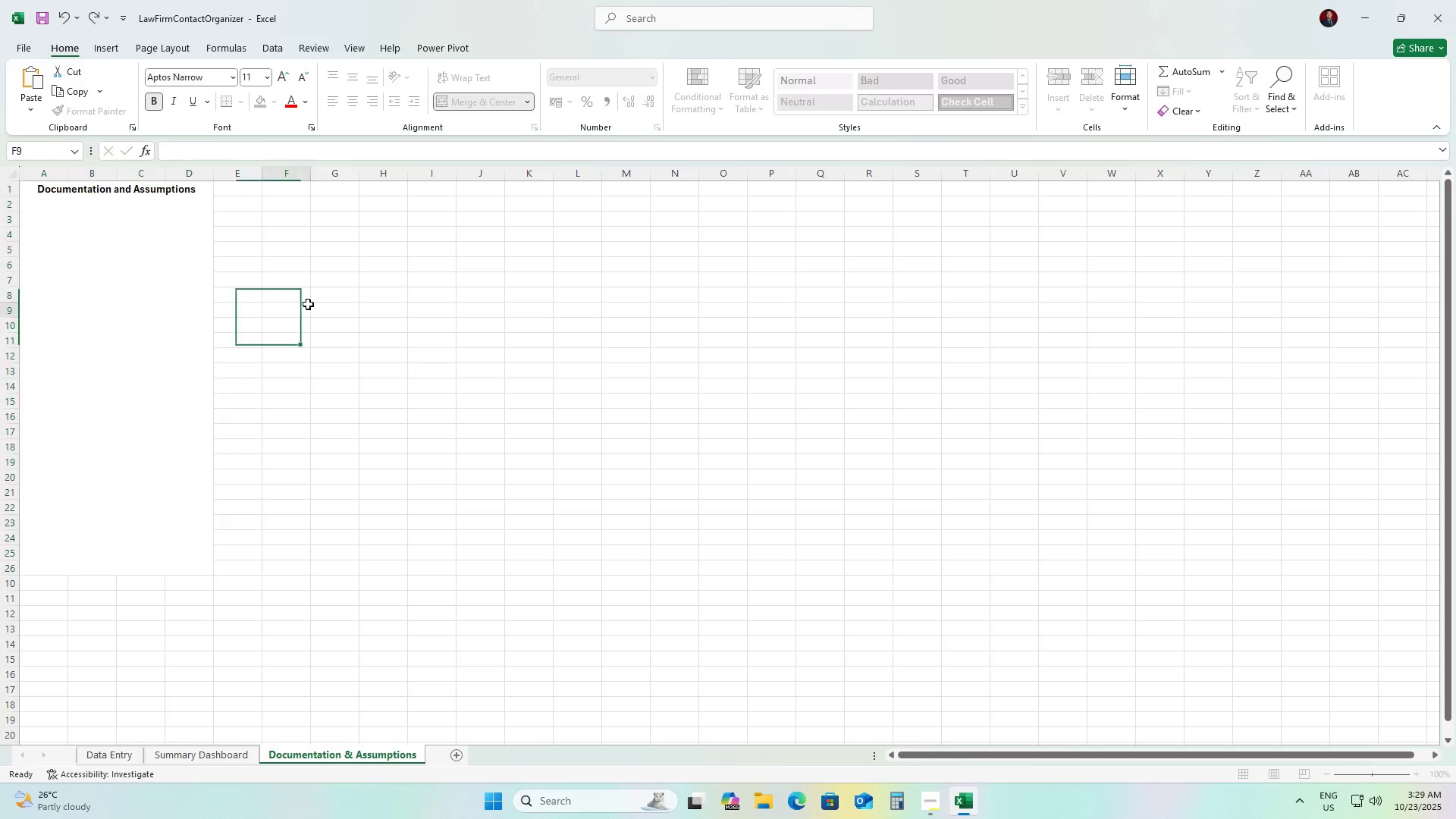 
left_click([308, 304])
 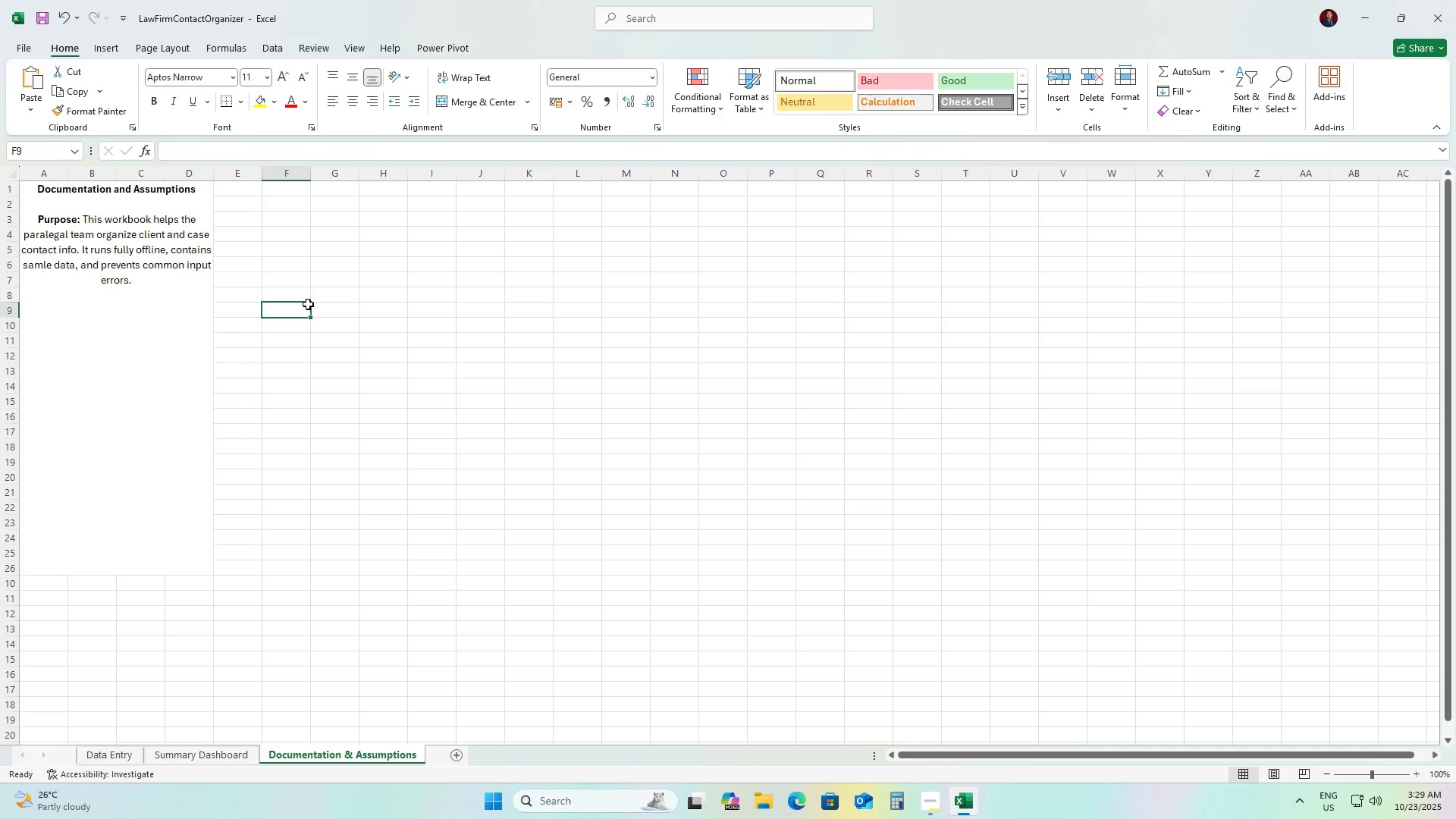 
key(Control+Z)
 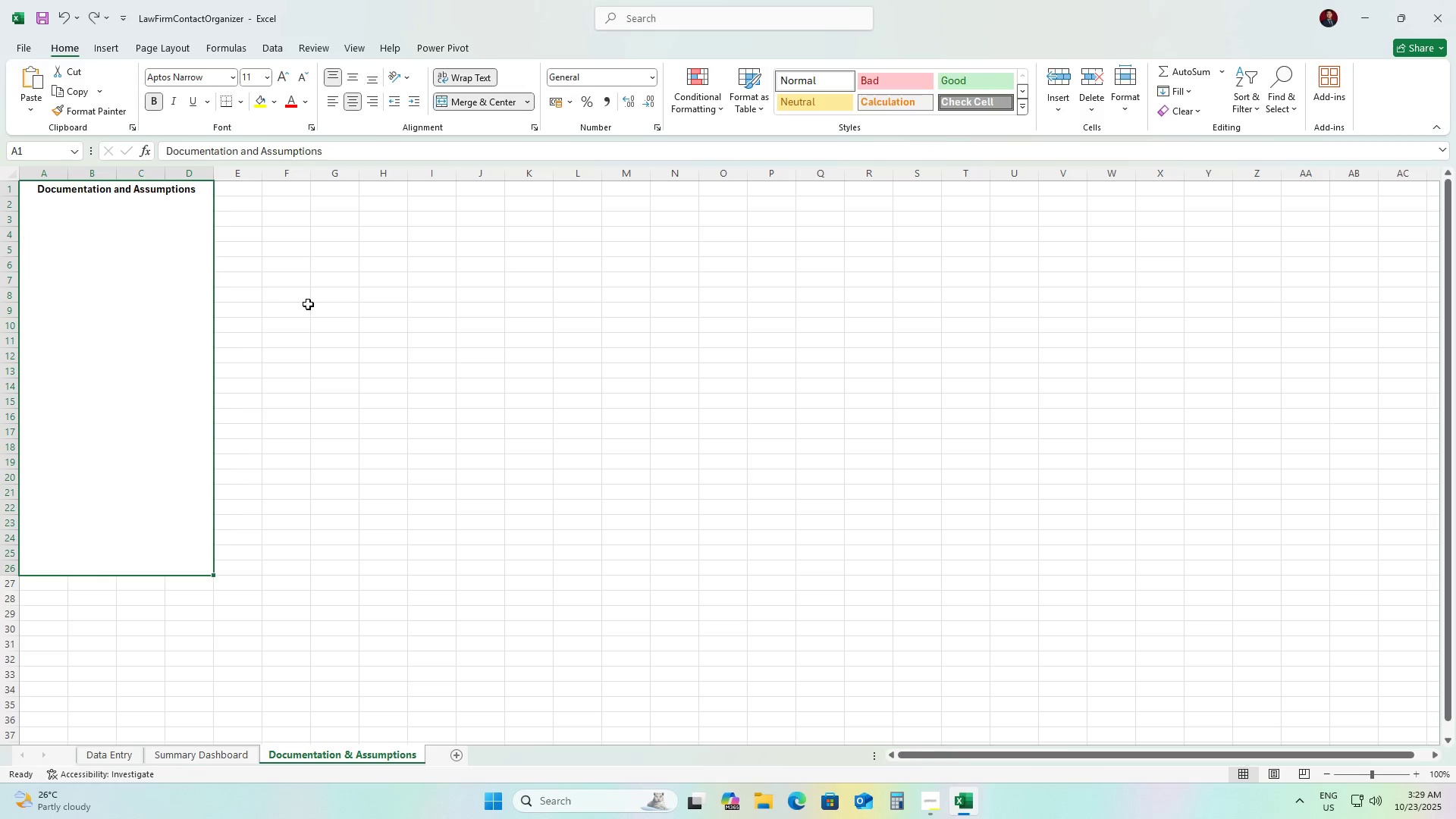 
key(Control+Z)
 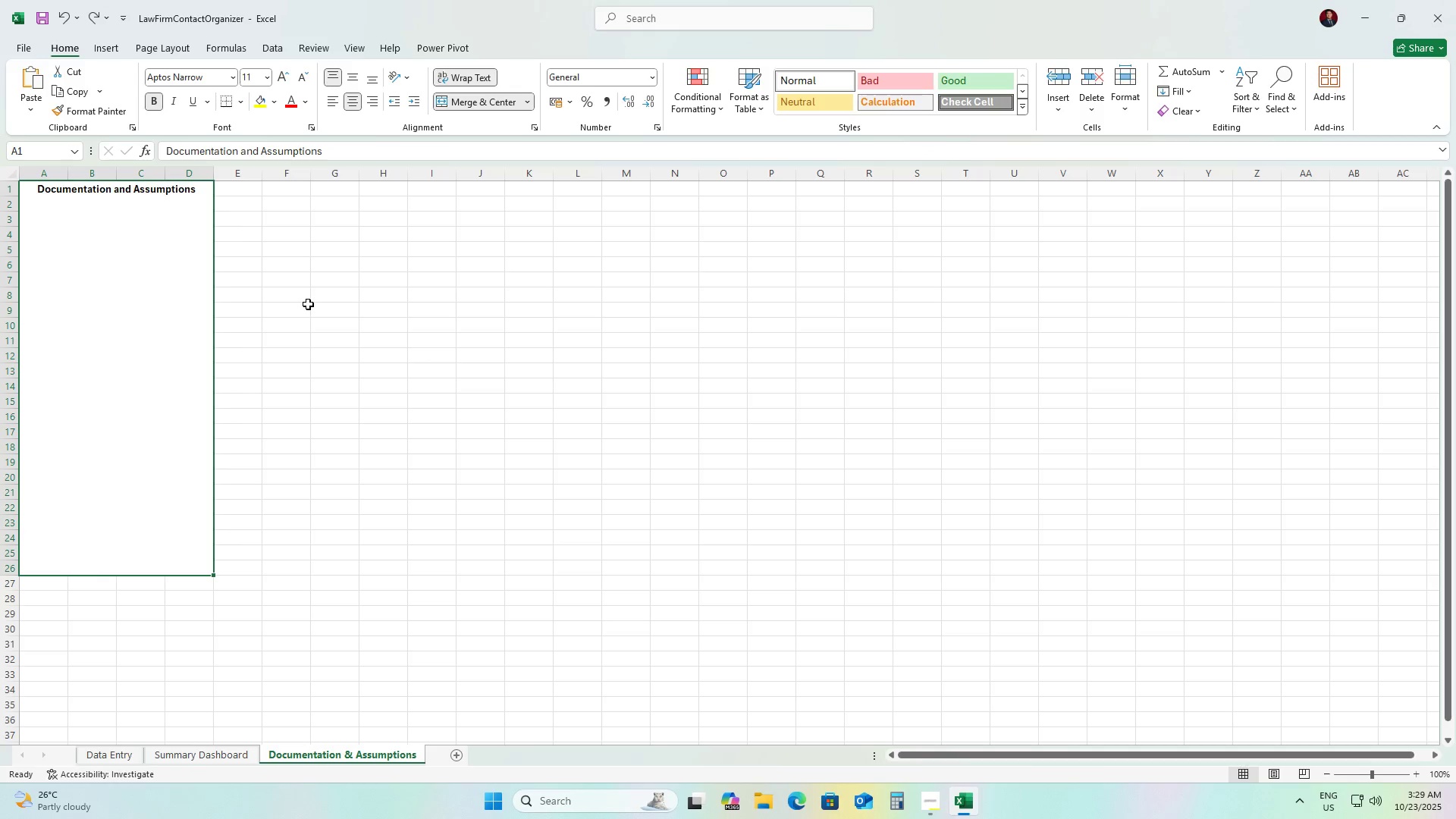 
key(Control+Z)
 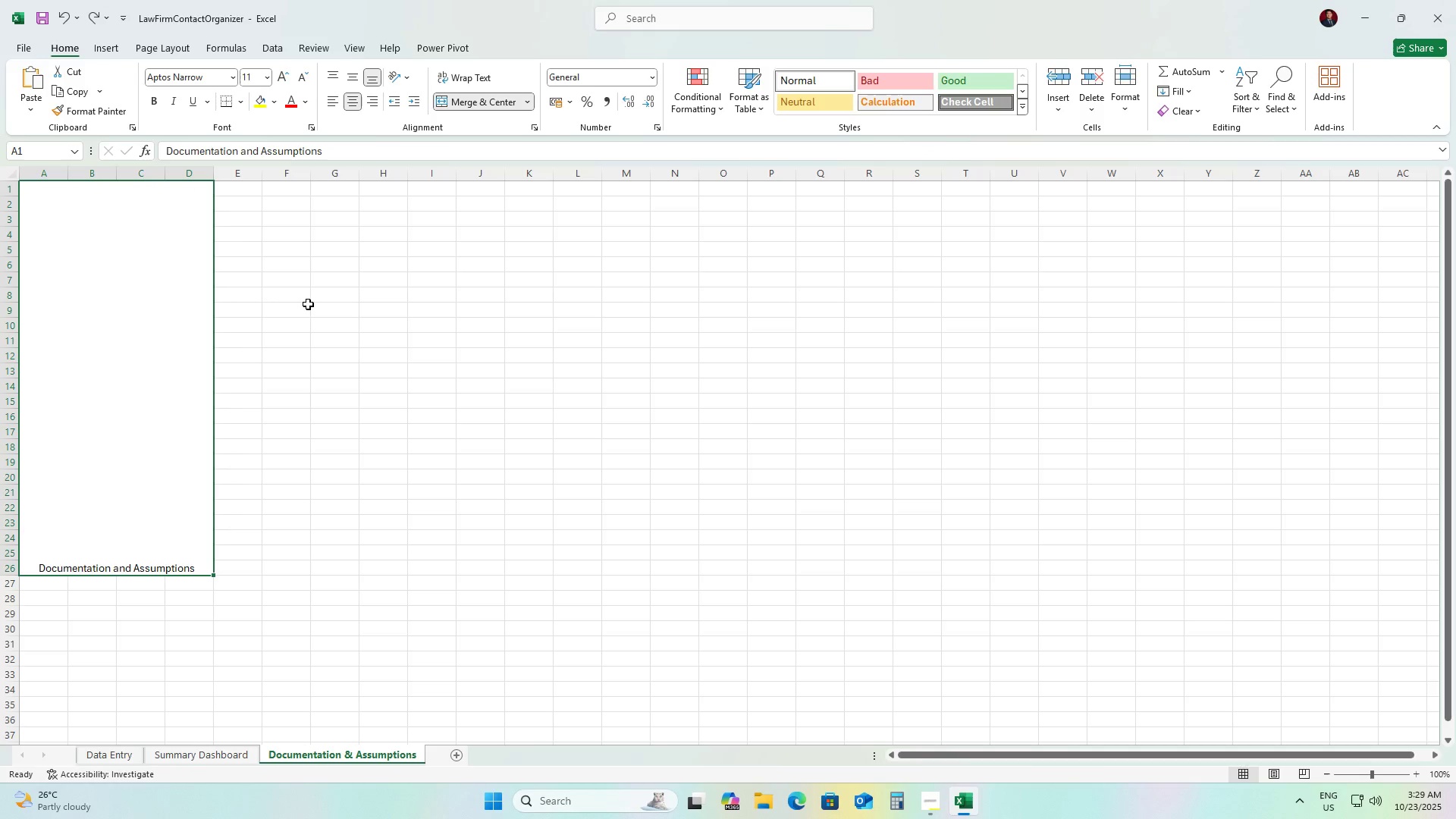 
key(Control+Z)
 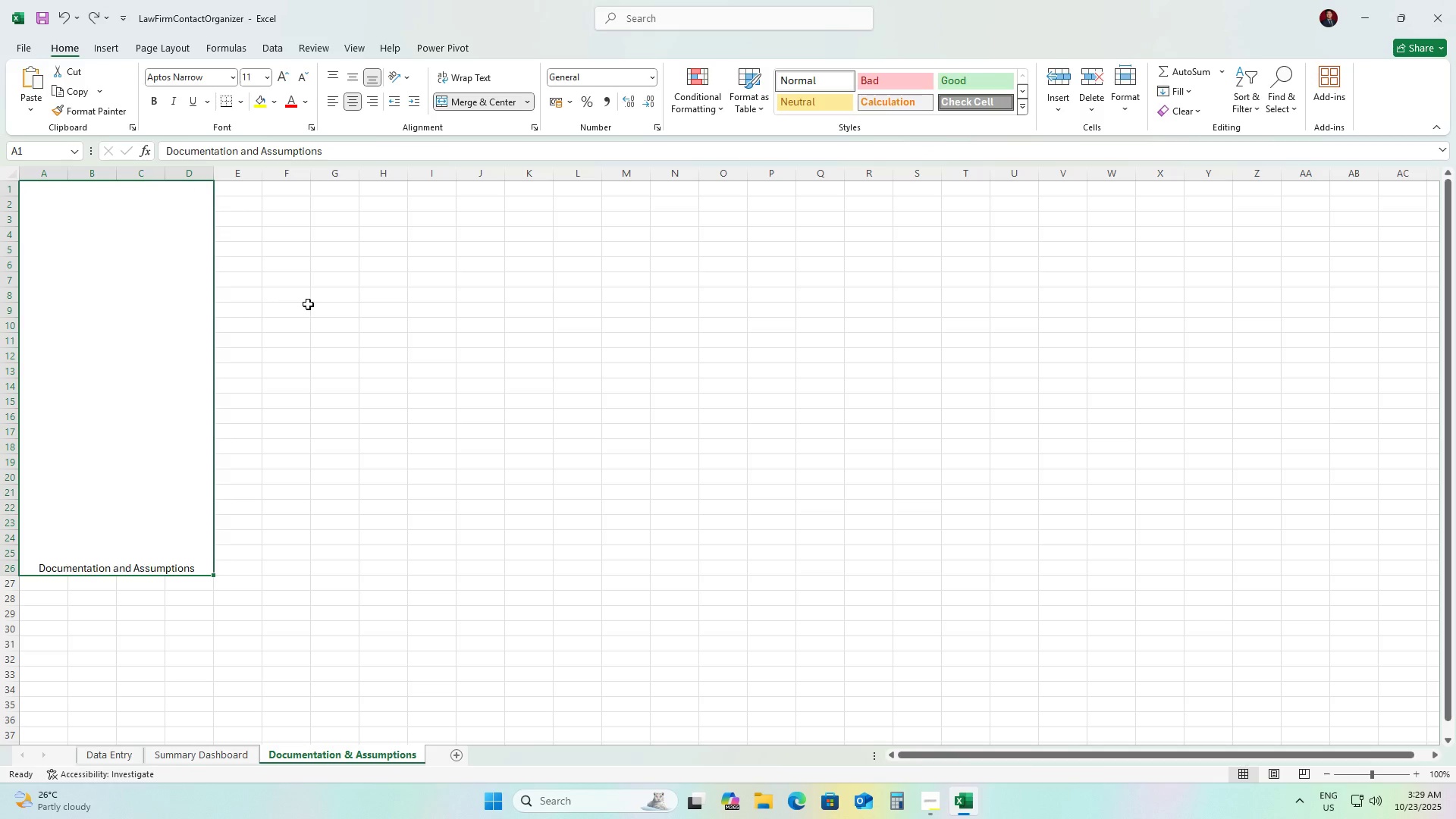 
key(Control+Z)
 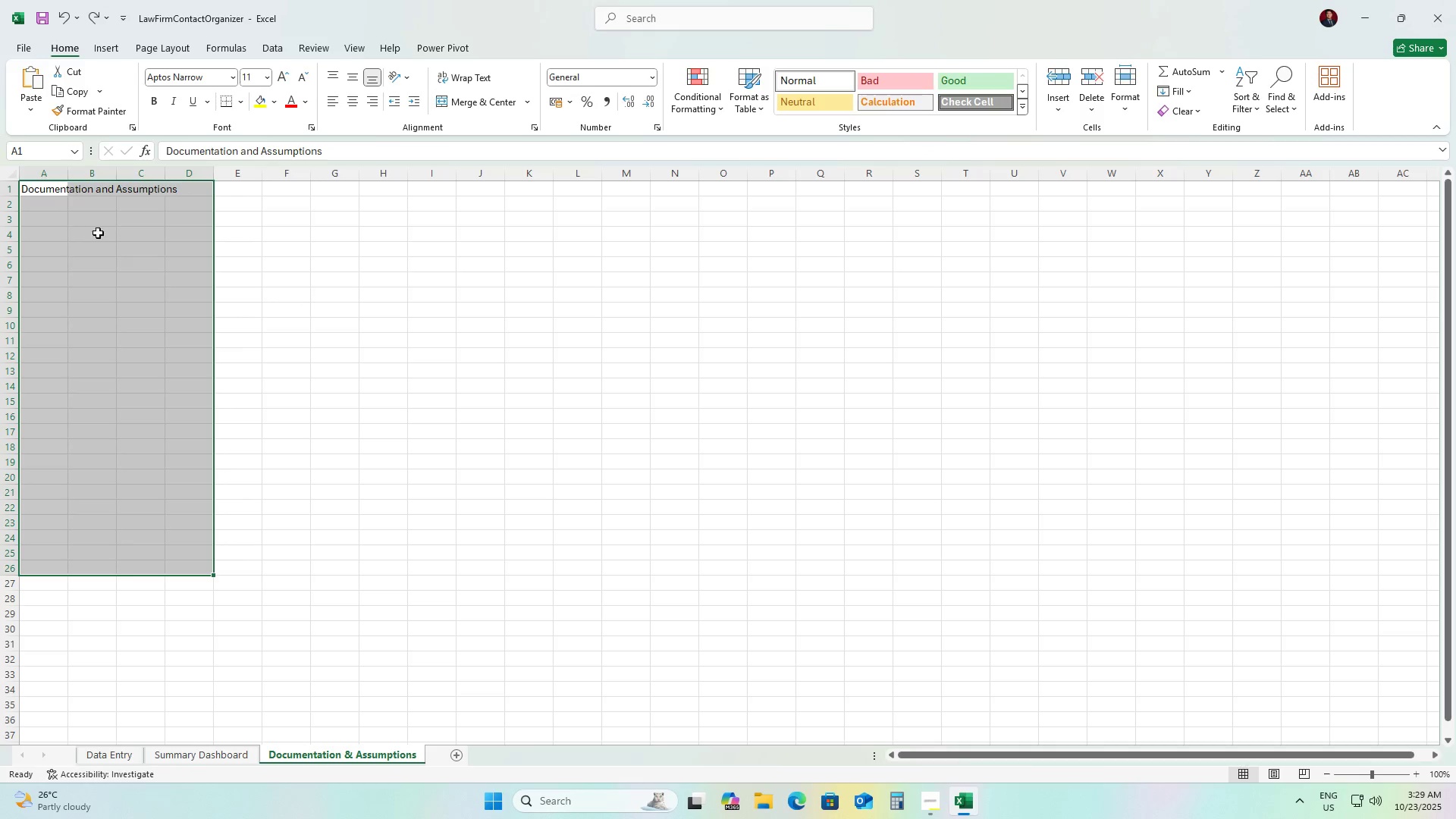 
left_click([86, 222])
 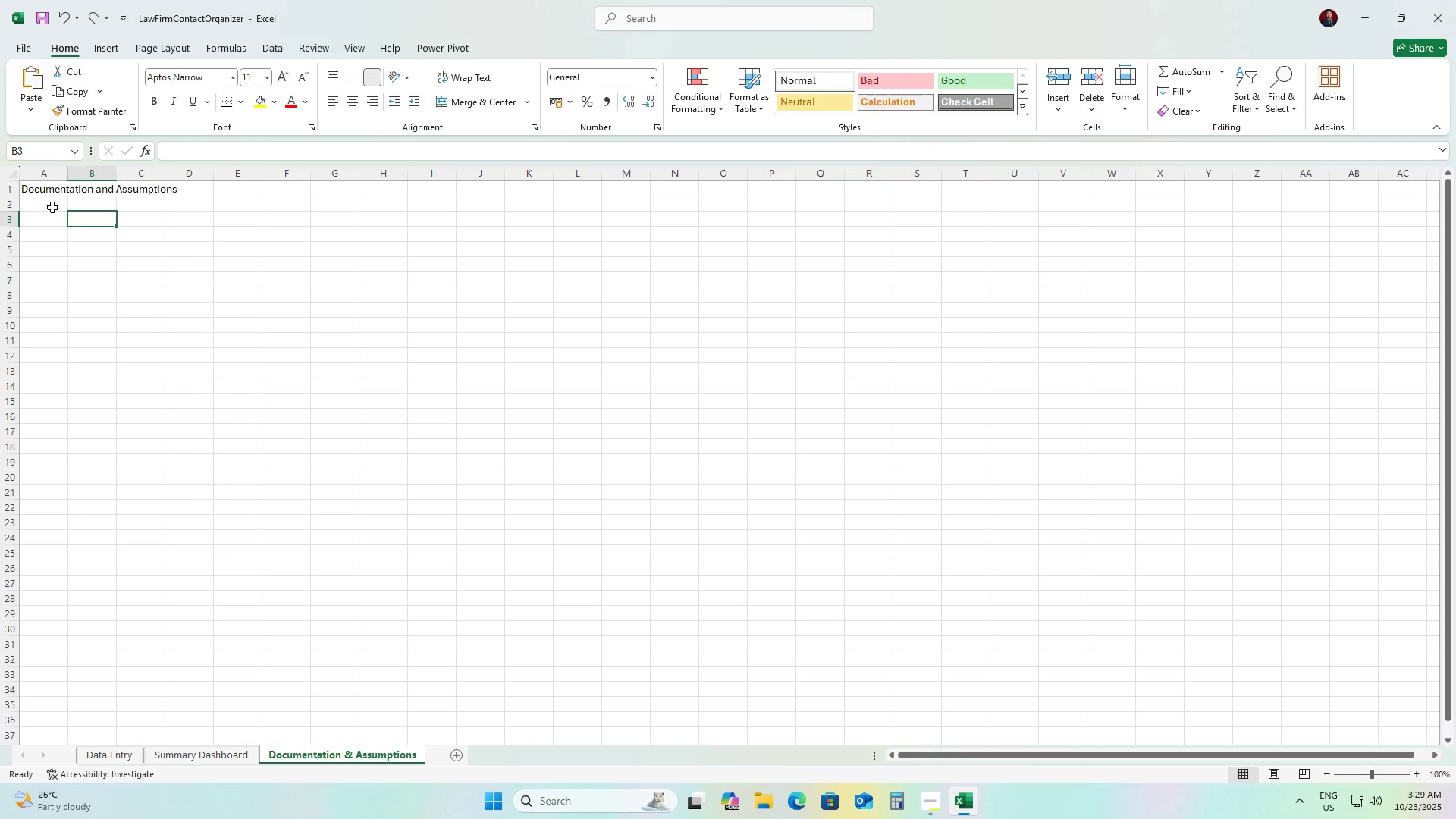 
left_click([49, 217])
 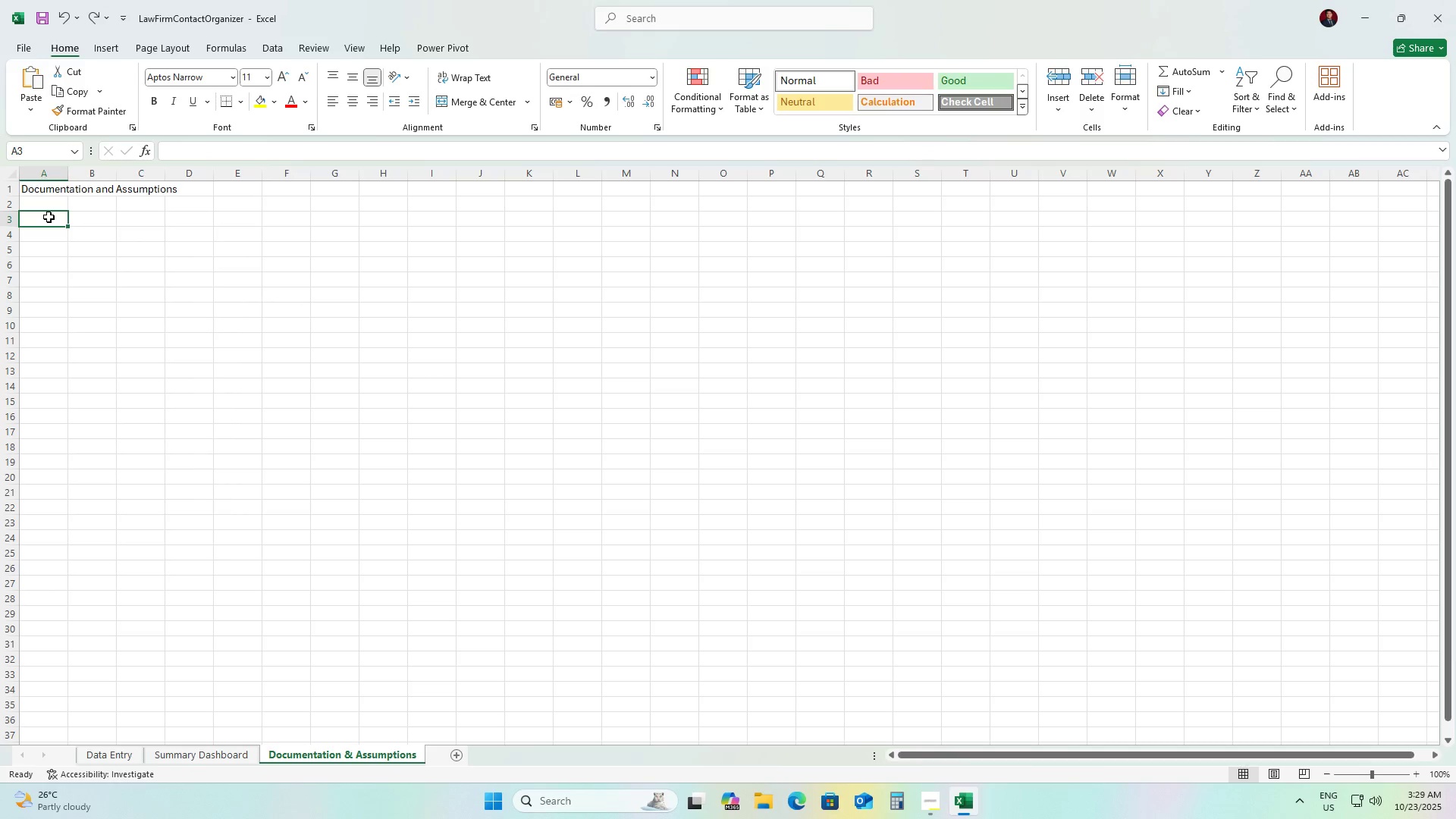 
double_click([49, 217])
 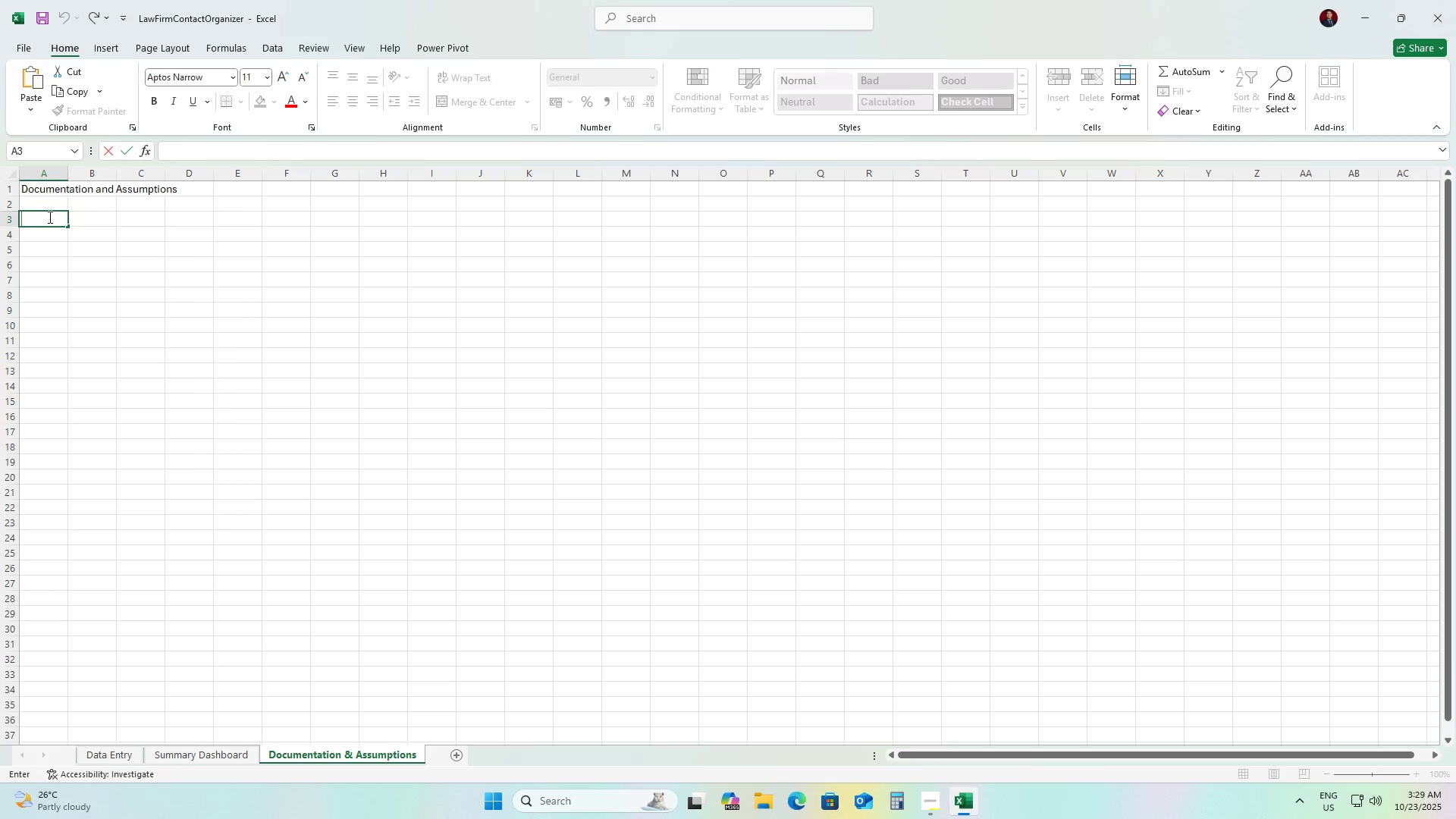 
key(Control+V)
 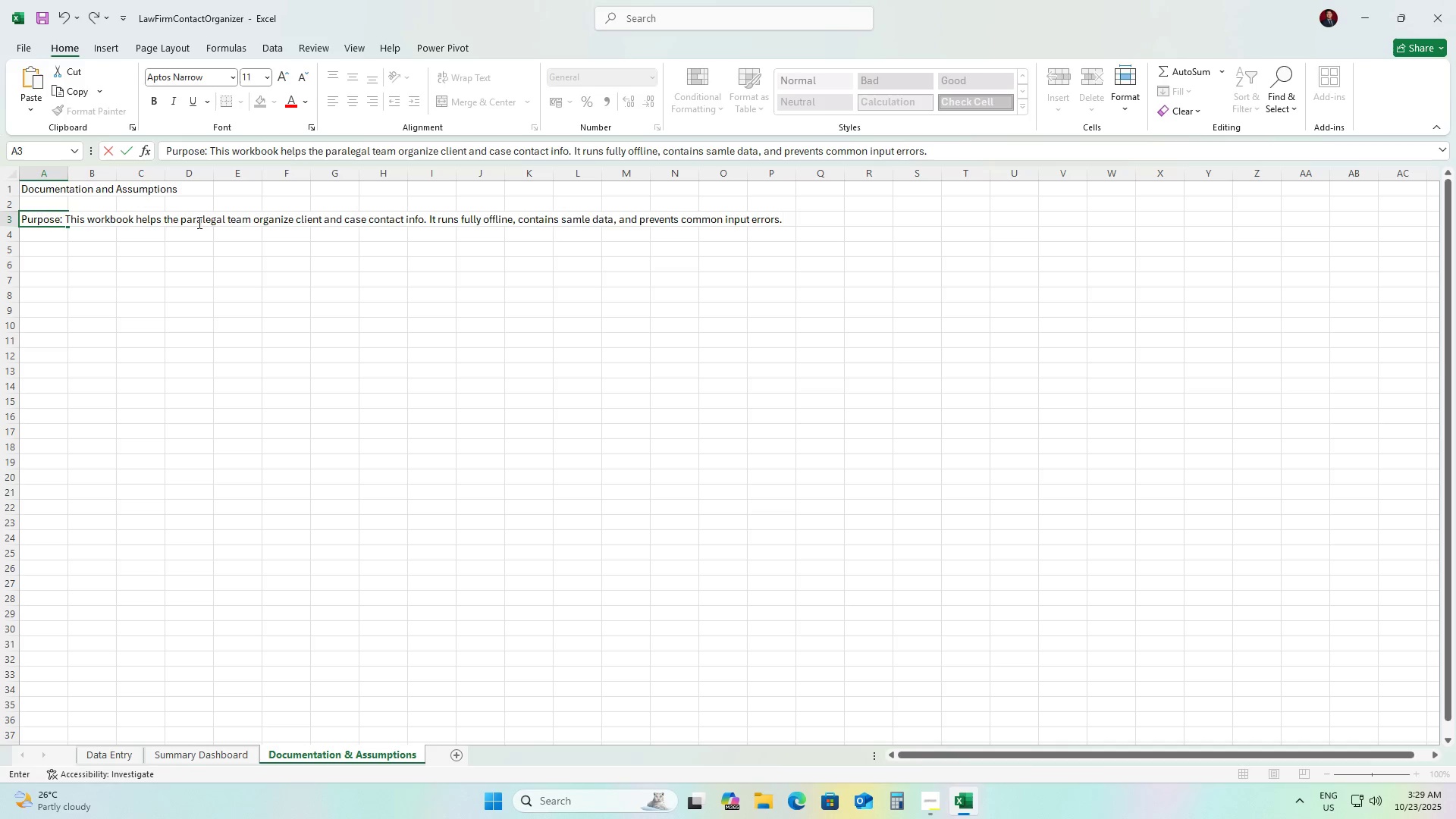 
wait(9.8)
 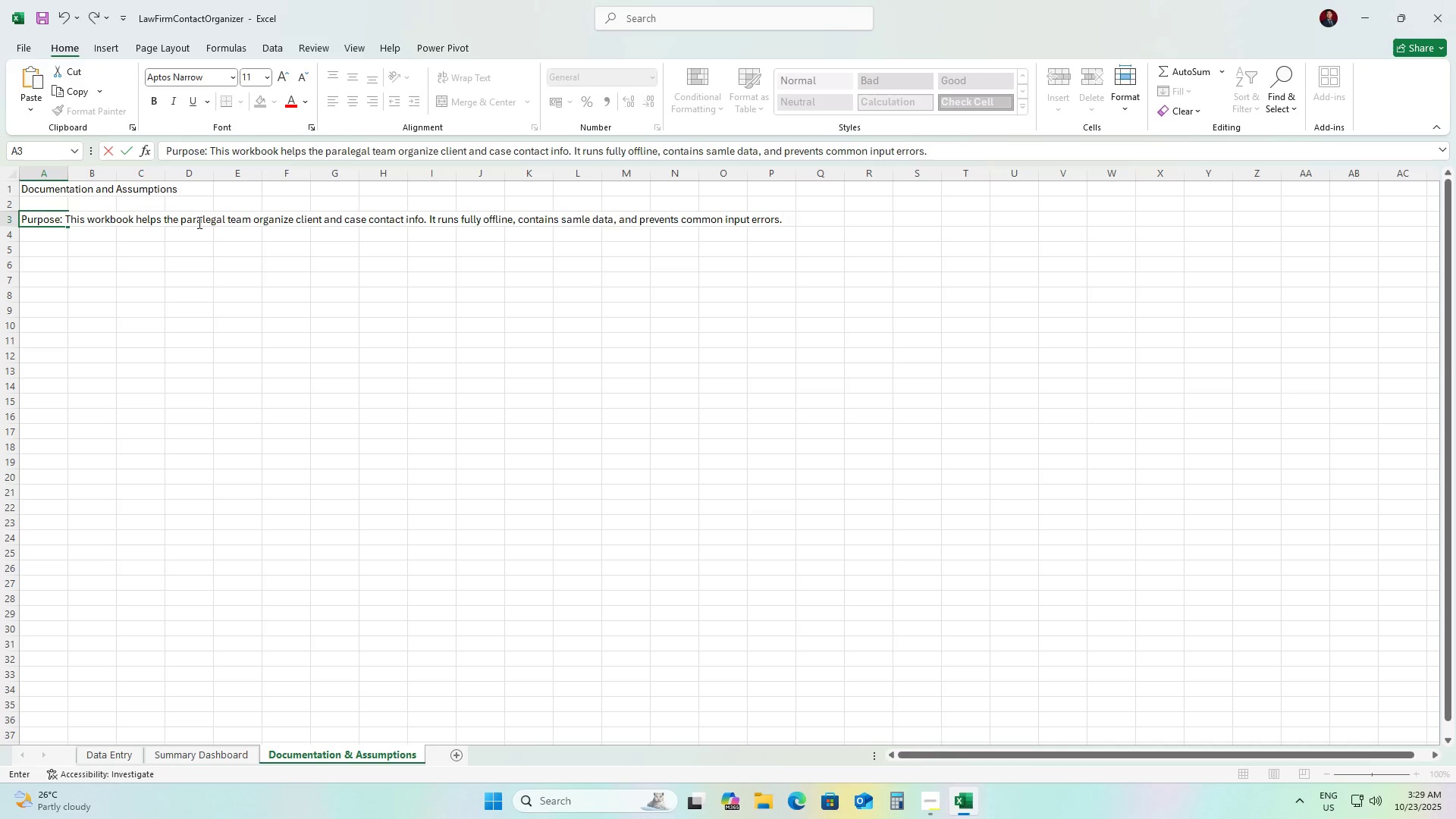 
left_click([162, 220])
 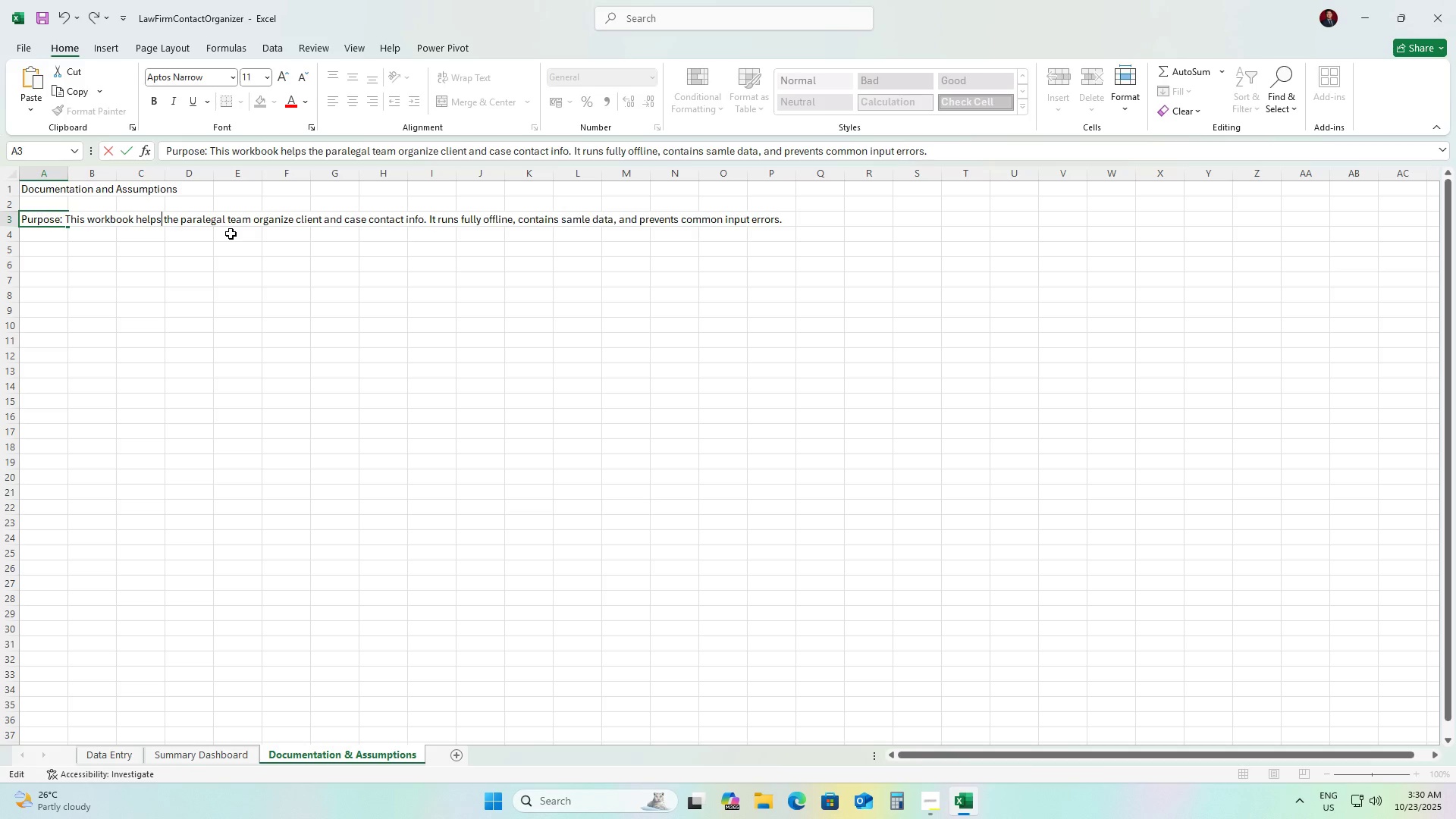 
hold_key(key=AltLeft, duration=0.33)
 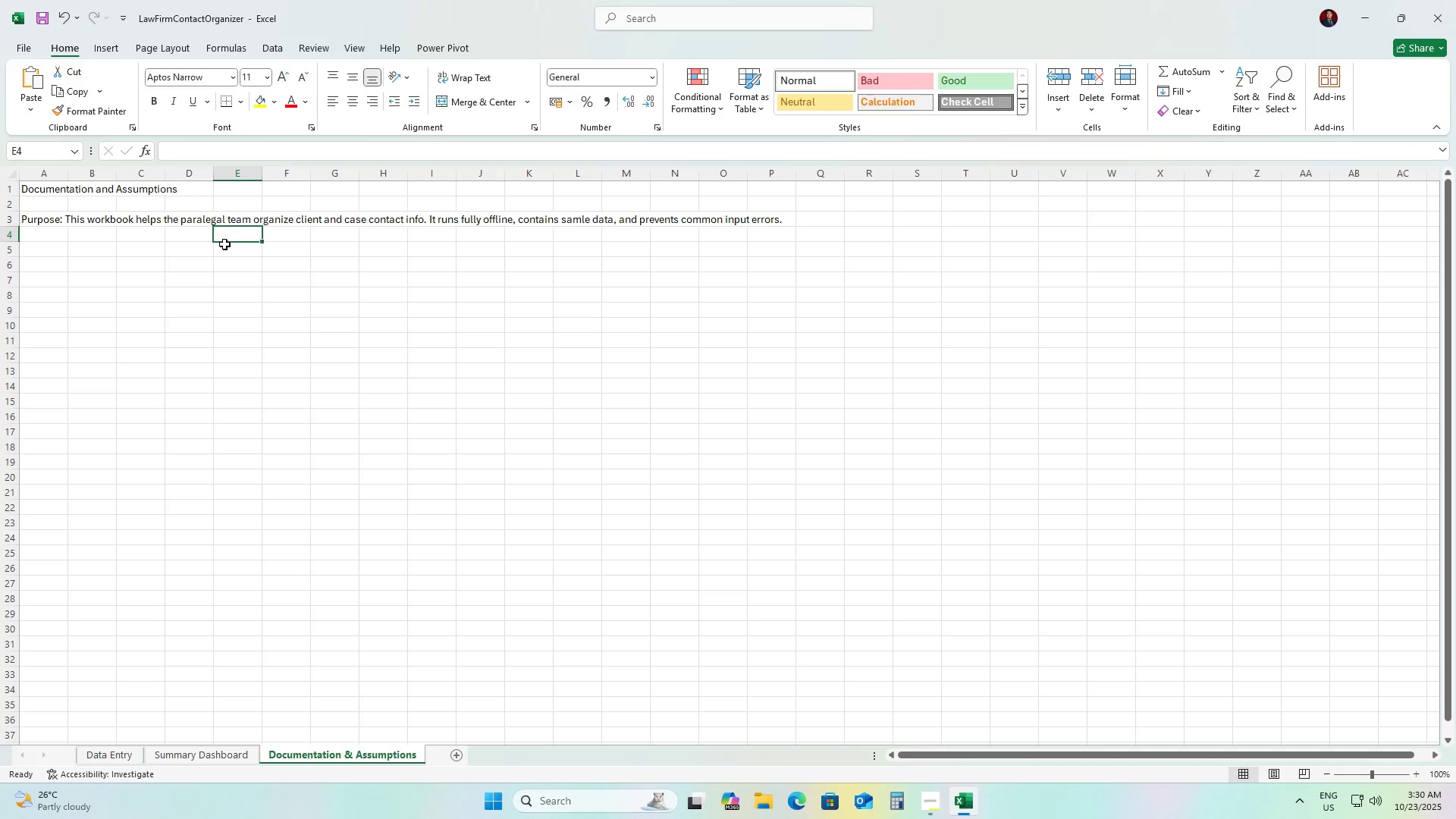 
left_click([184, 224])
 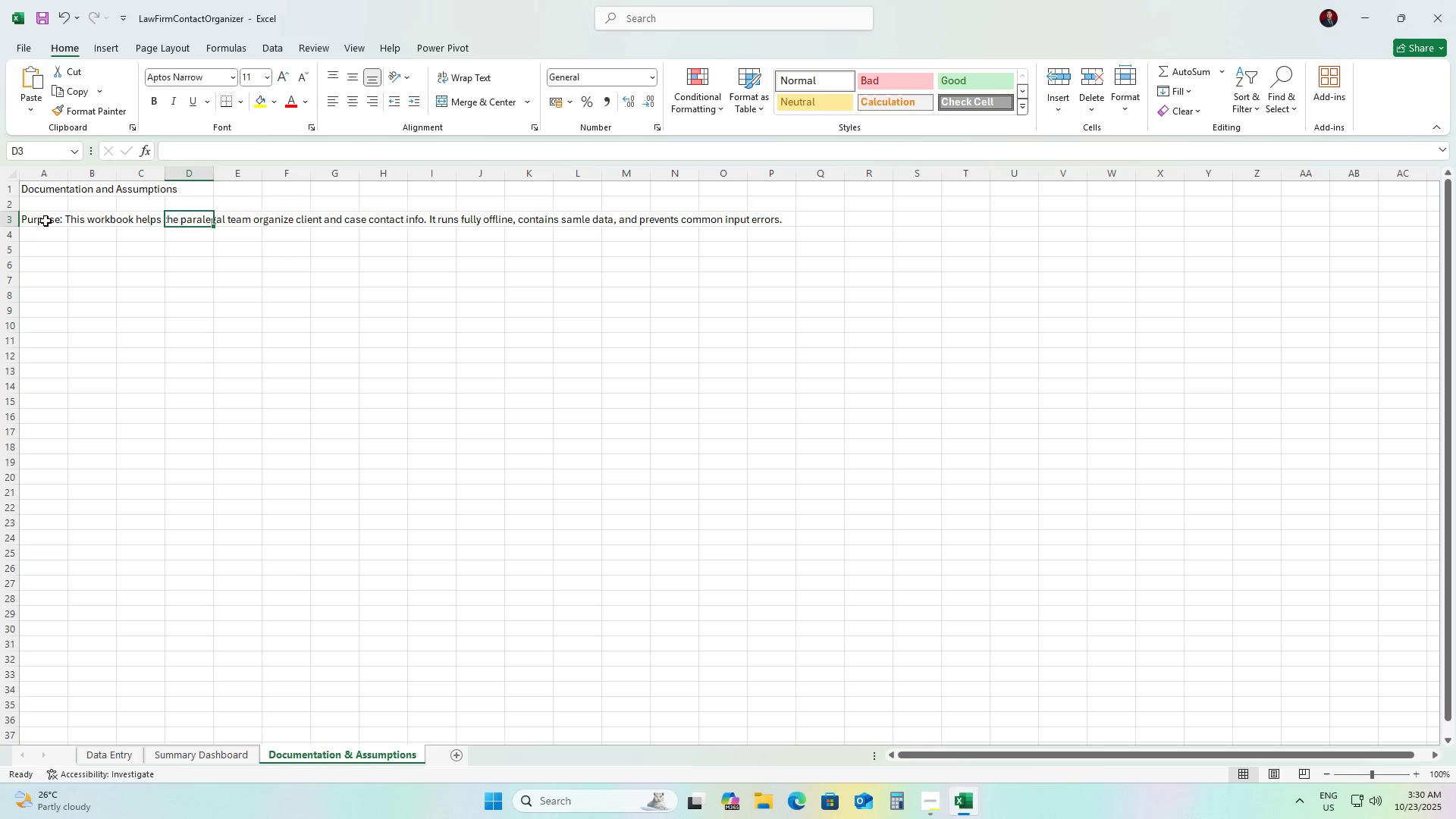 
left_click([46, 221])
 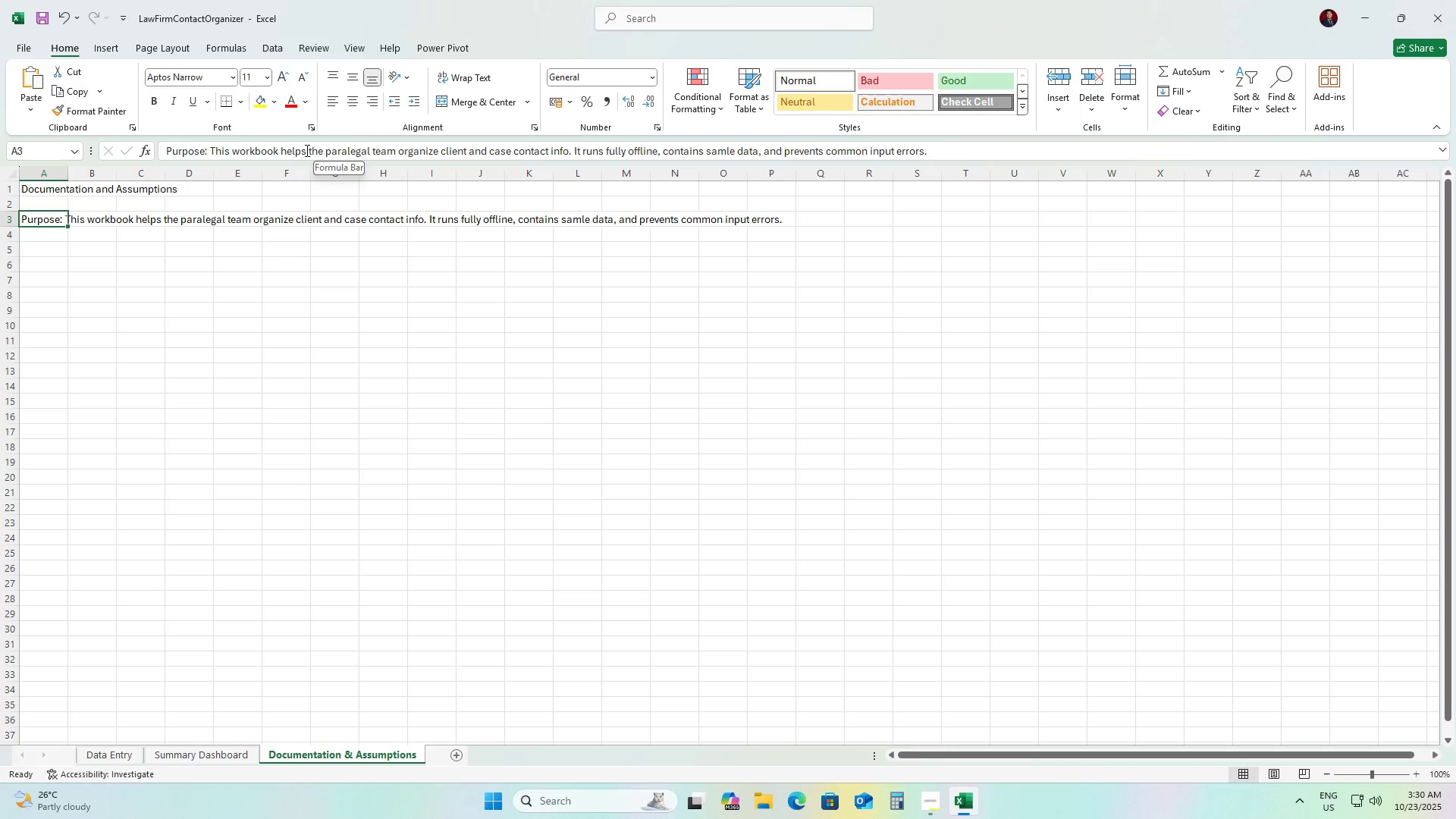 
left_click([307, 150])
 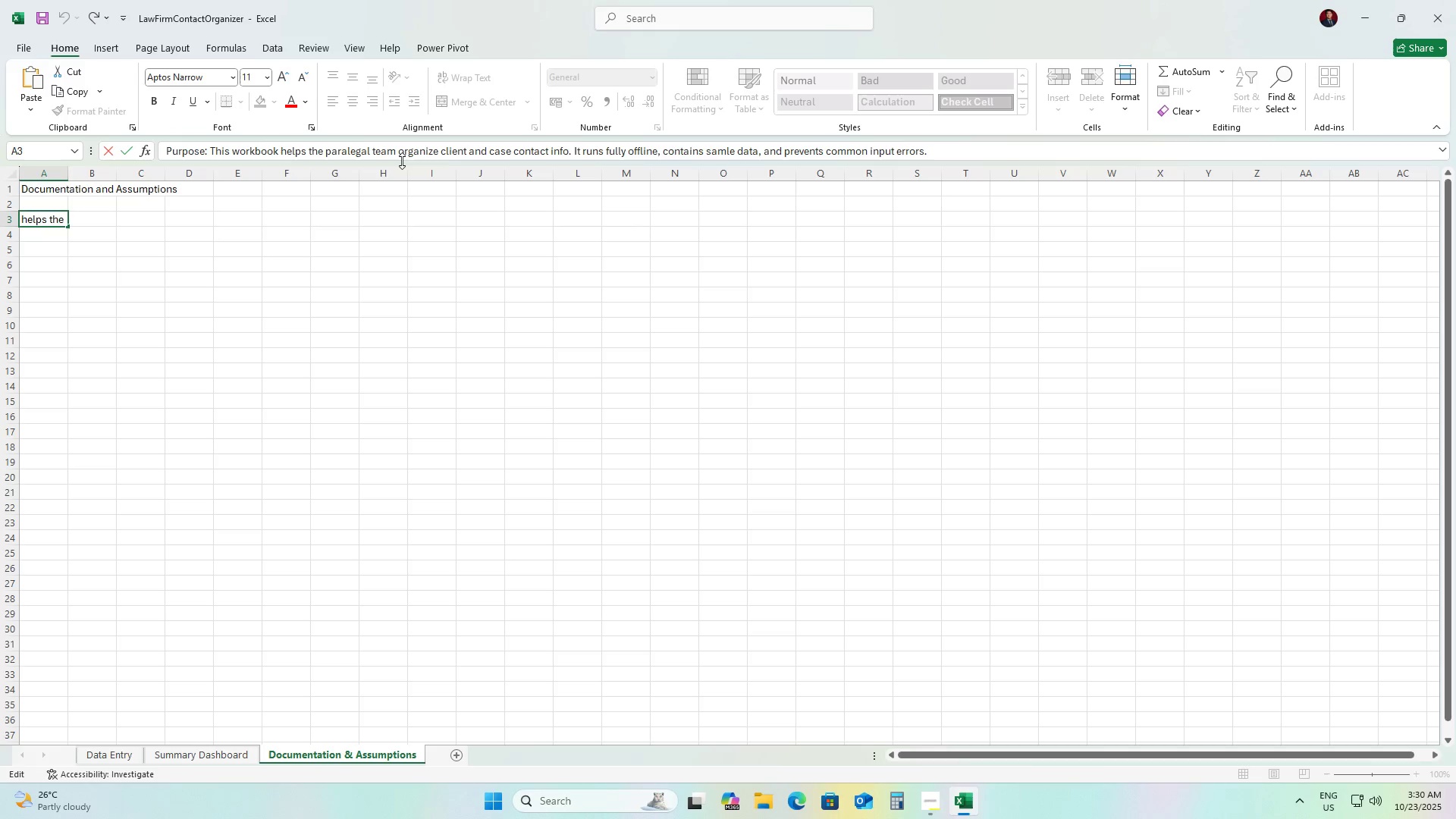 
key(ArrowRight)
 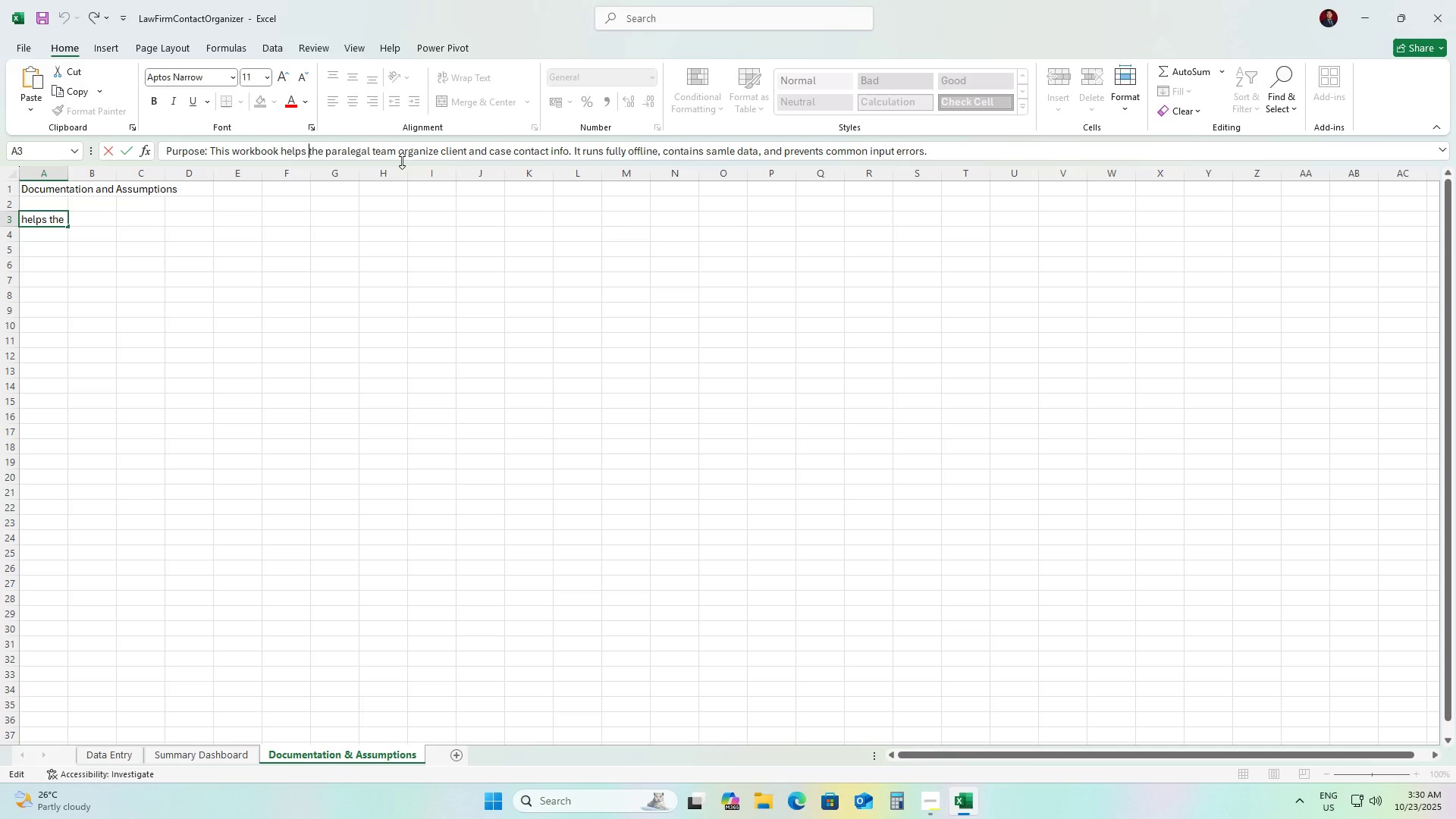 
key(Alt+Enter)
 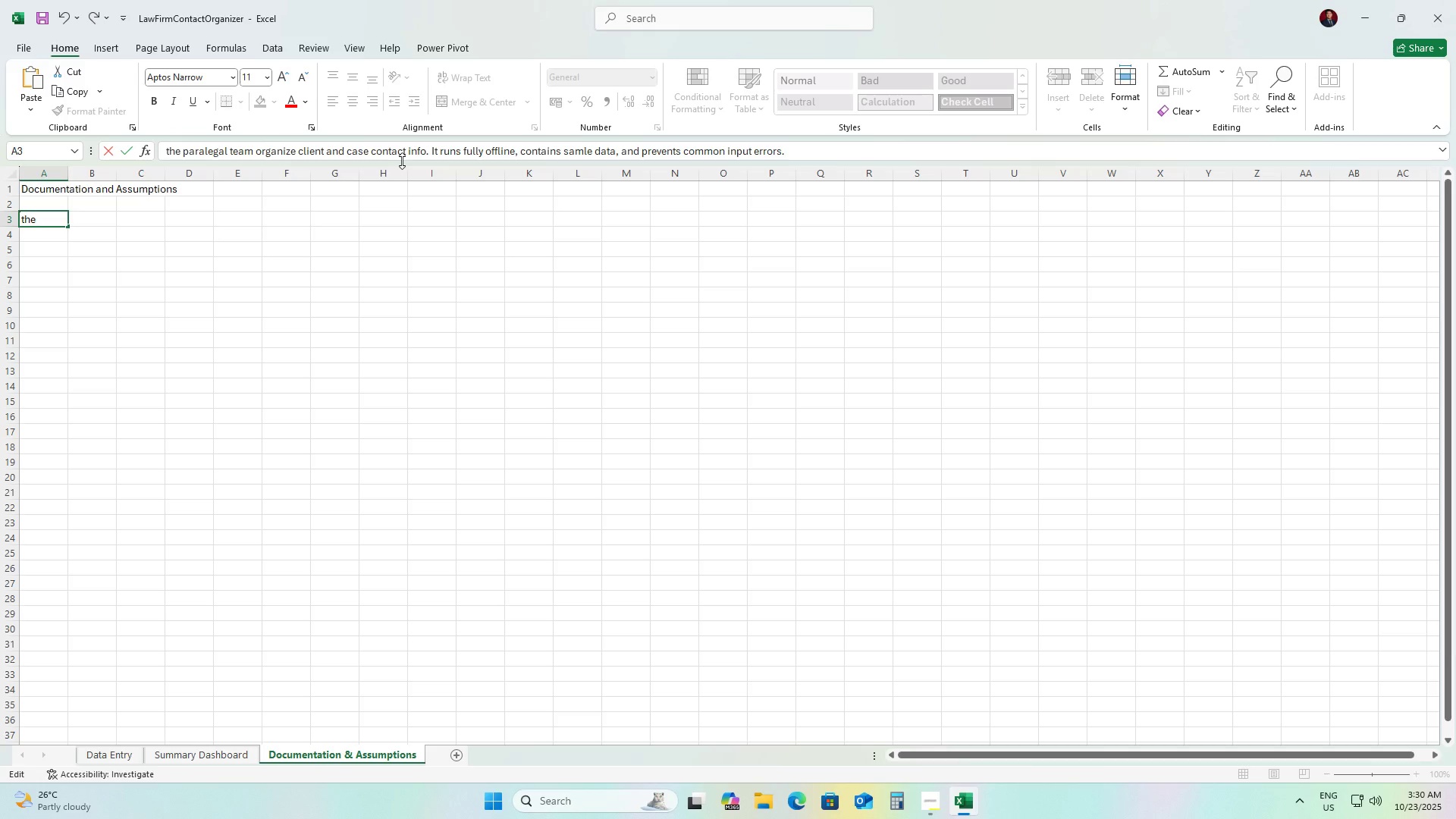 
key(ArrowRight)
 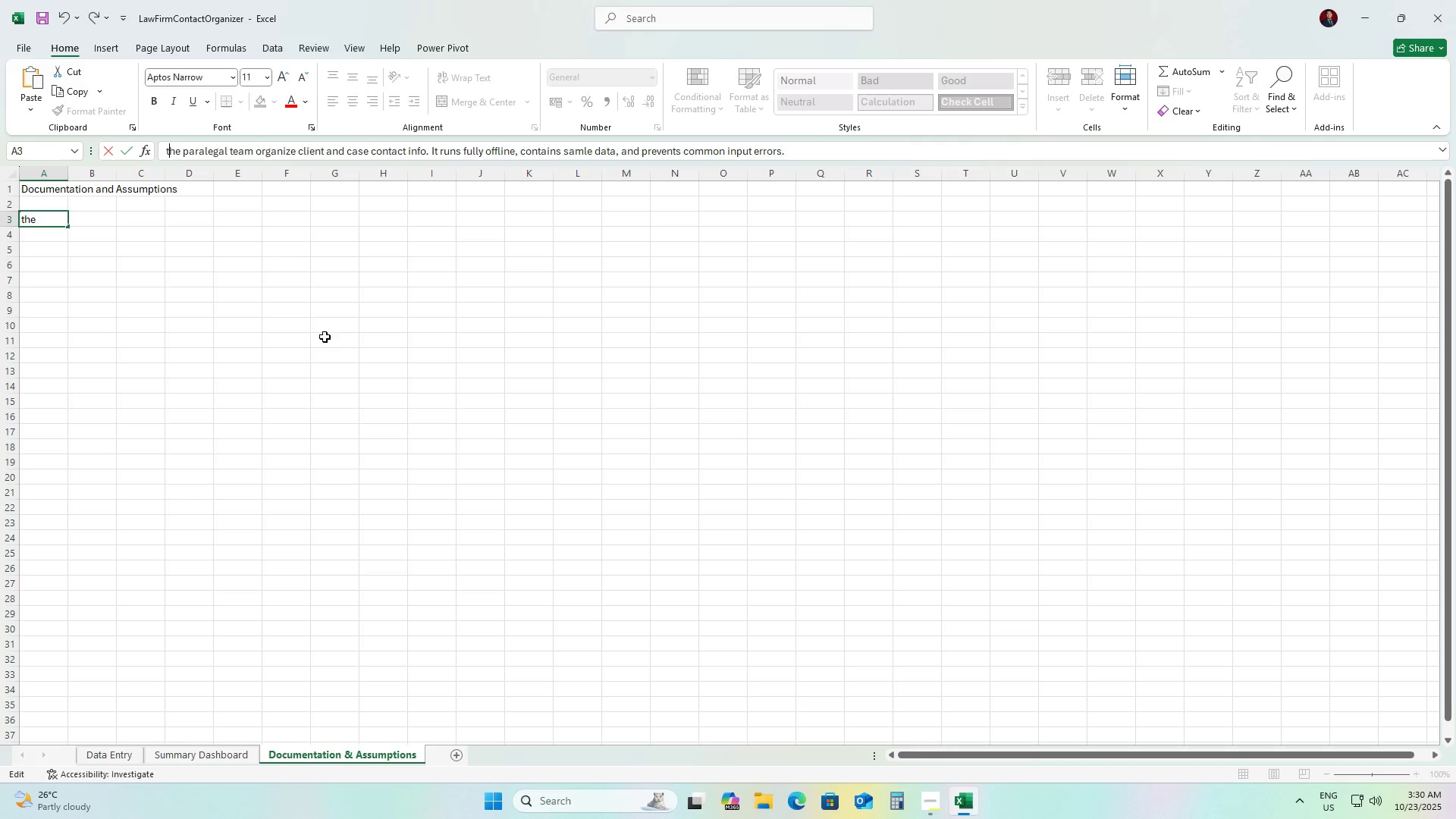 
left_click([313, 395])
 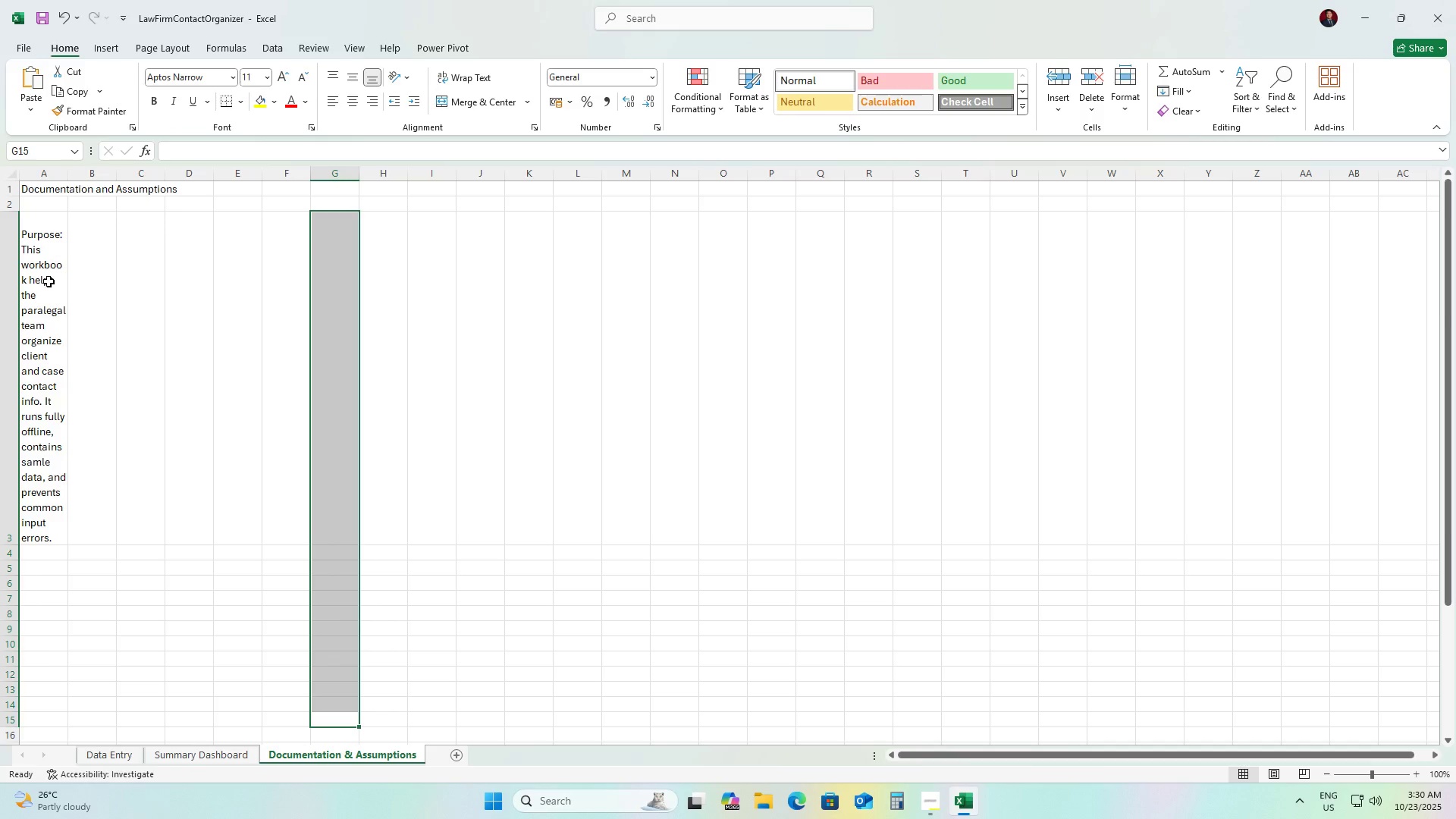 
left_click([49, 281])
 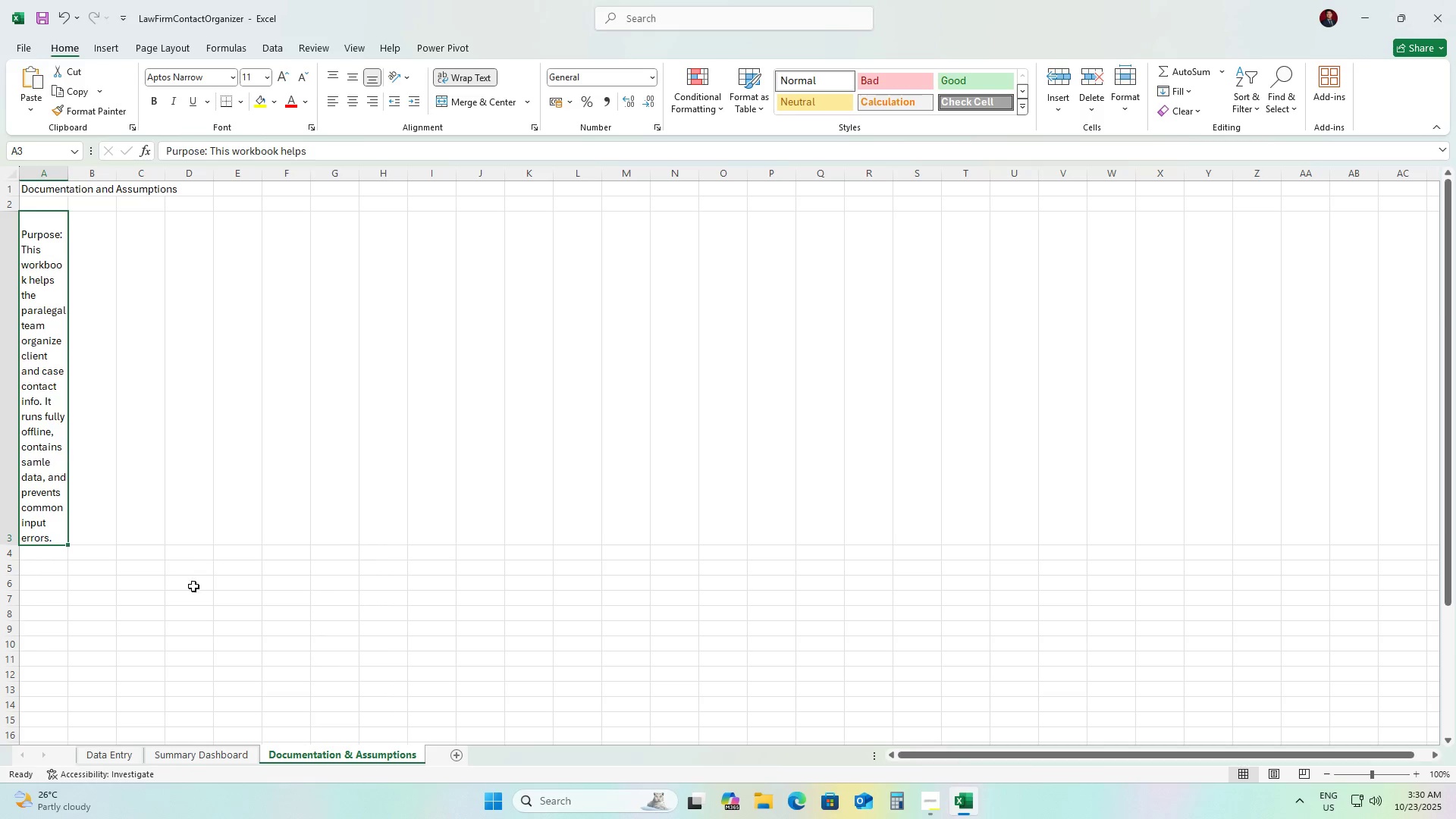 
scroll: coordinate [191, 587], scroll_direction: up, amount: 4.0
 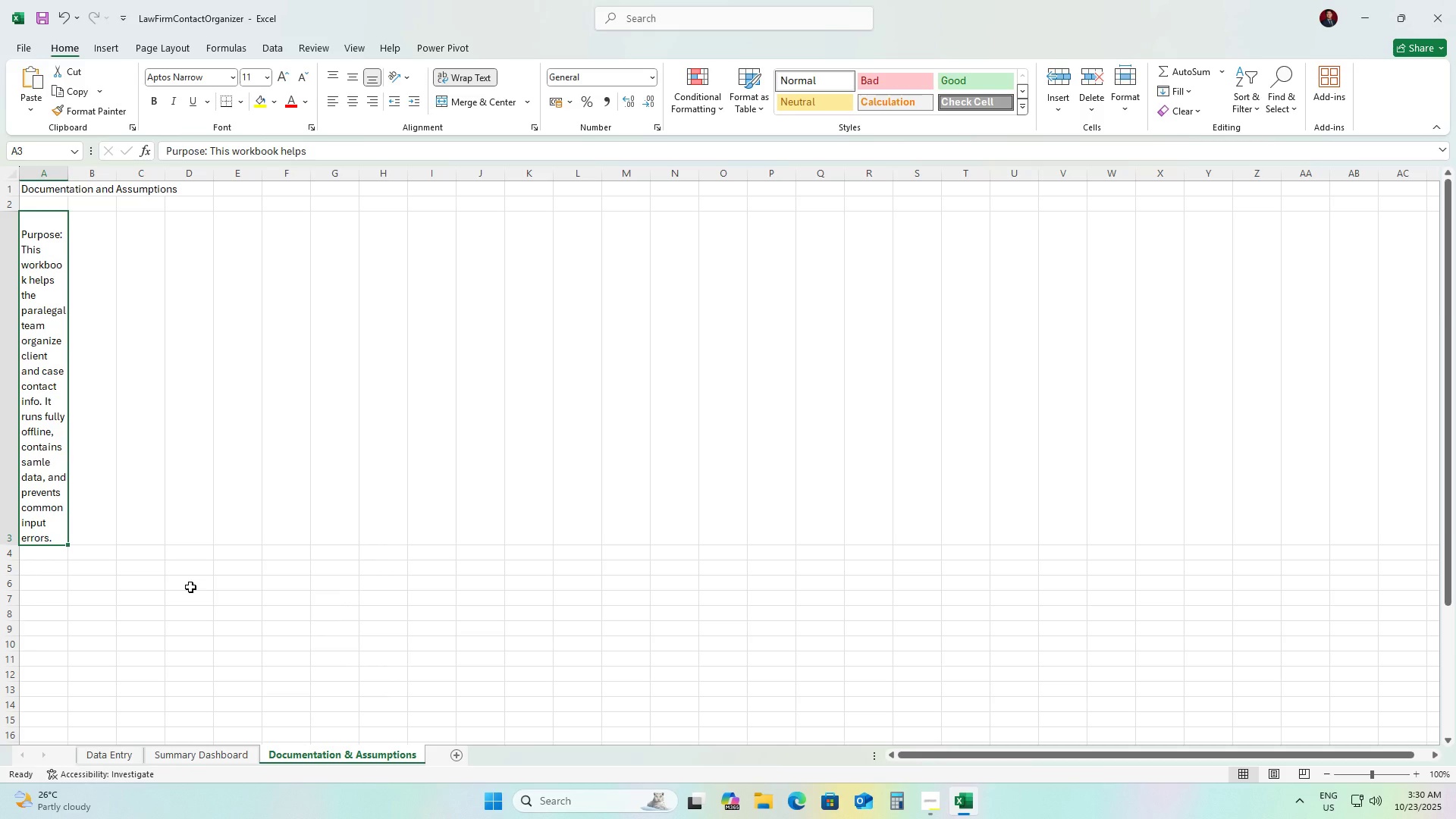 
key(Control+Z)
 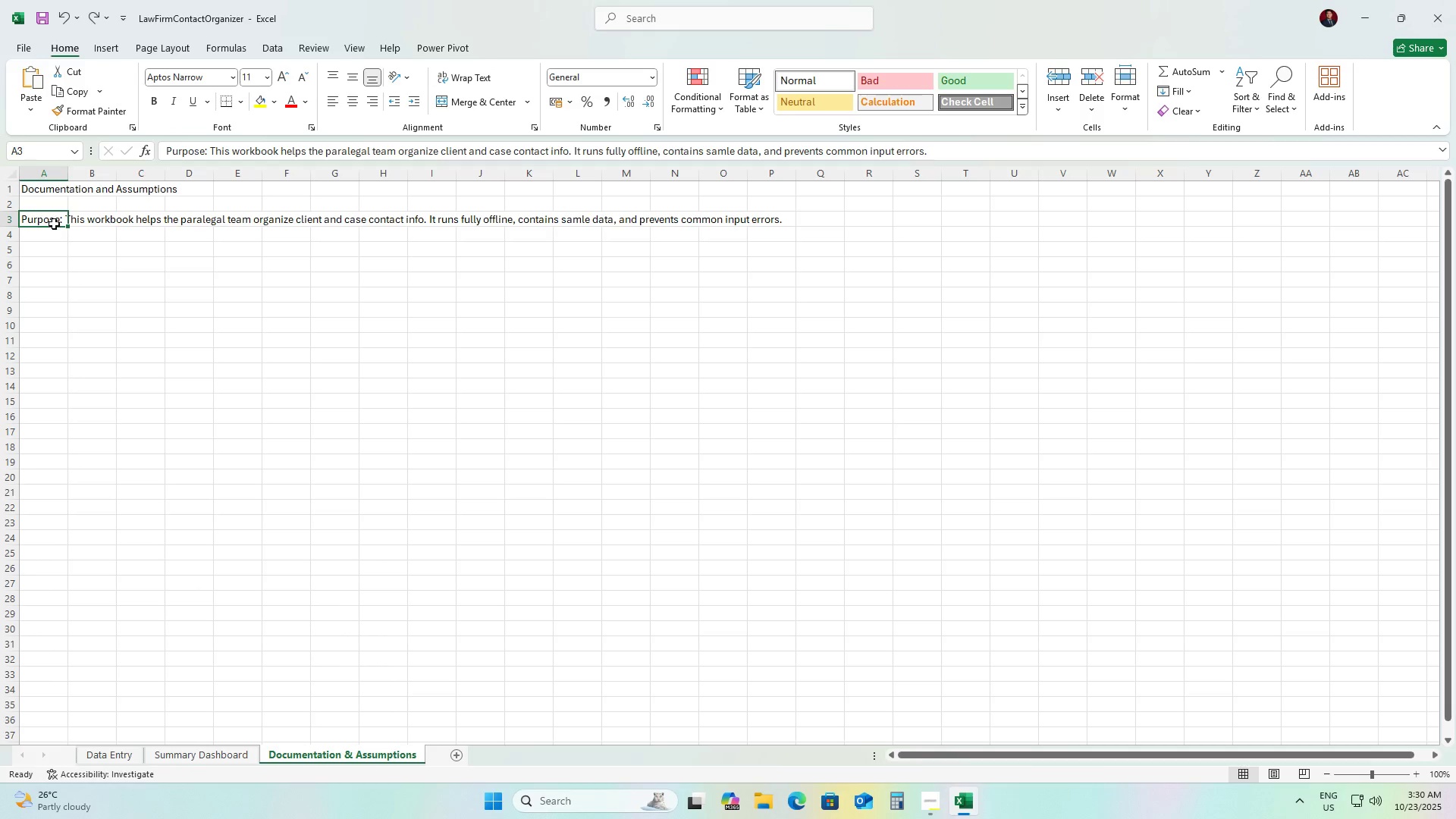 
left_click_drag(start_coordinate=[48, 219], to_coordinate=[177, 287])
 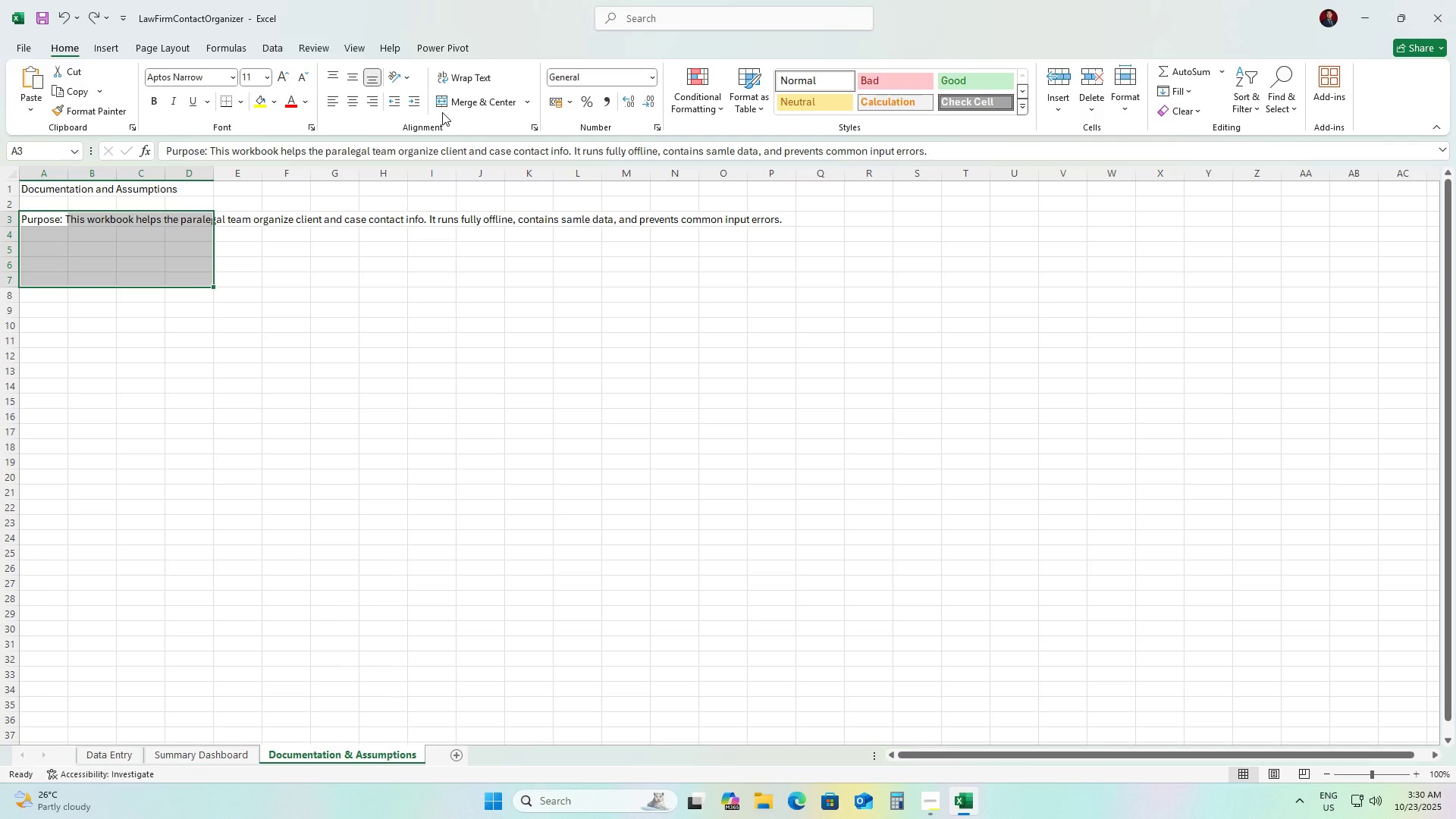 
left_click([450, 108])
 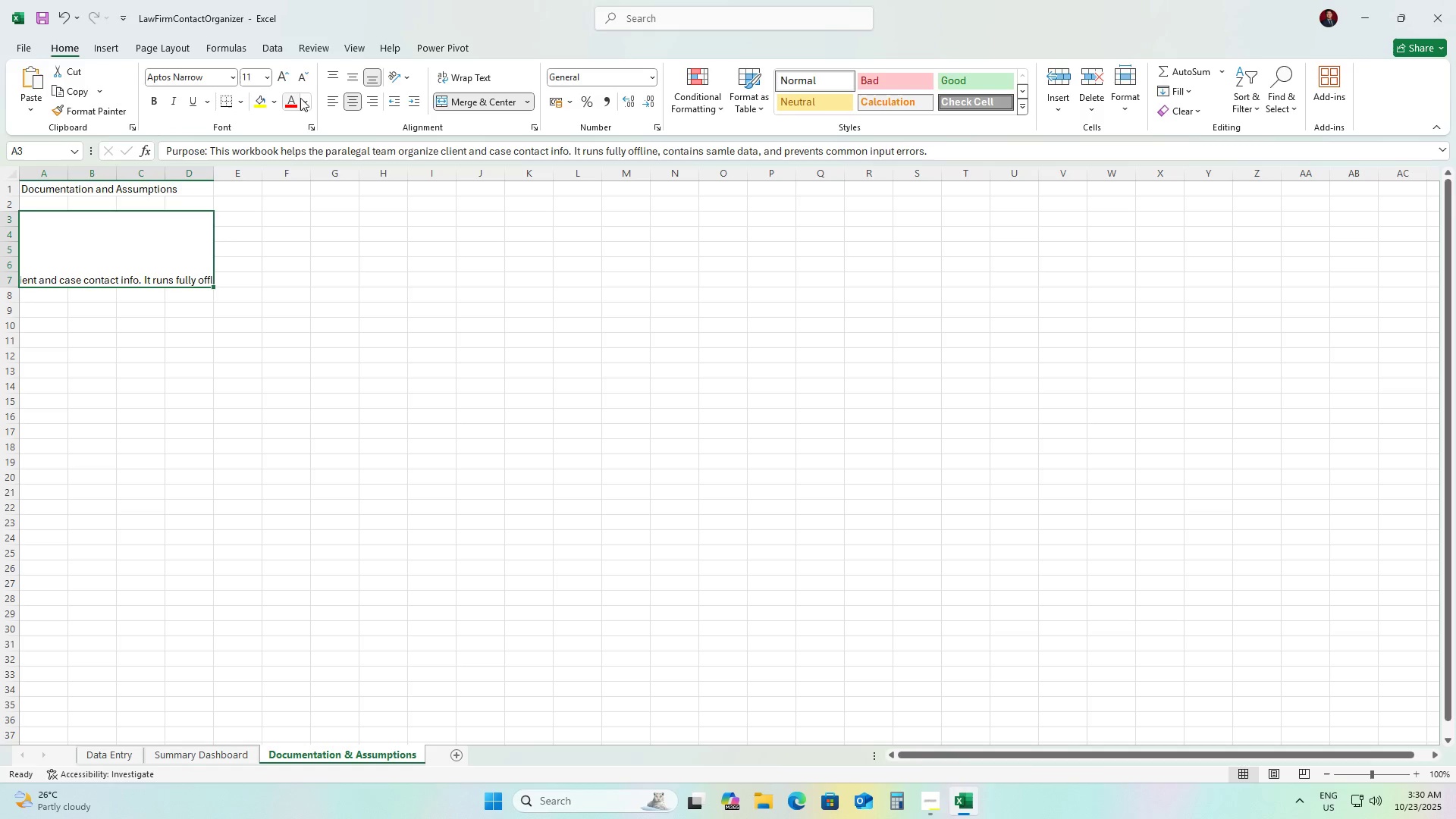 
left_click([332, 81])
 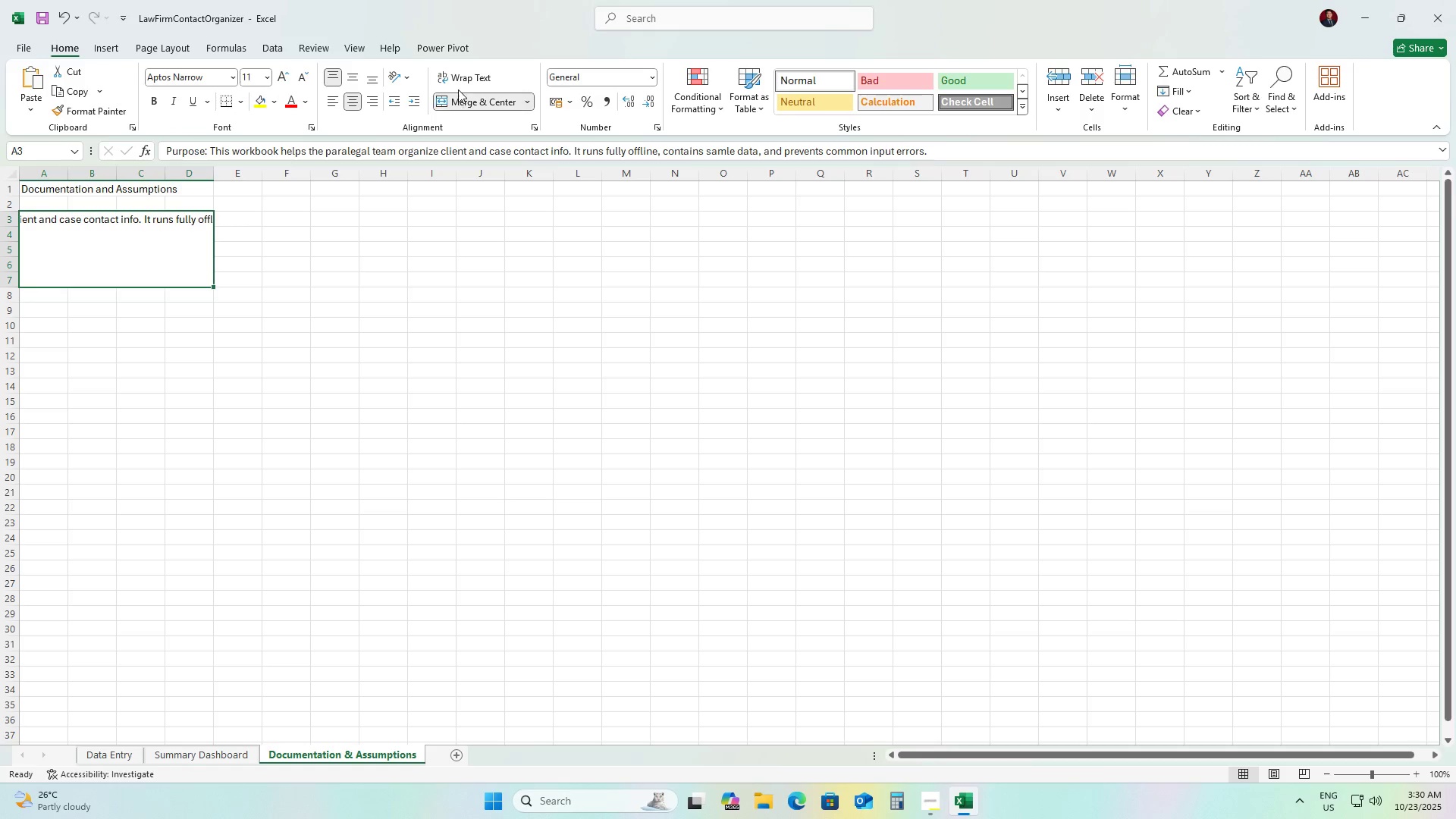 
left_click([459, 83])
 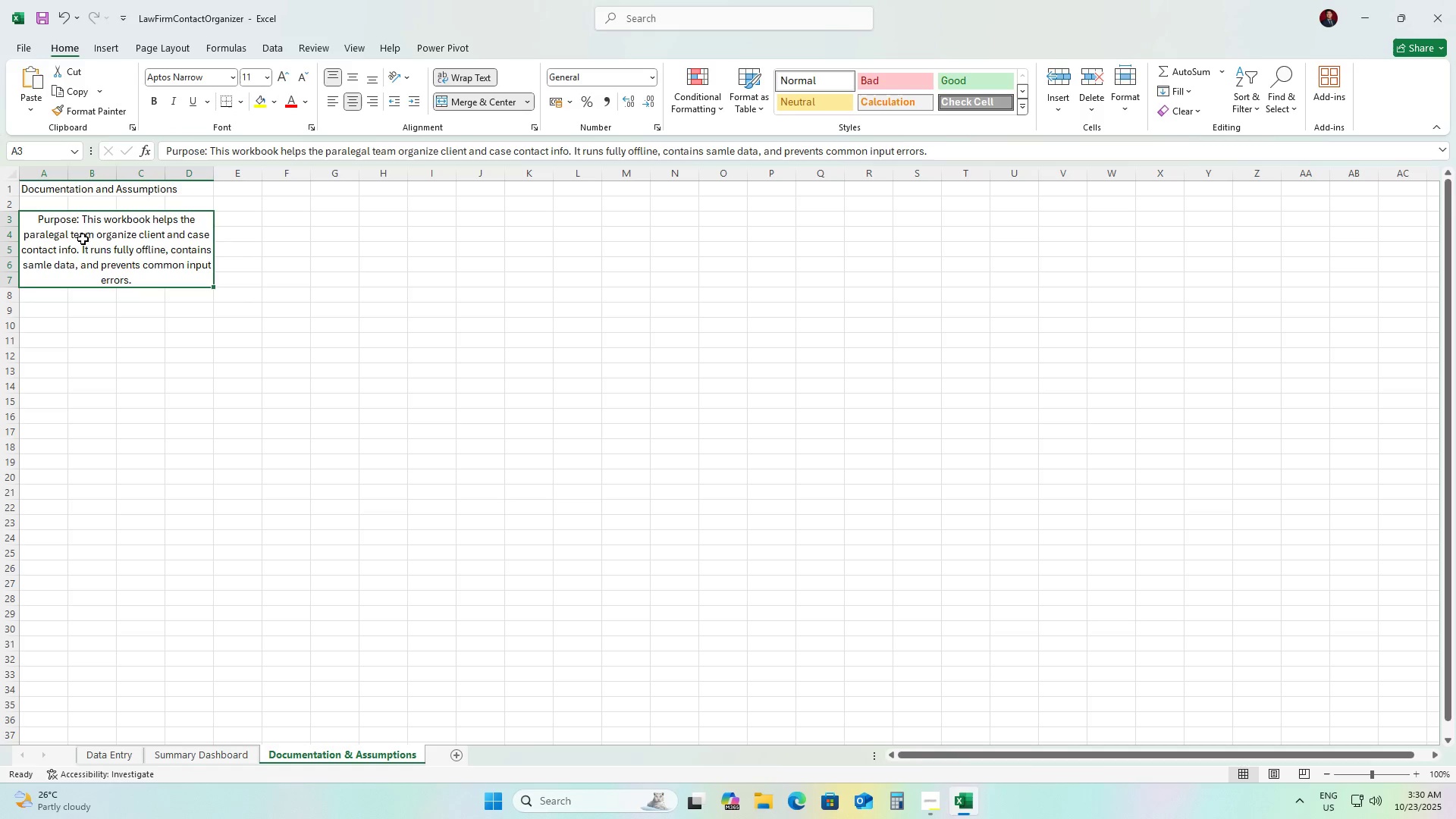 
left_click([74, 229])
 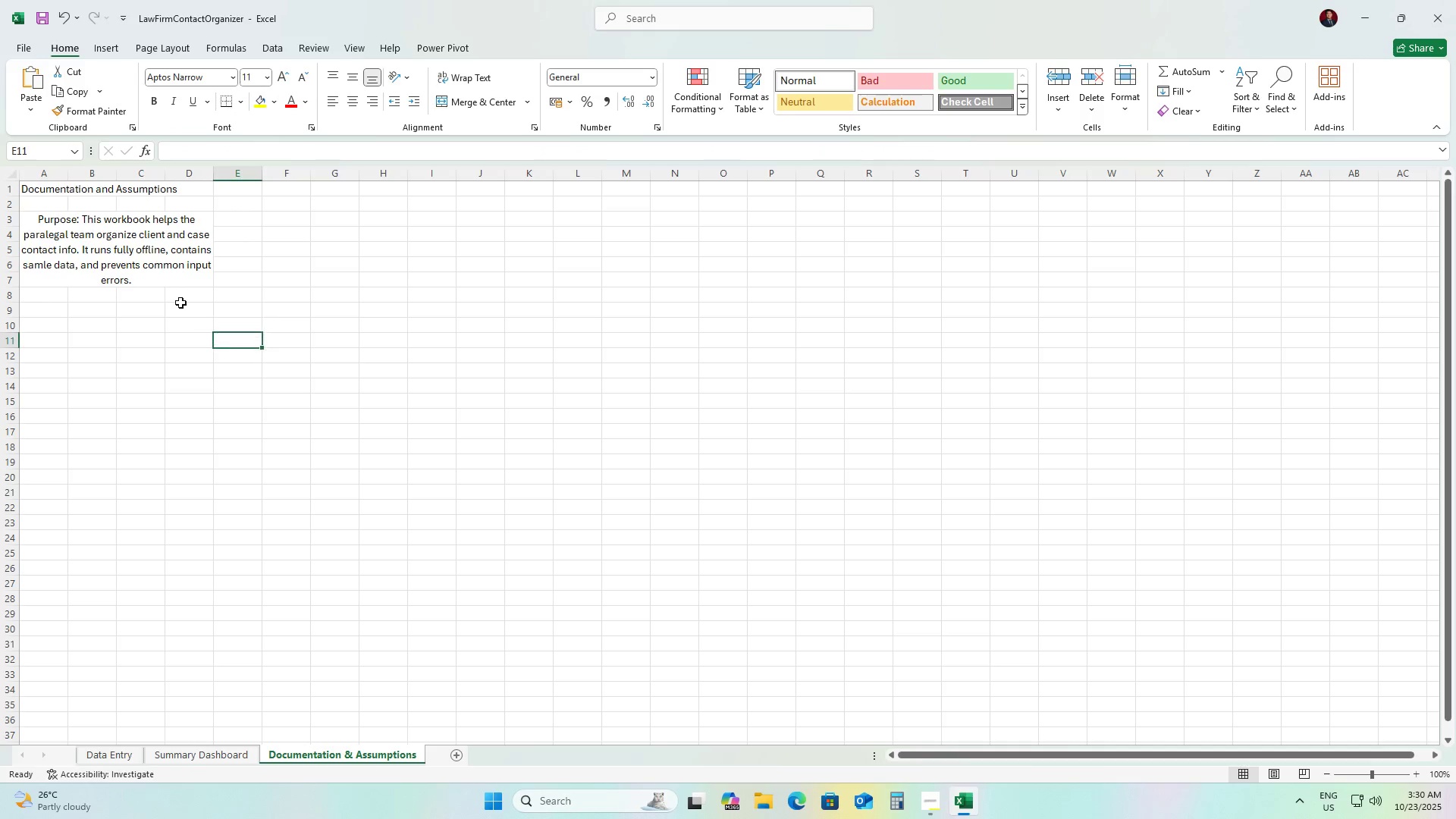 
double_click([120, 242])
 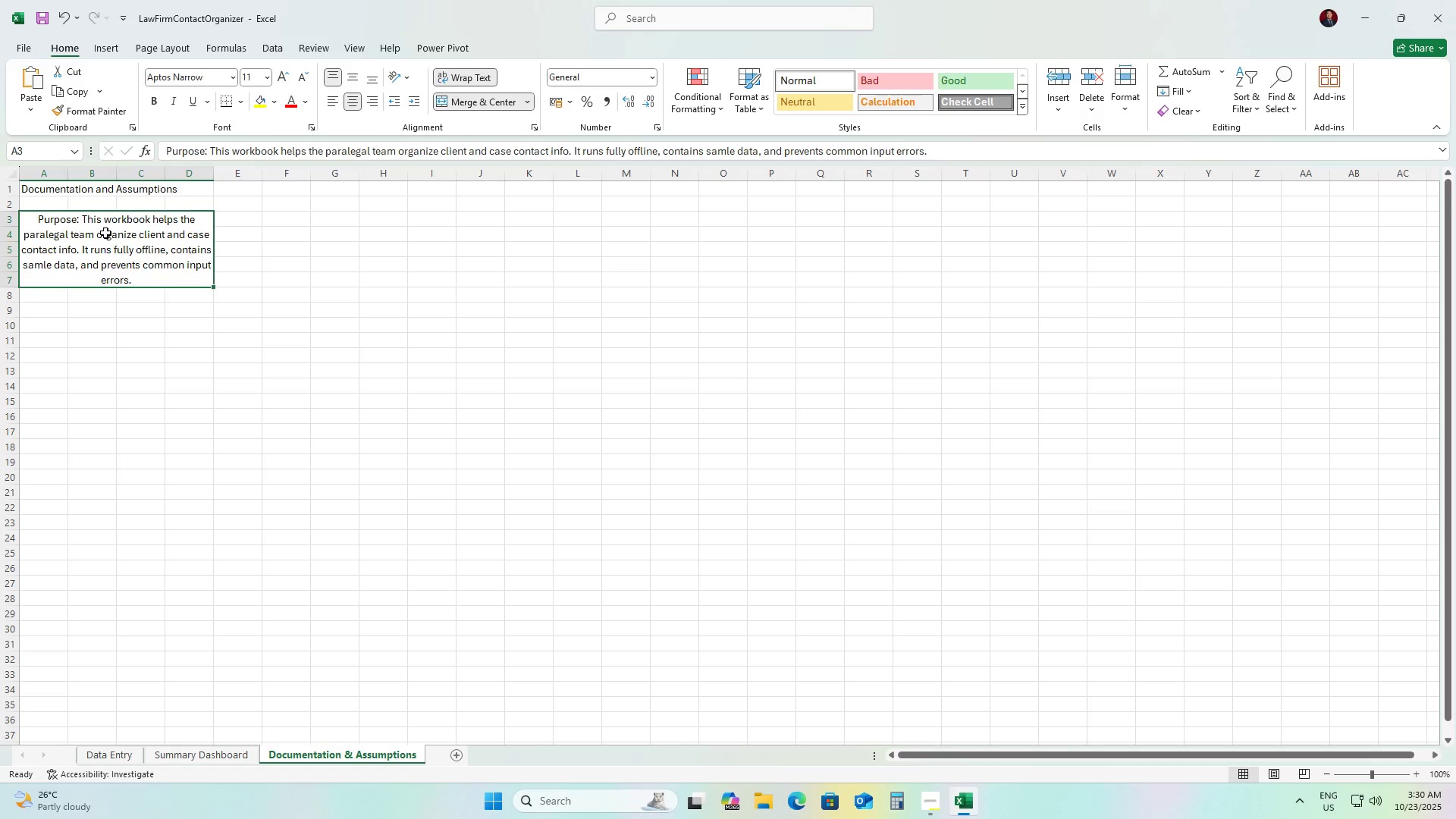 
double_click([105, 233])
 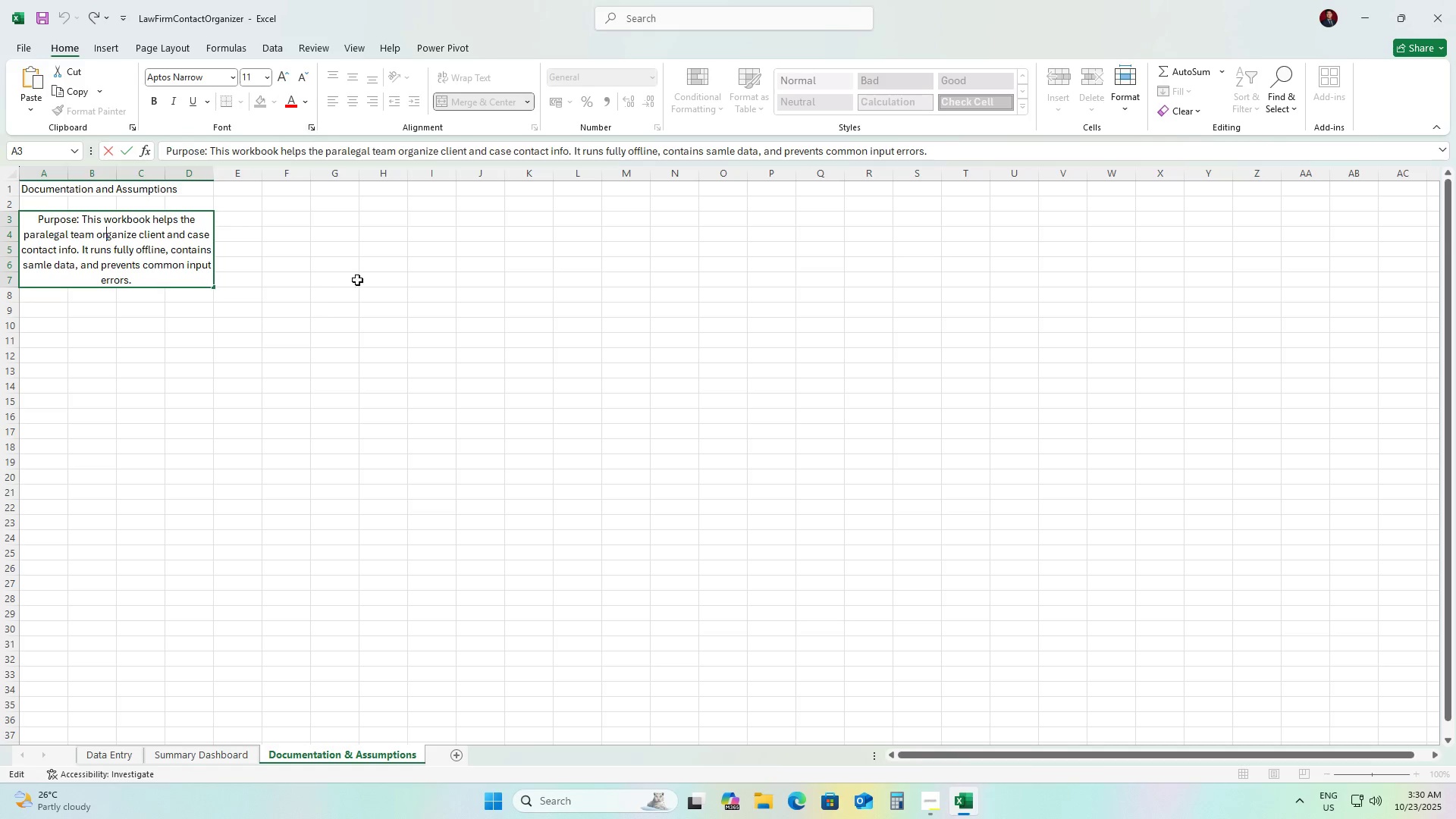 
double_click([153, 249])
 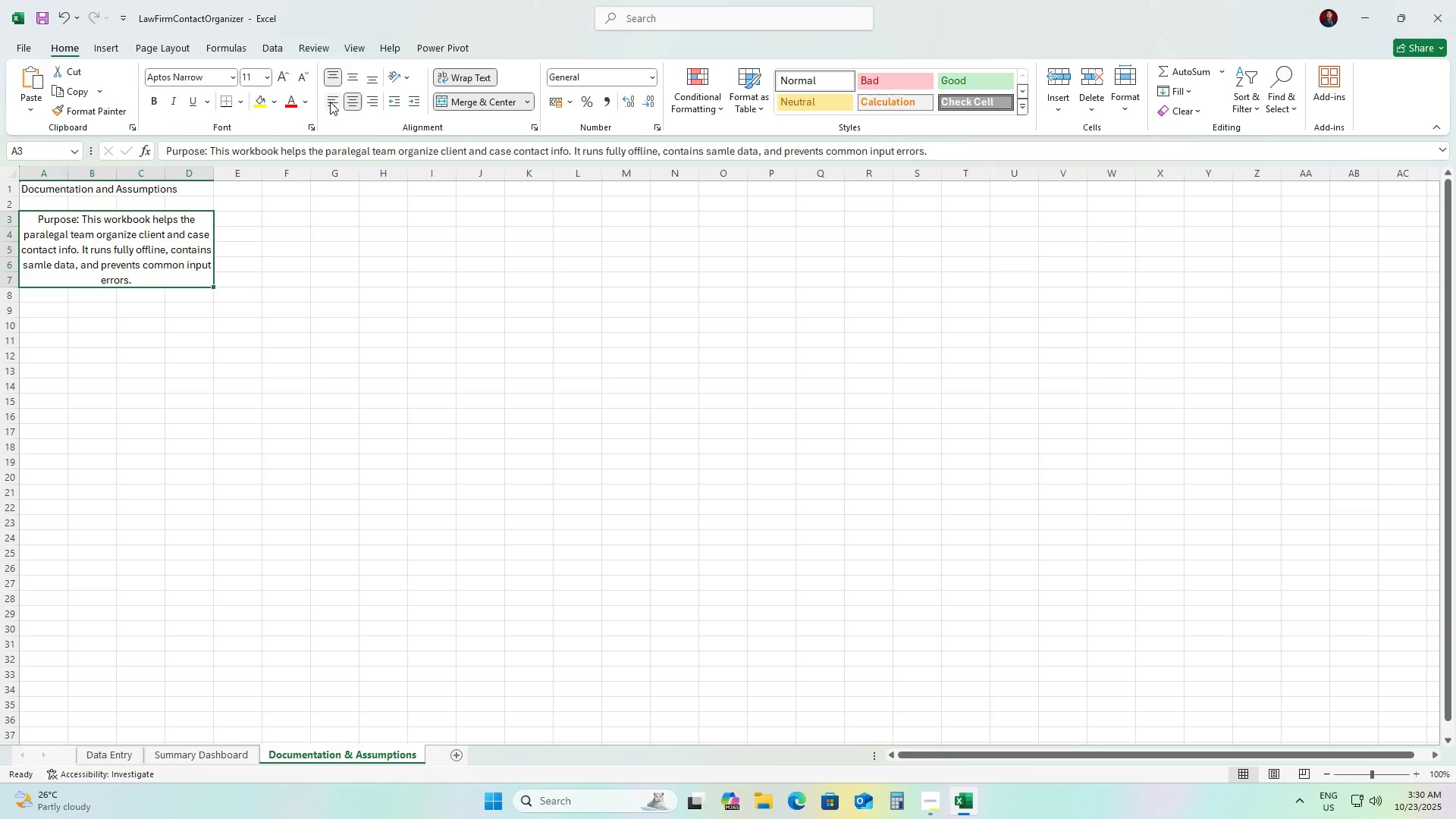 
left_click([334, 103])
 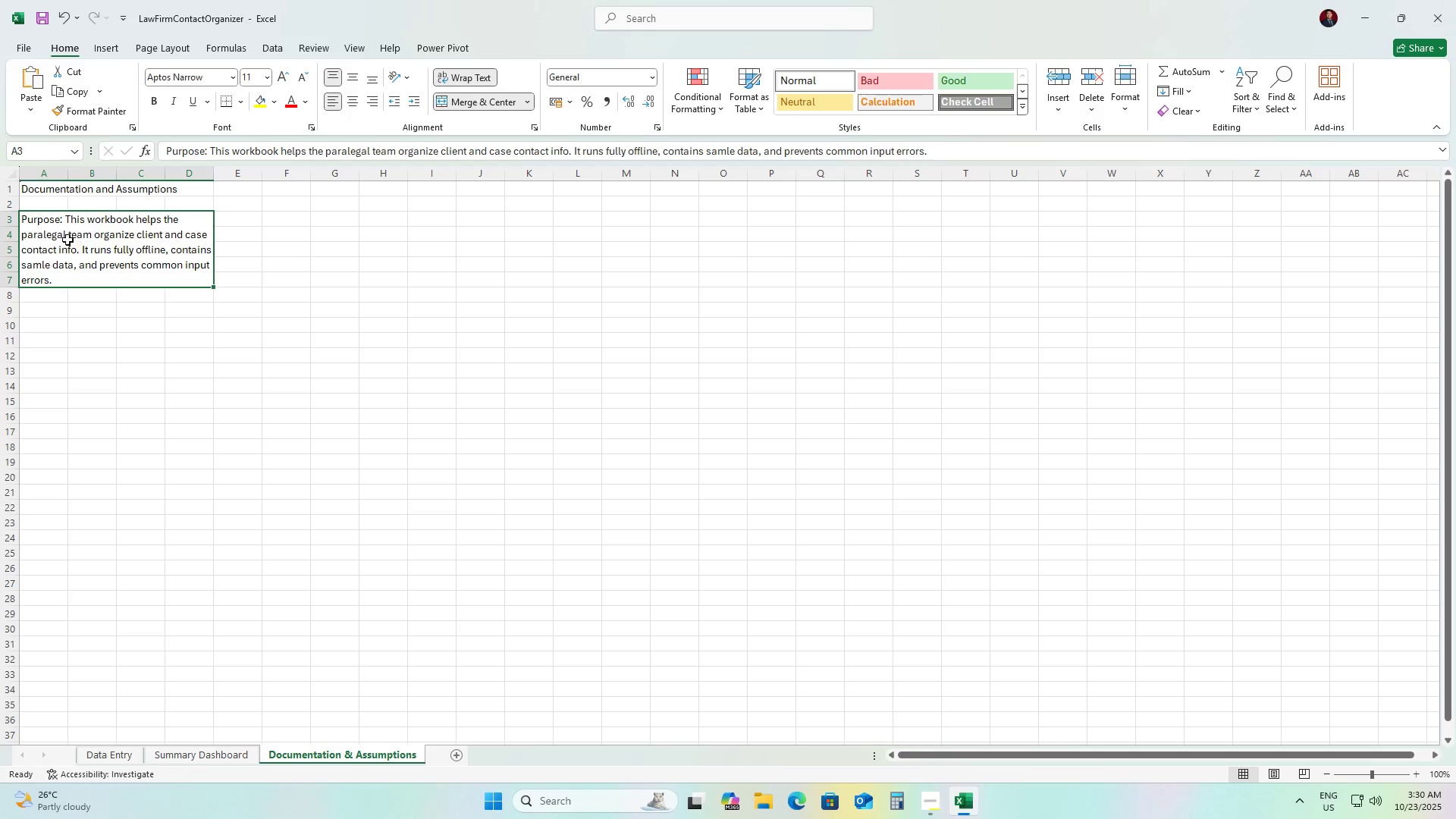 
double_click([66, 230])
 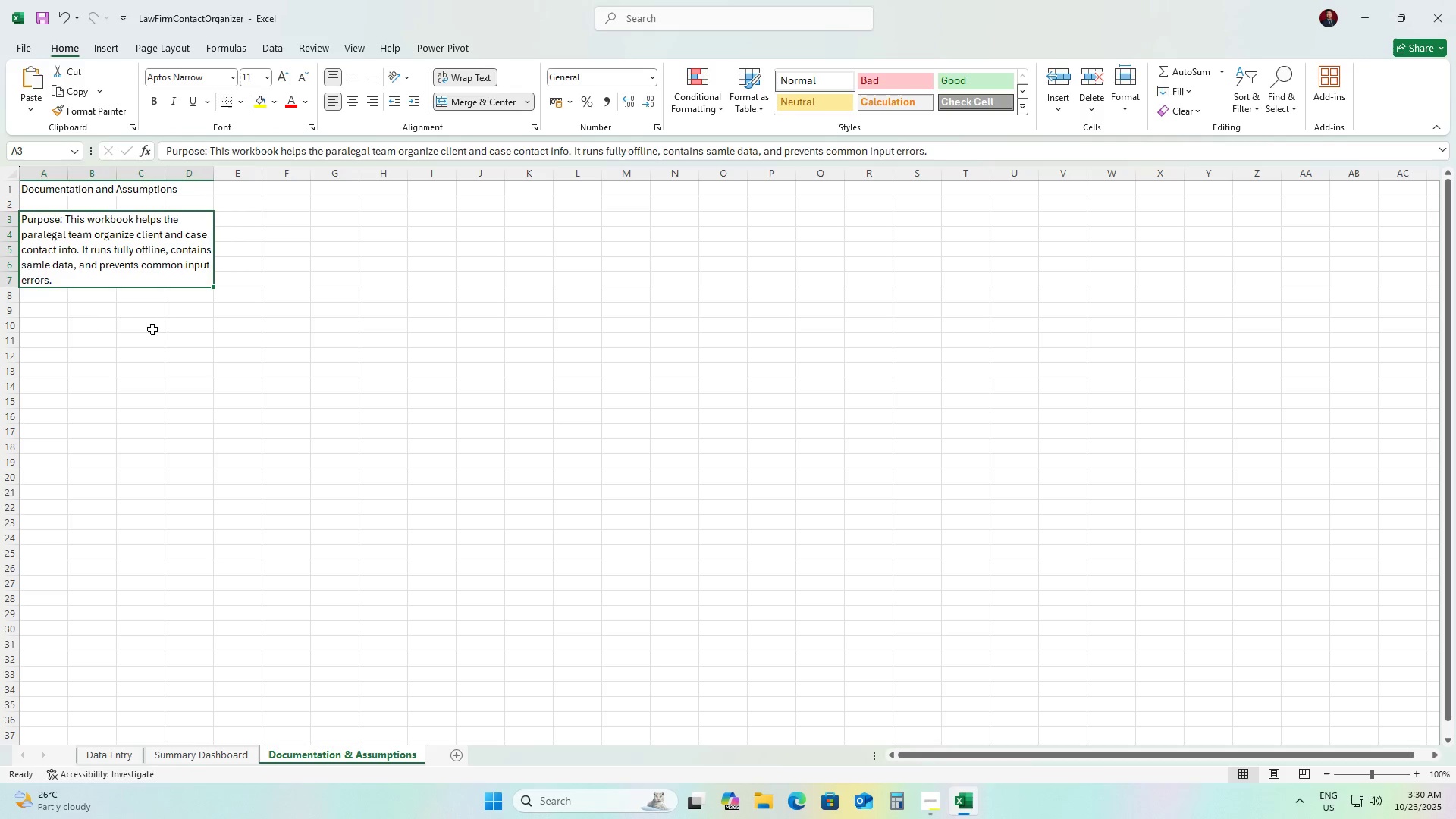 
triple_click([152, 329])
 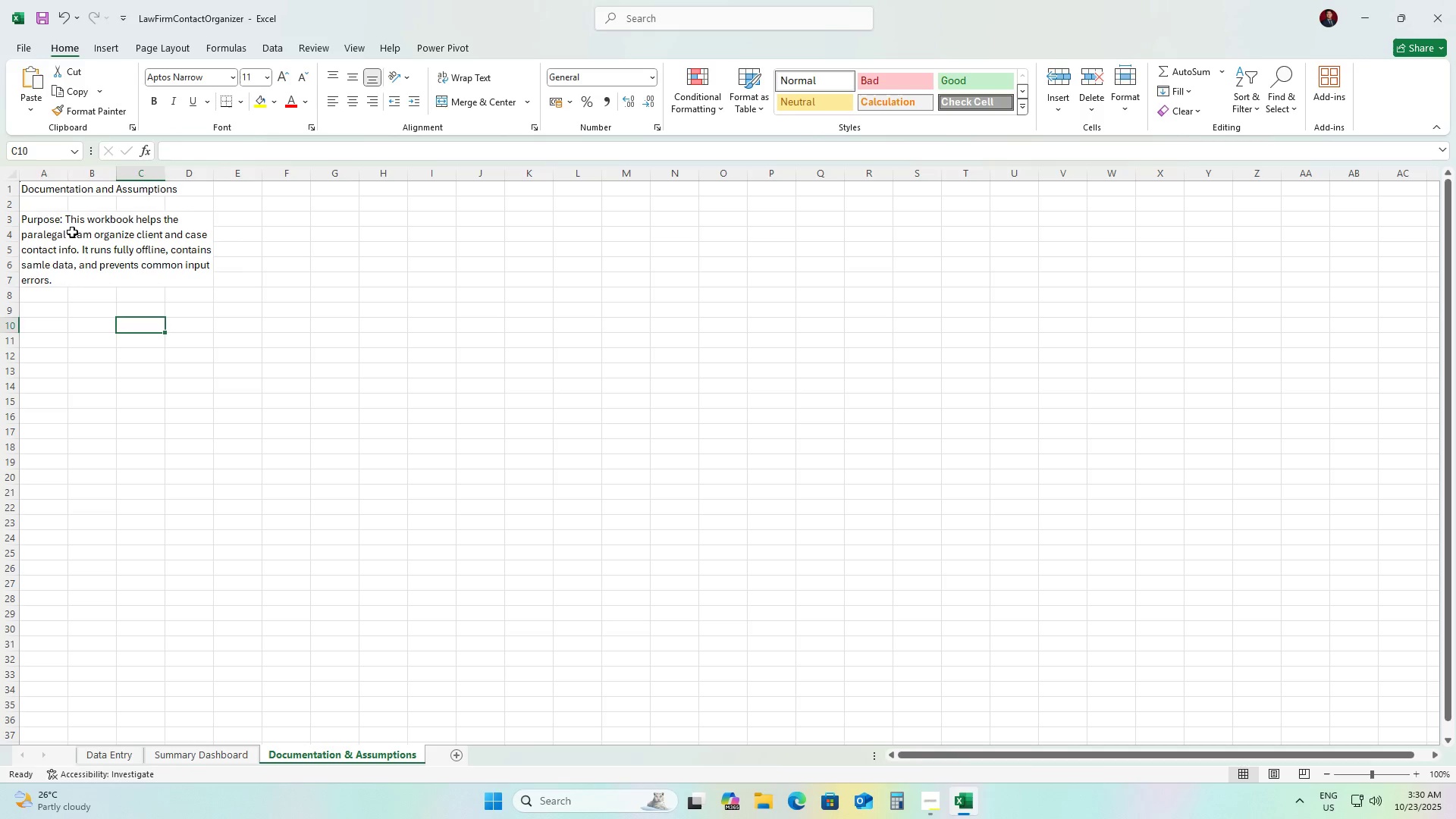 
triple_click([72, 232])
 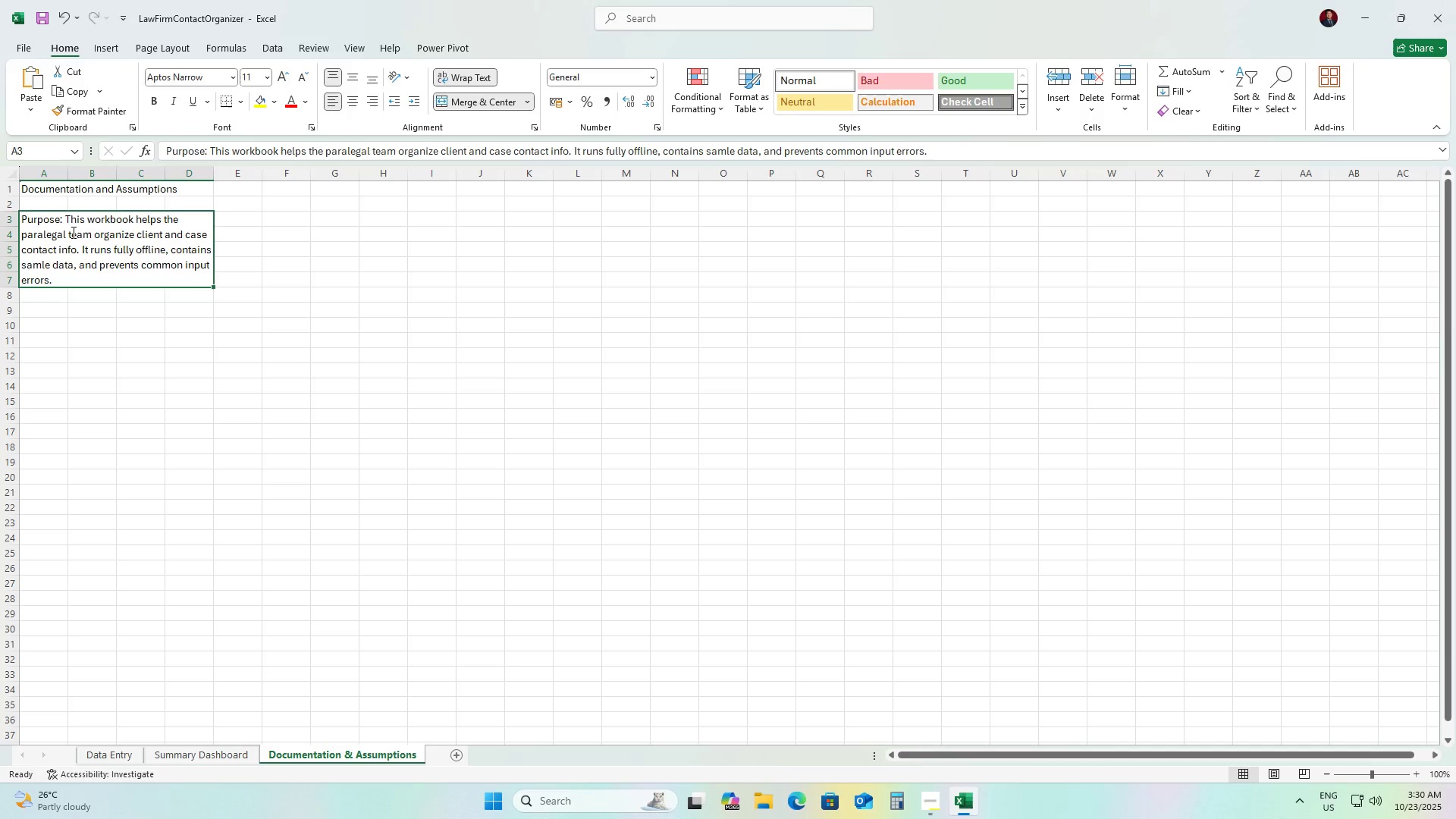 
triple_click([72, 232])
 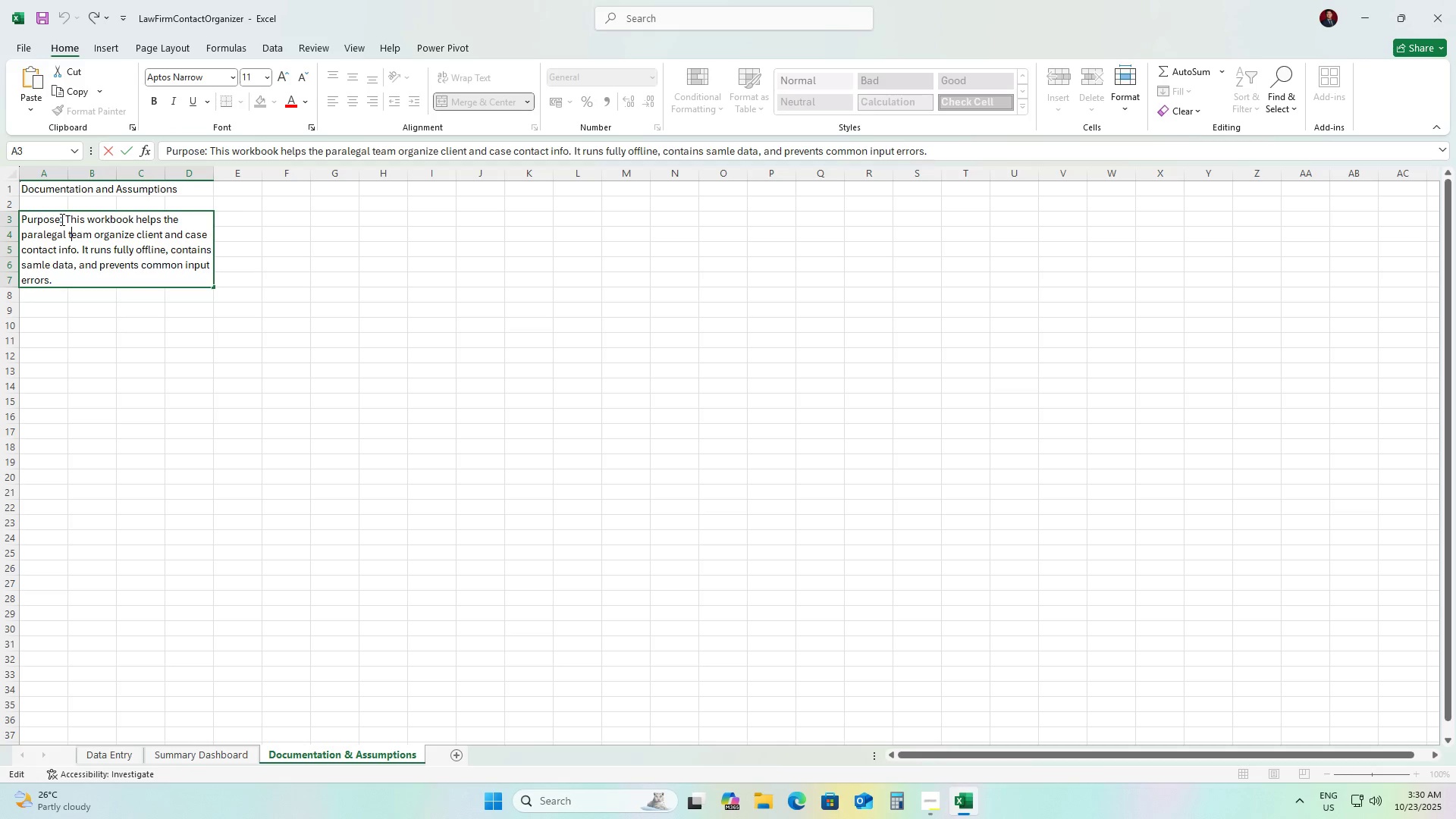 
left_click_drag(start_coordinate=[62, 219], to_coordinate=[14, 215])
 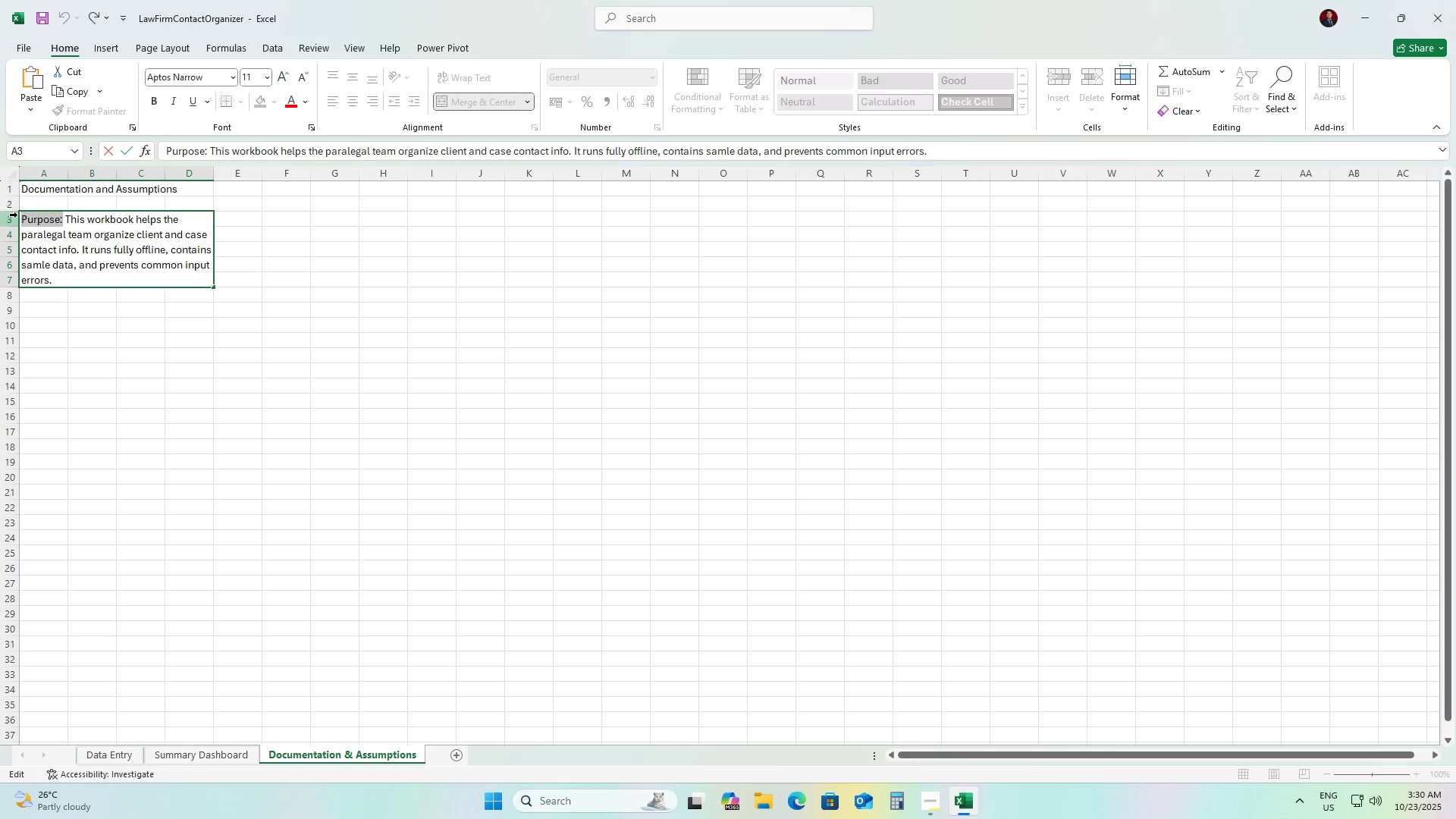 
key(Control+B)
 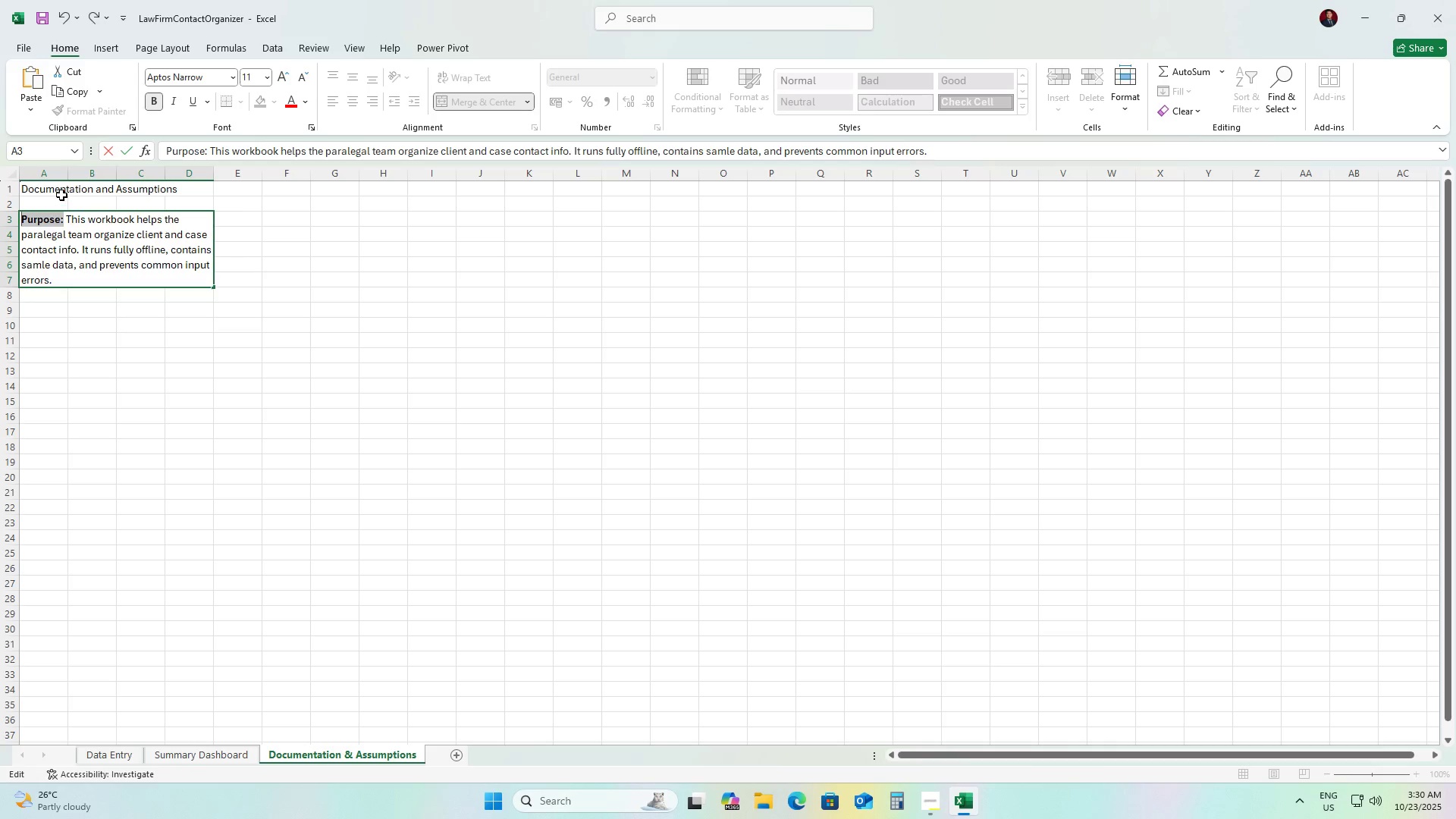 
left_click([52, 189])
 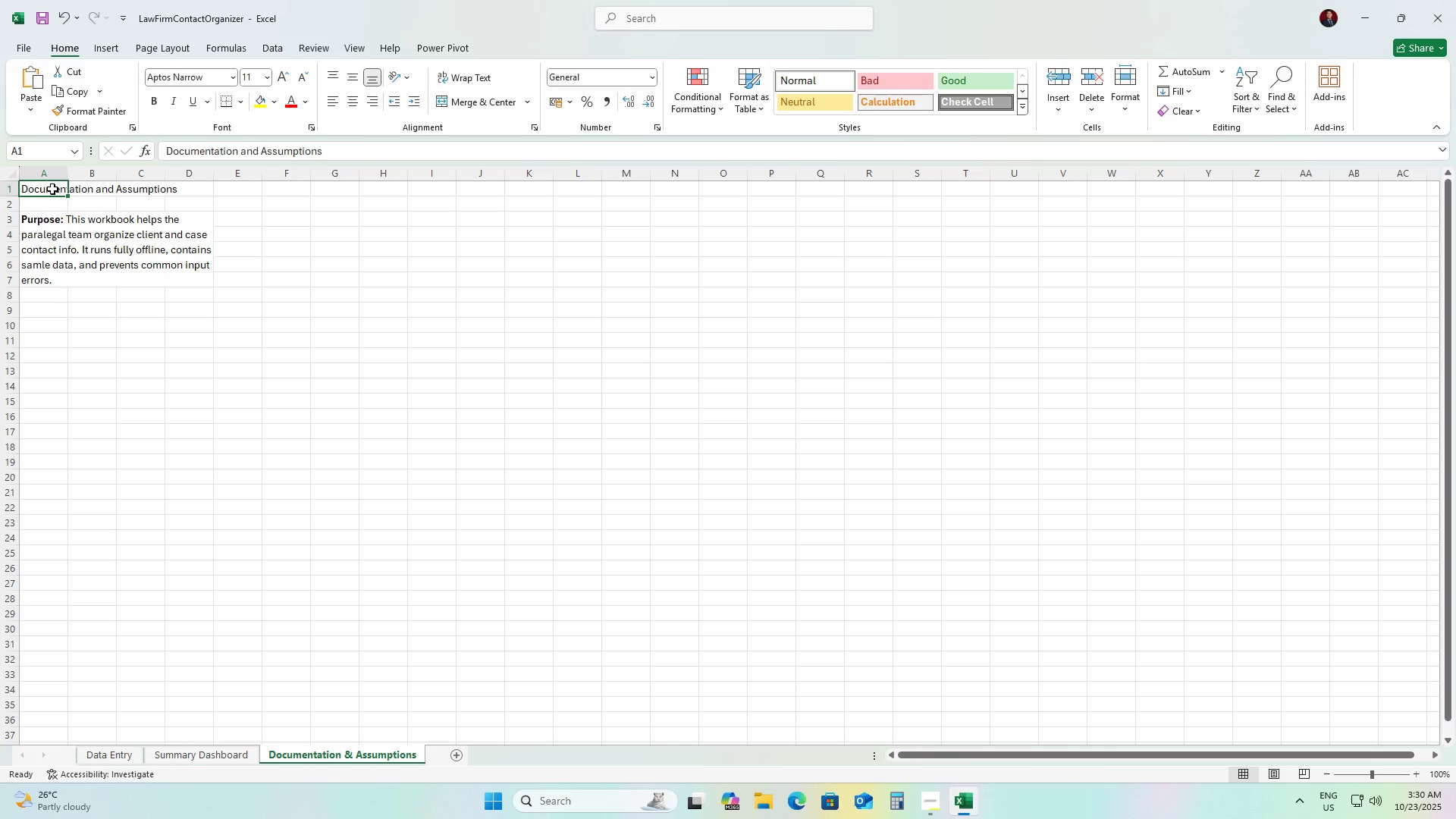 
key(Control+ControlLeft)
 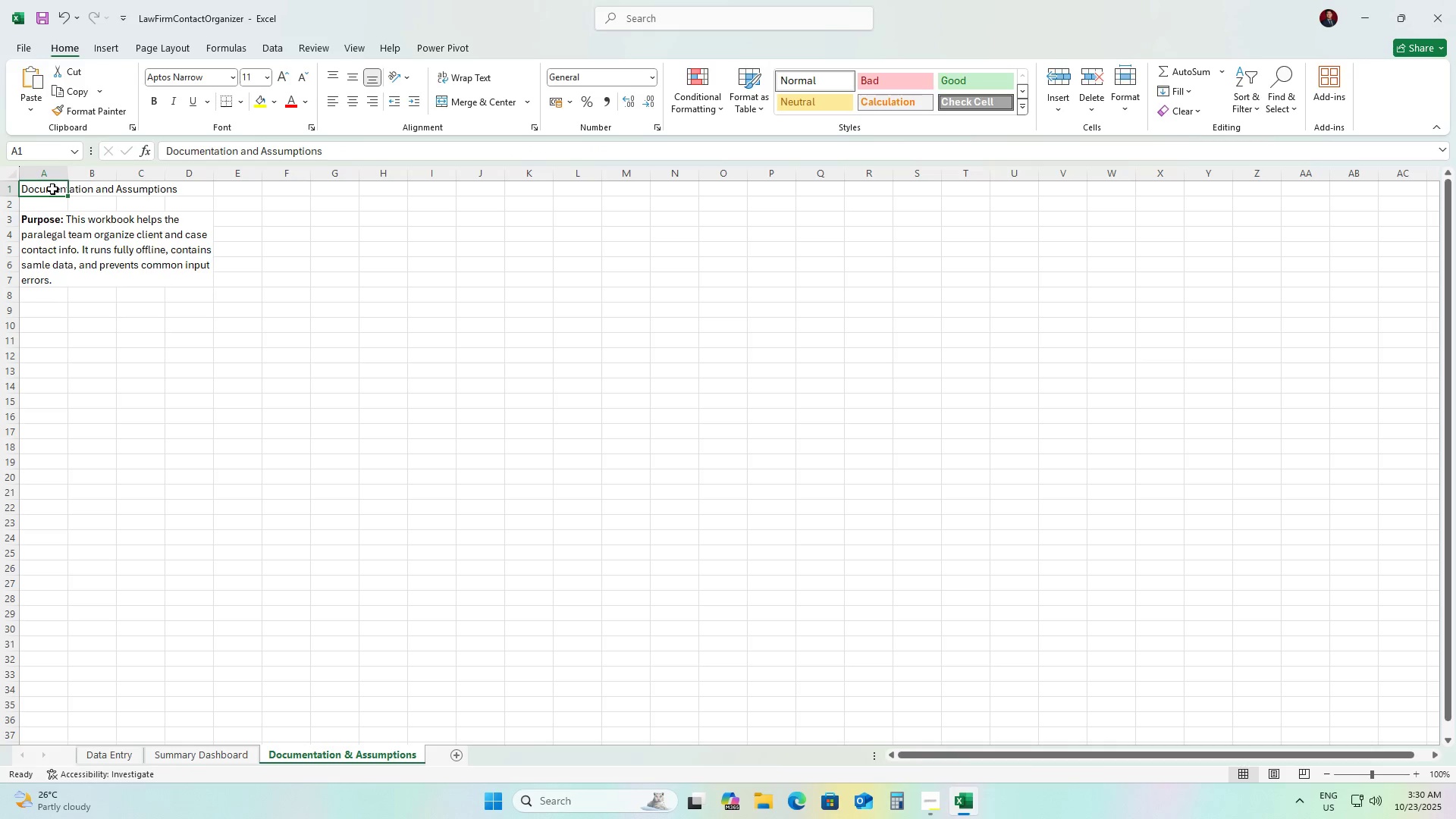 
key(Control+B)
 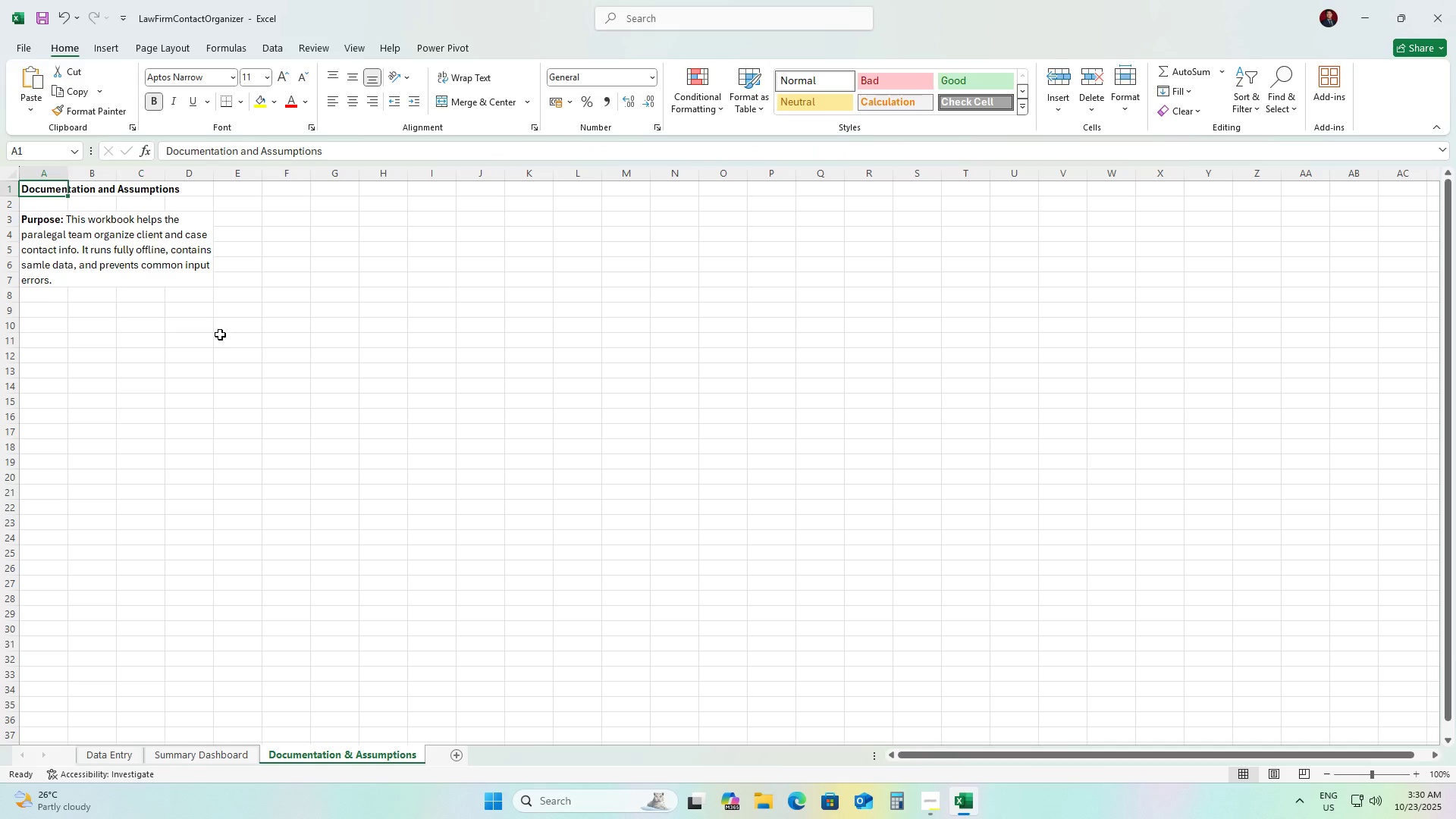 
left_click([217, 335])
 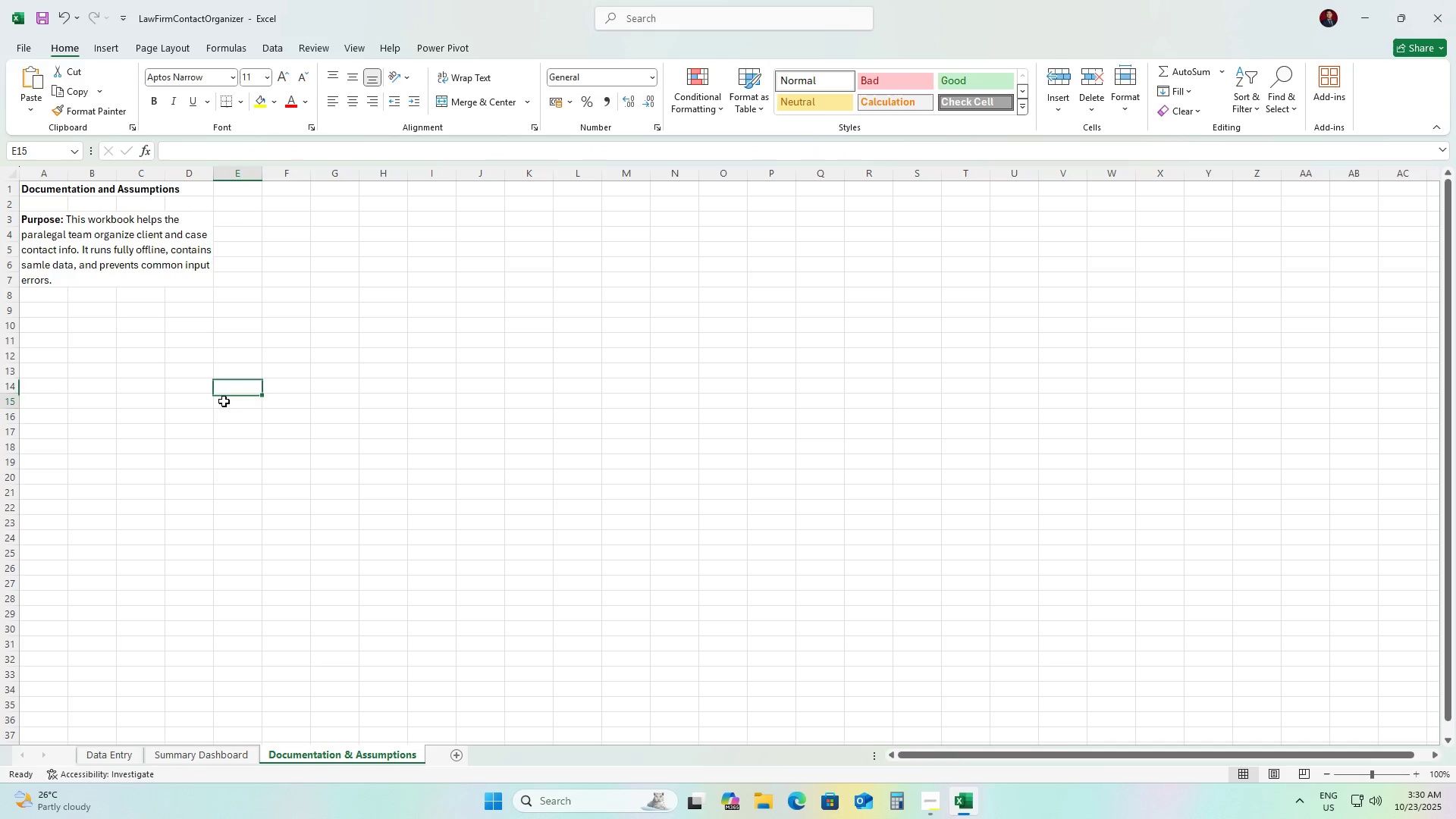 
left_click([224, 401])
 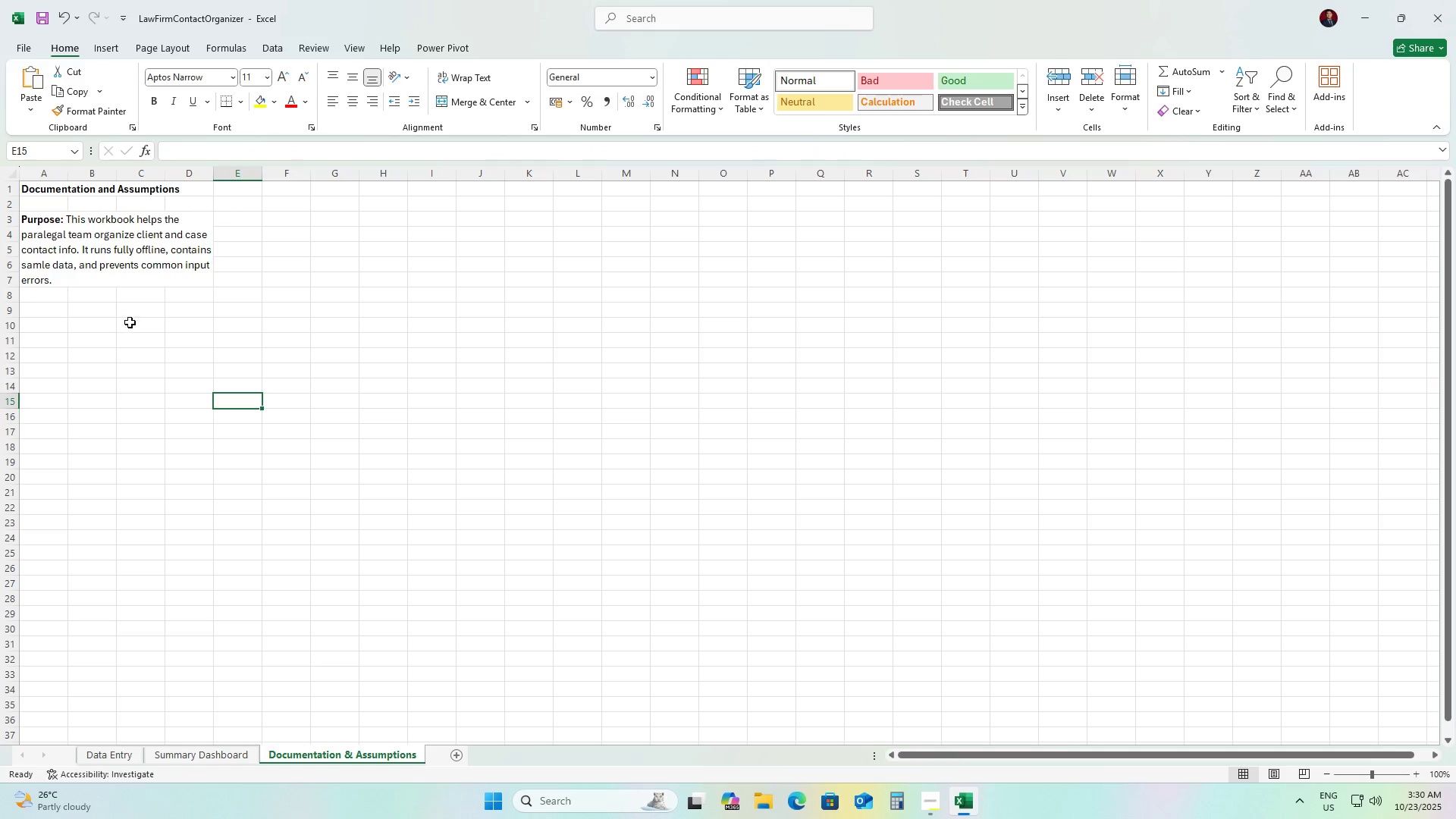 
left_click([105, 344])
 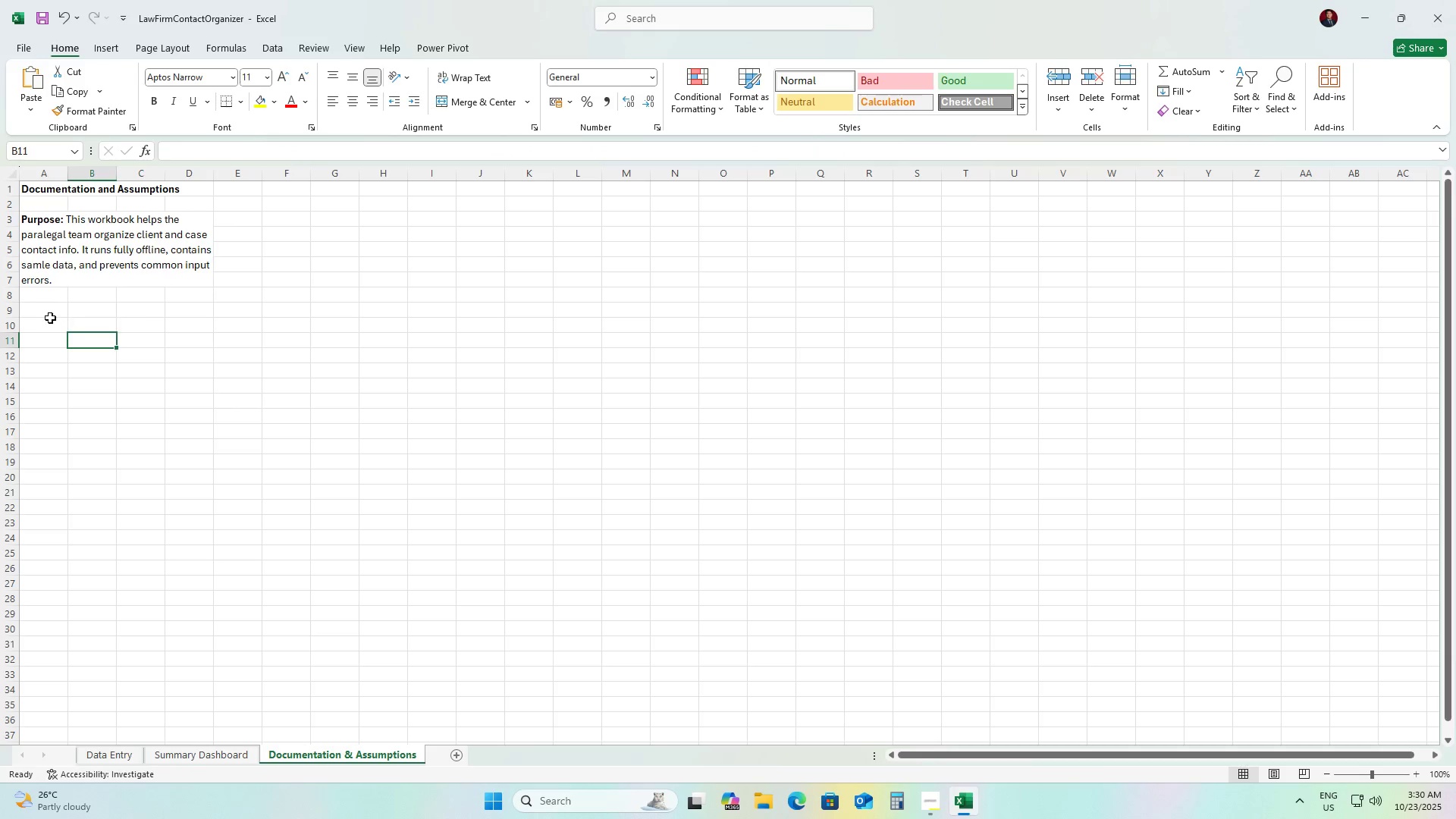 
left_click([48, 316])
 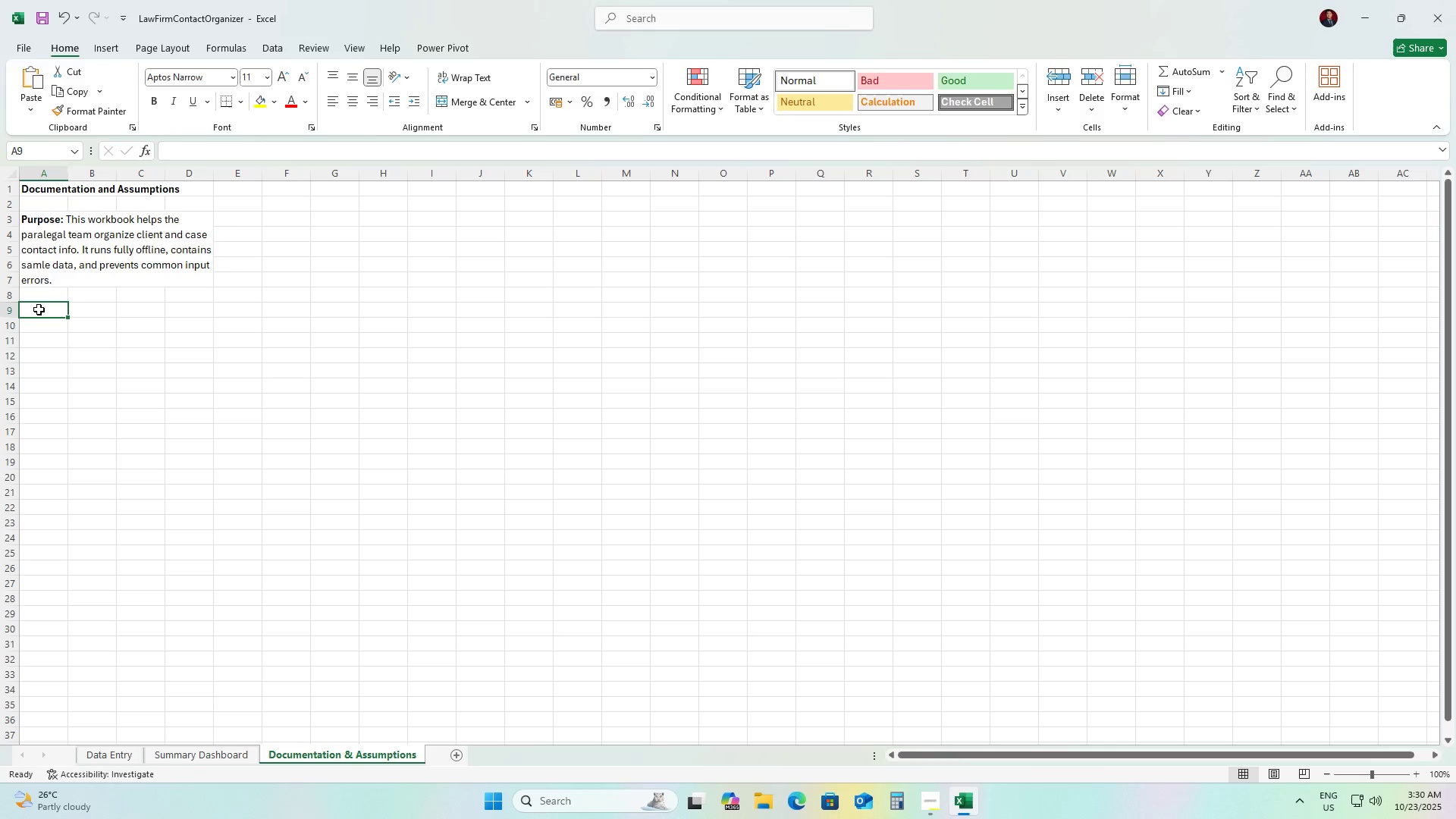 
double_click([41, 309])
 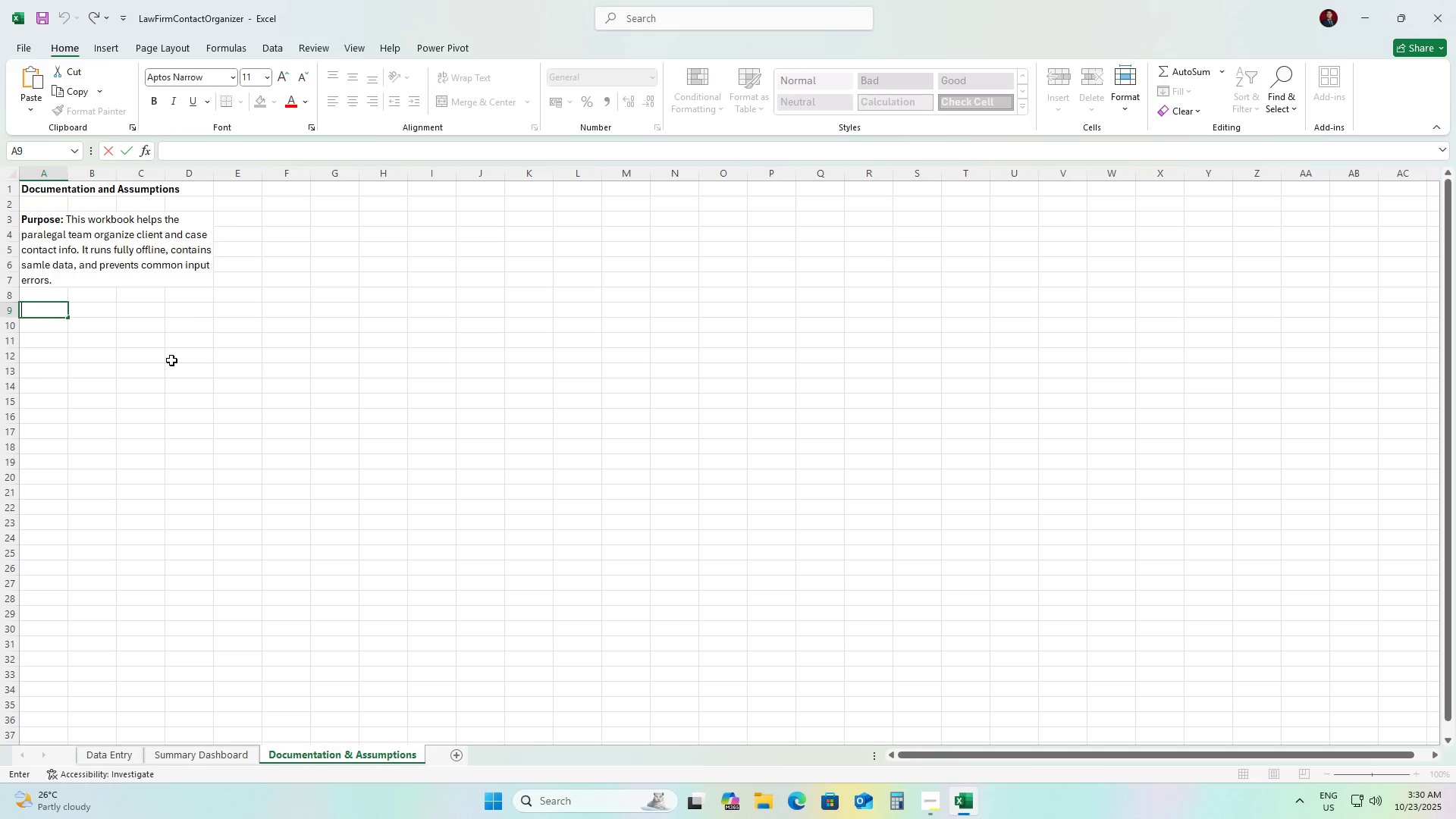 
type(File)
key(Backspace)
key(Backspace)
key(Backspace)
key(Backspace)
 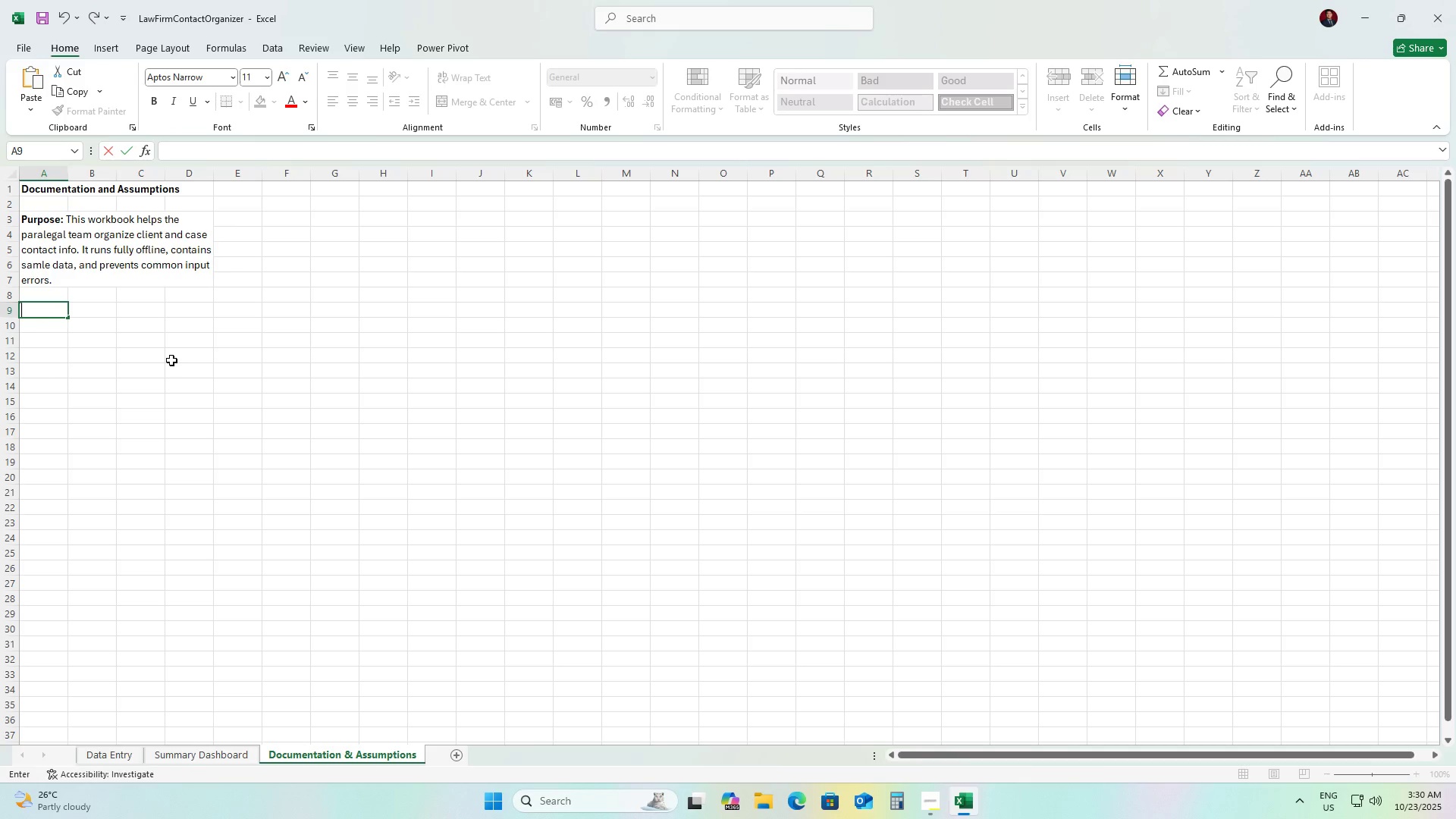 
key(Control+ControlLeft)
 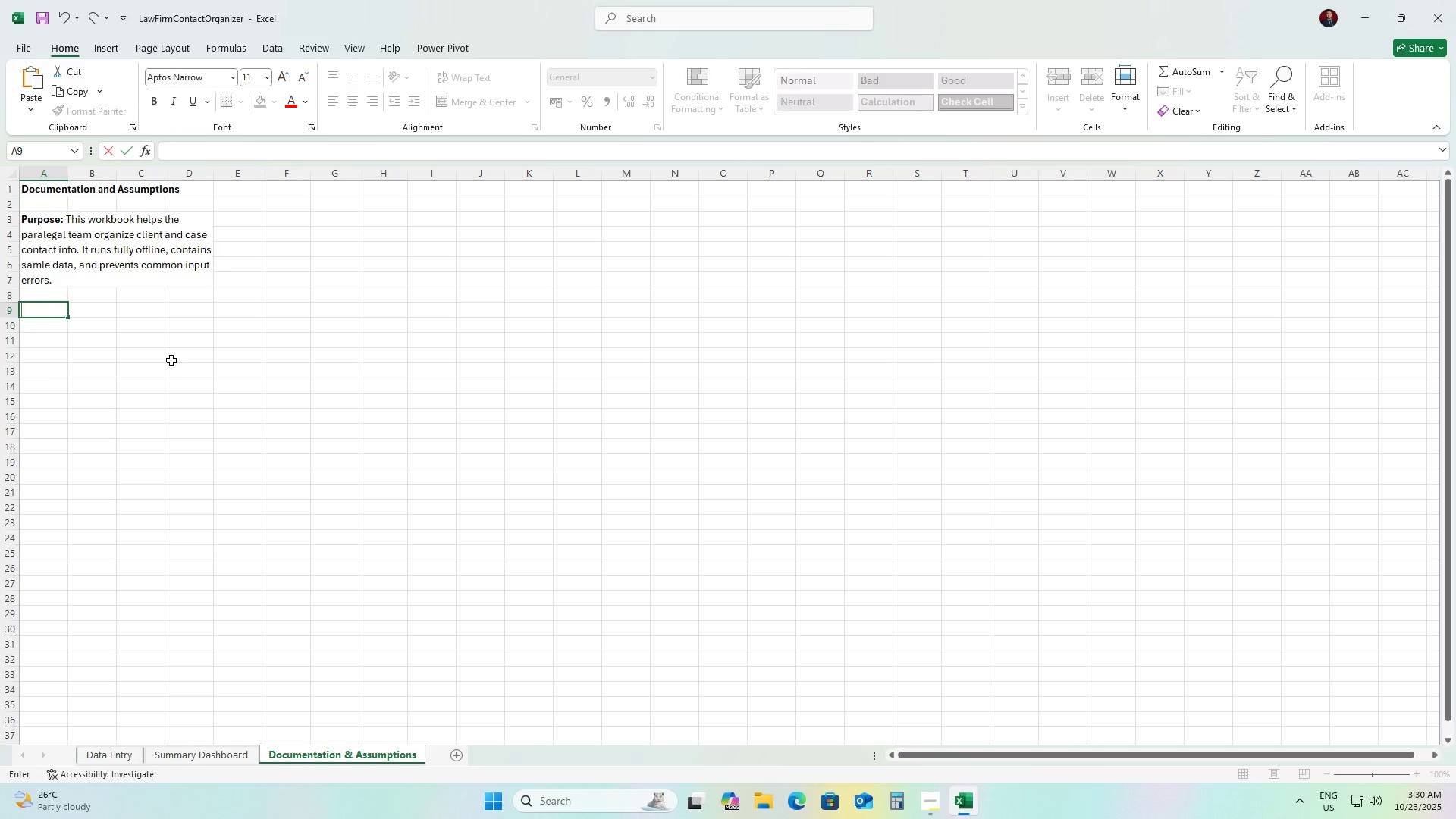 
key(Control+B)
 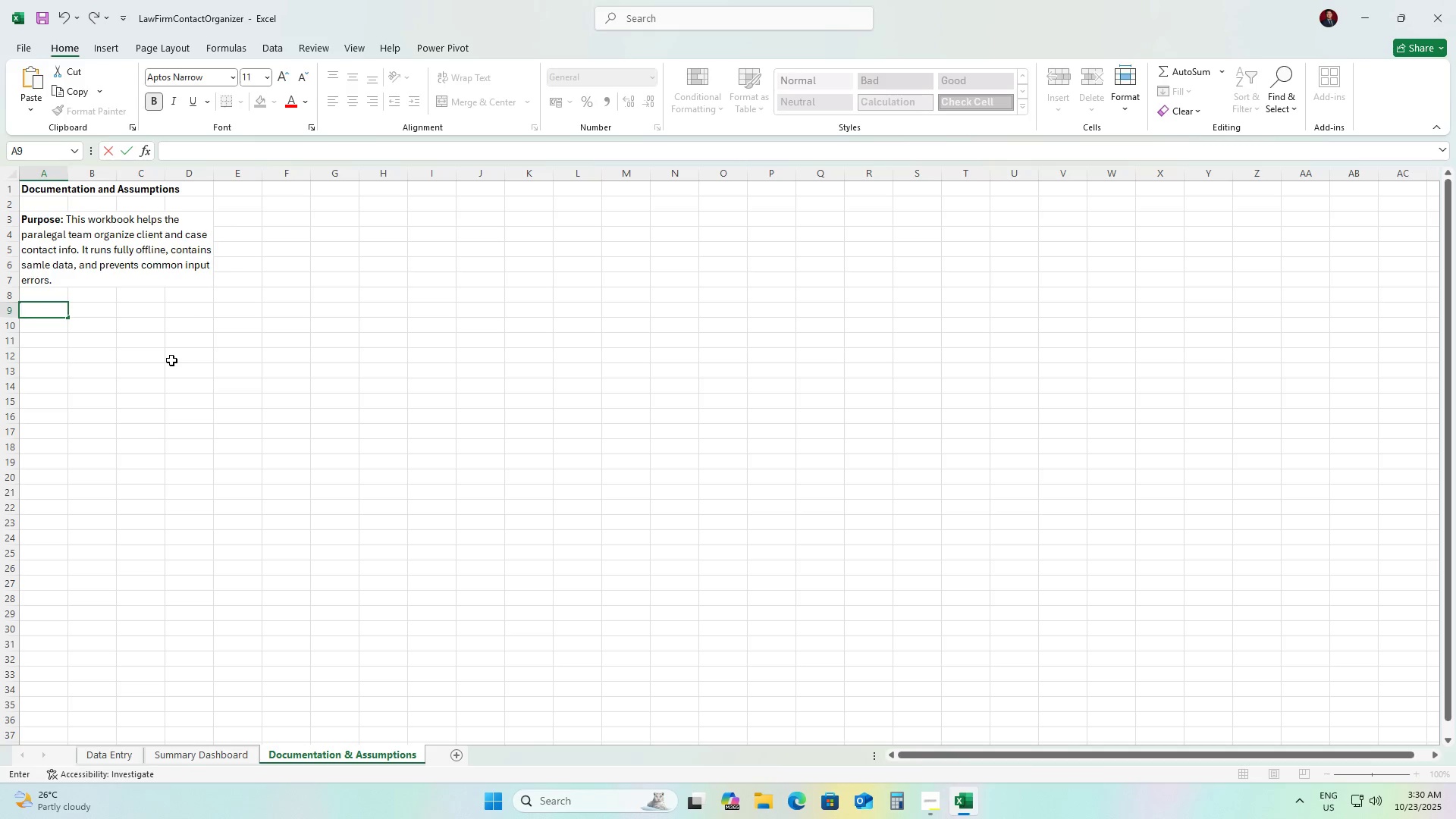 
type(Field Definition)
key(Backspace)
key(Backspace)
type(ons:)
 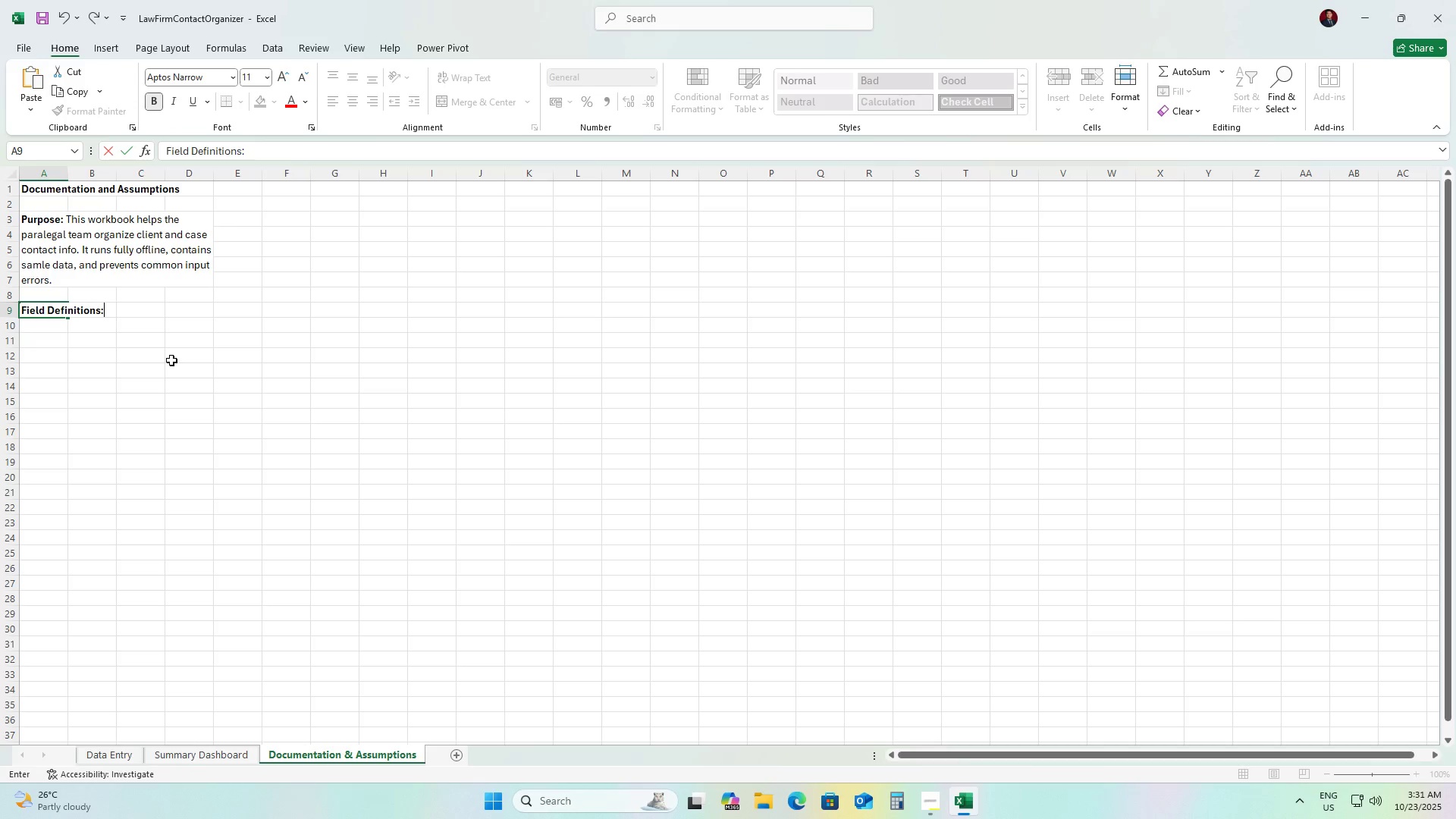 
left_click([171, 360])
 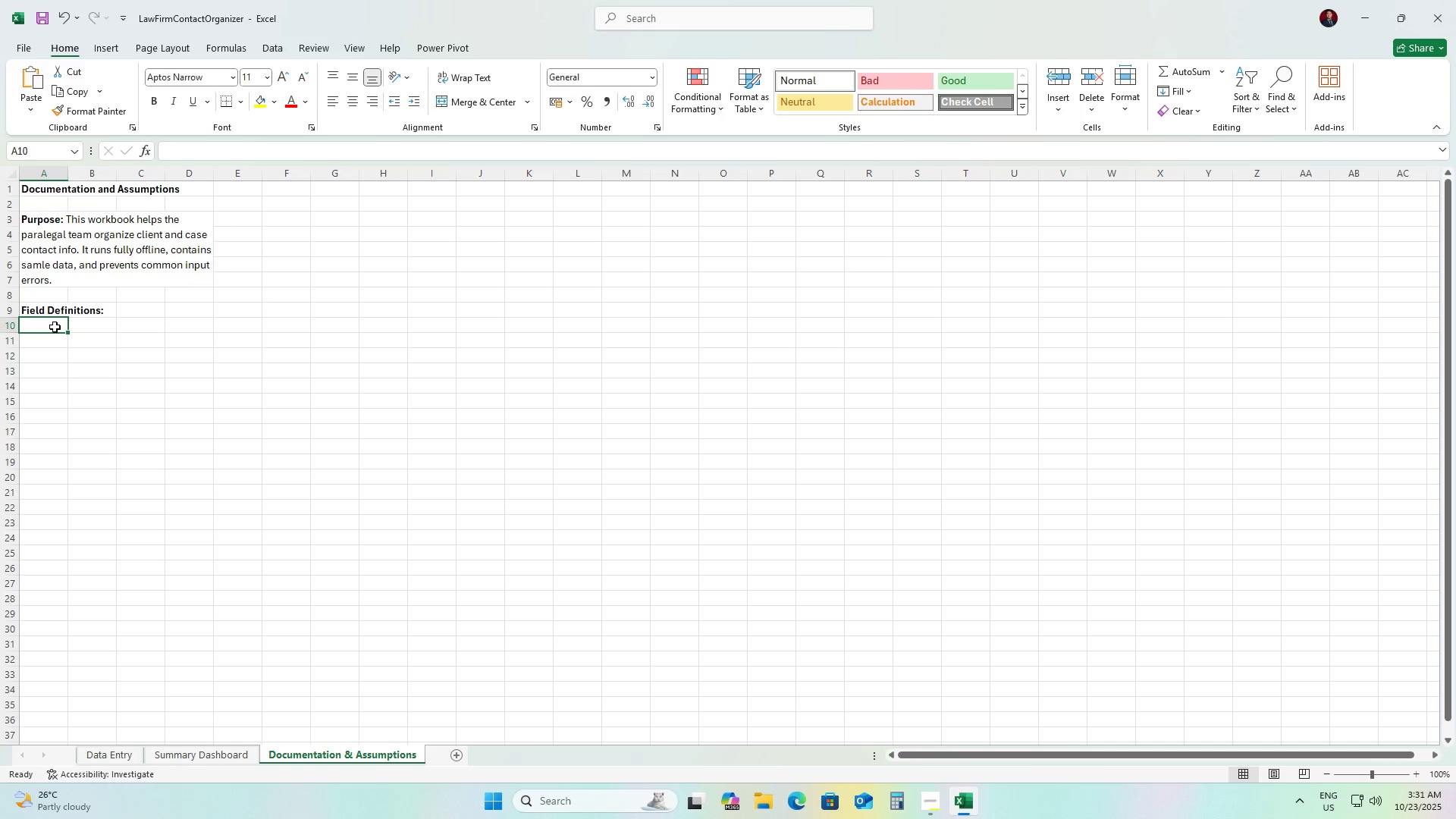 
double_click([55, 327])
 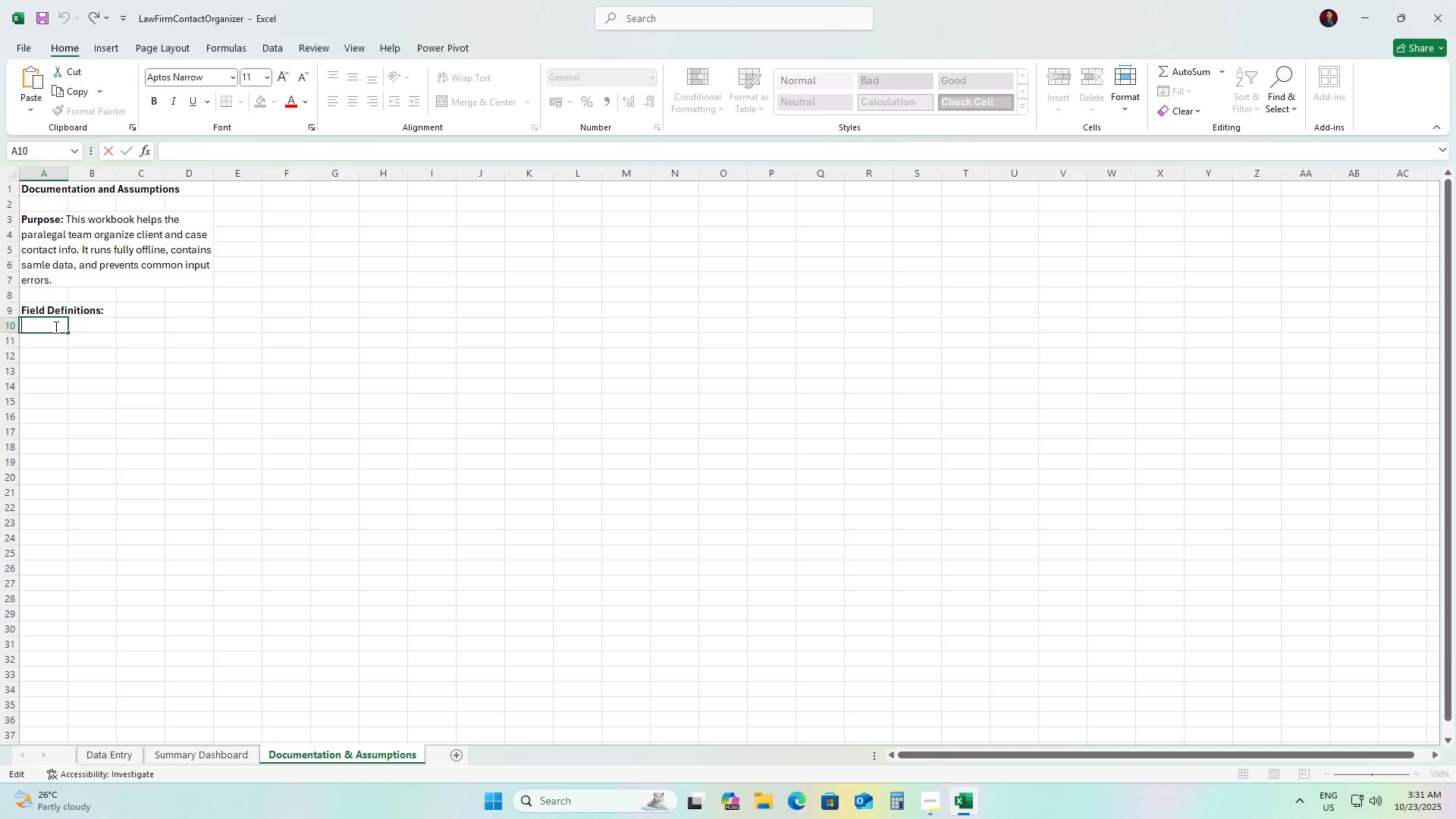 
triple_click([55, 327])
 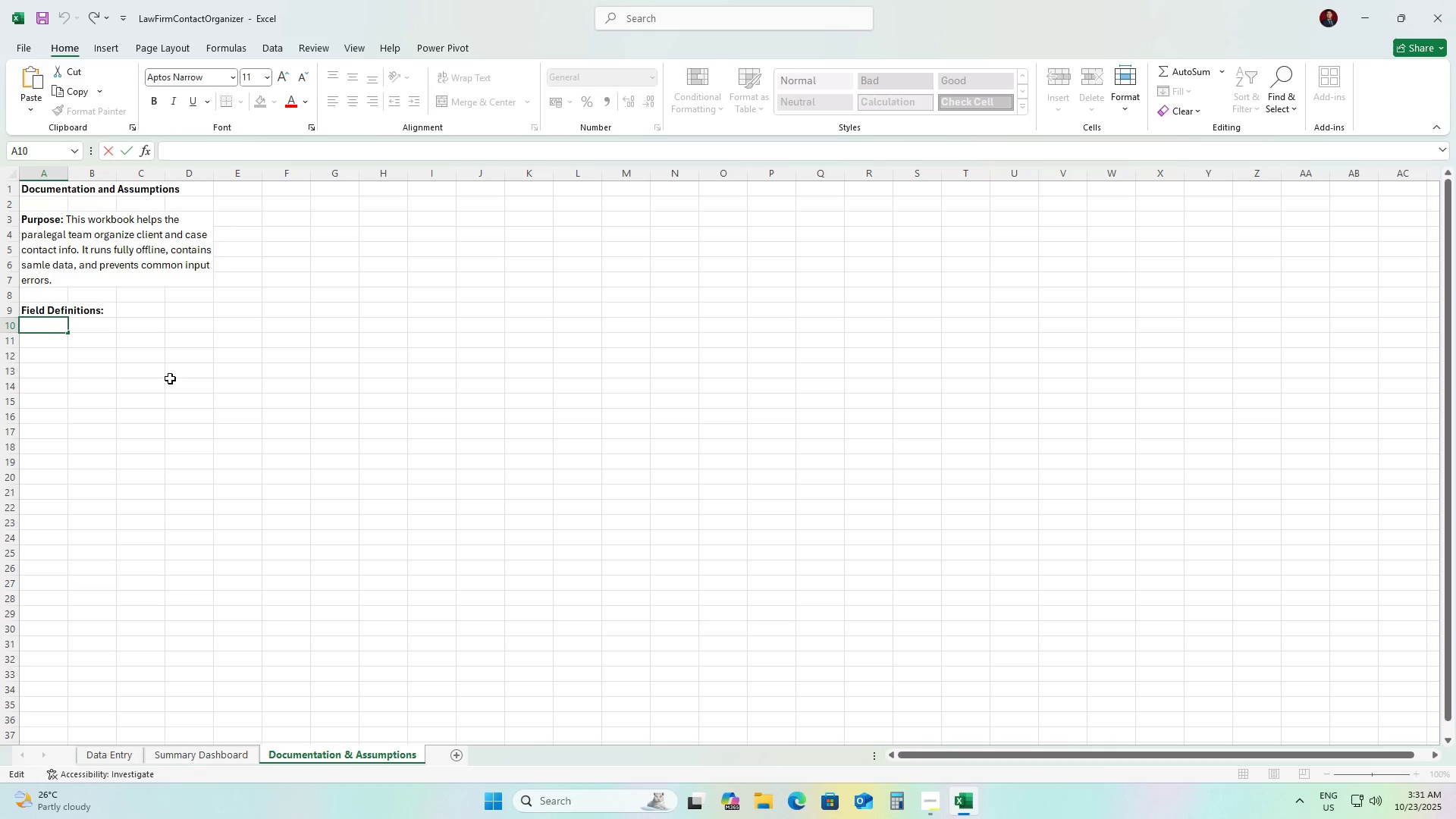 
left_click([170, 378])
 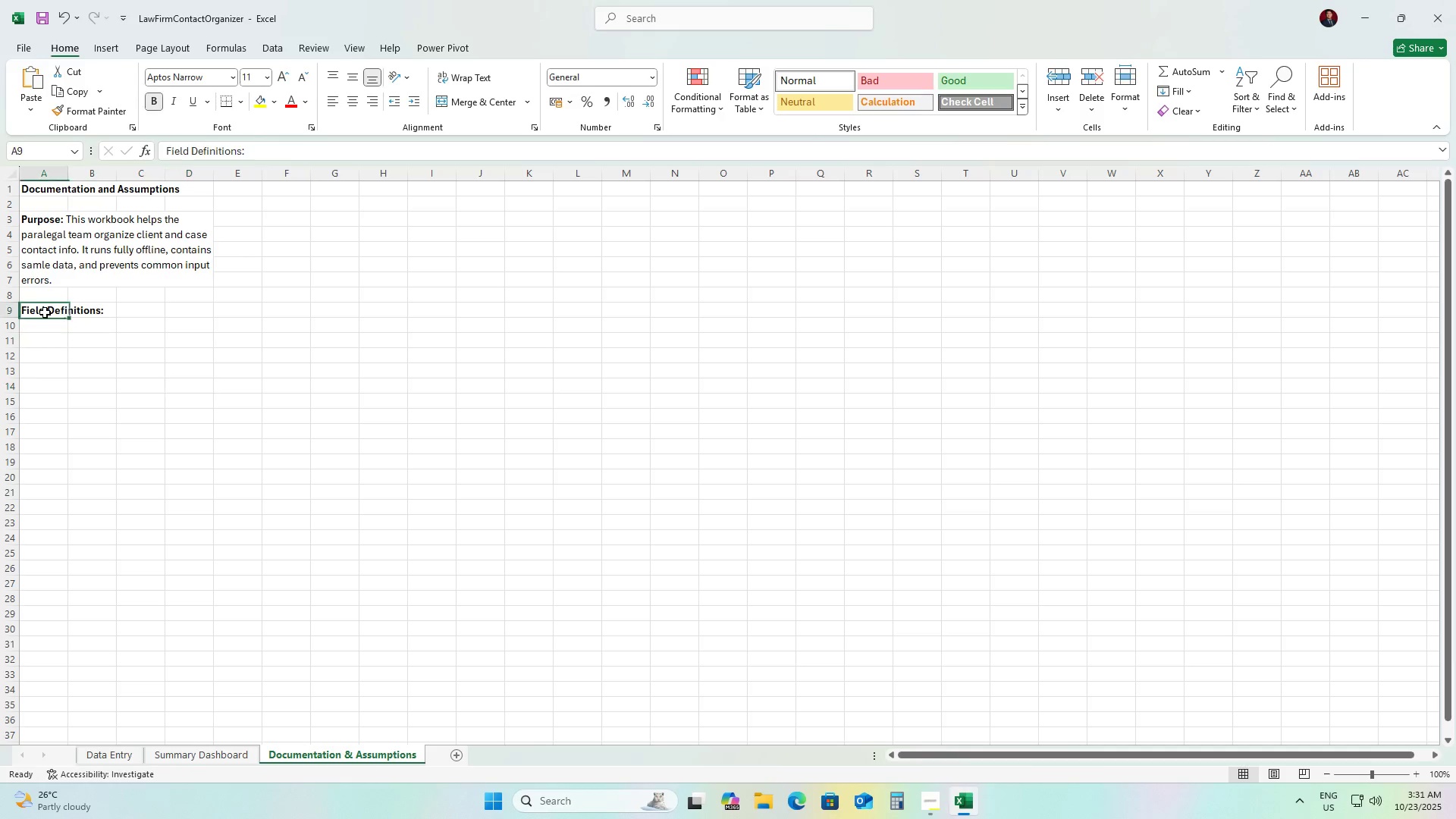 
double_click([45, 312])
 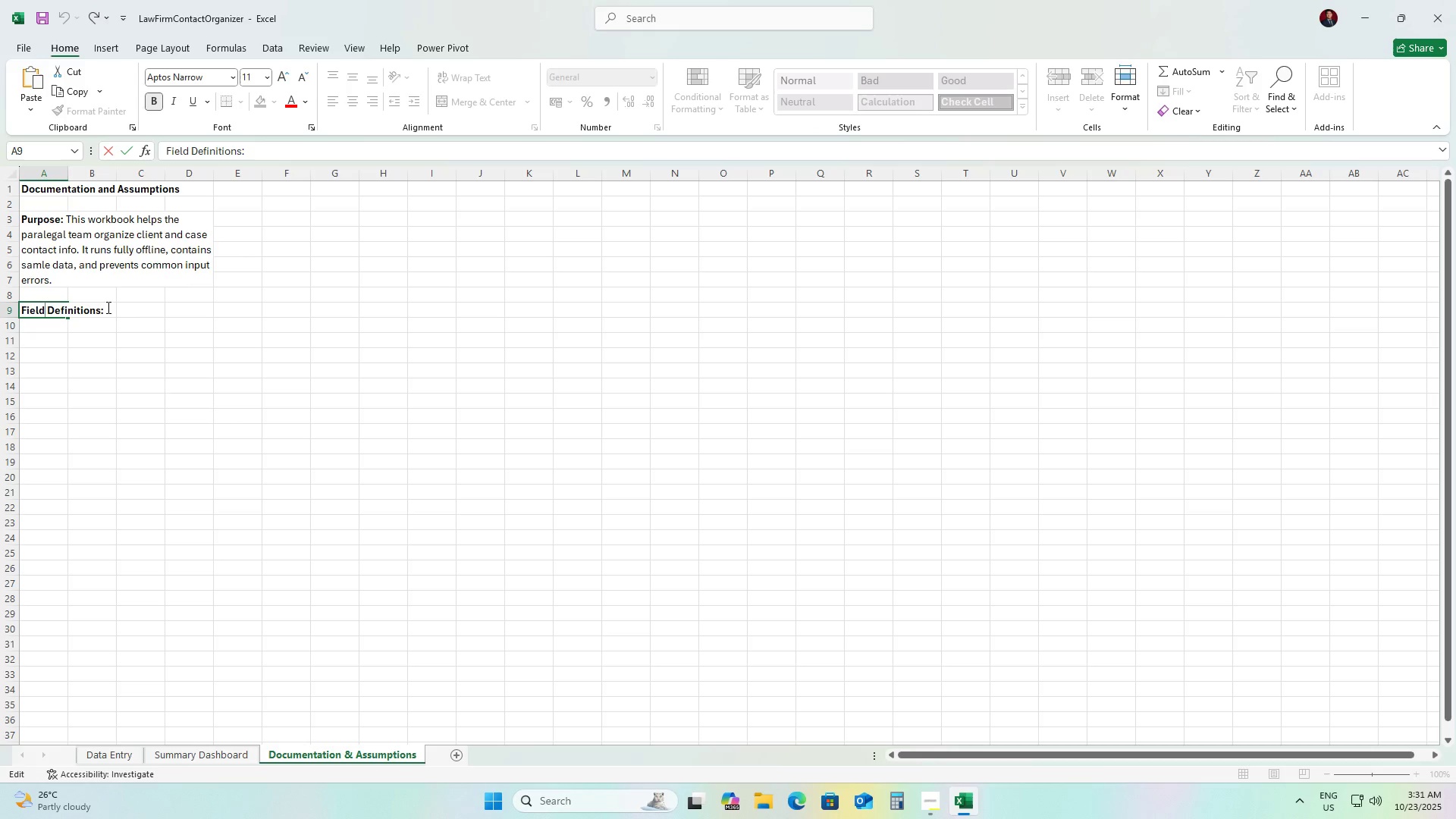 
left_click([107, 307])
 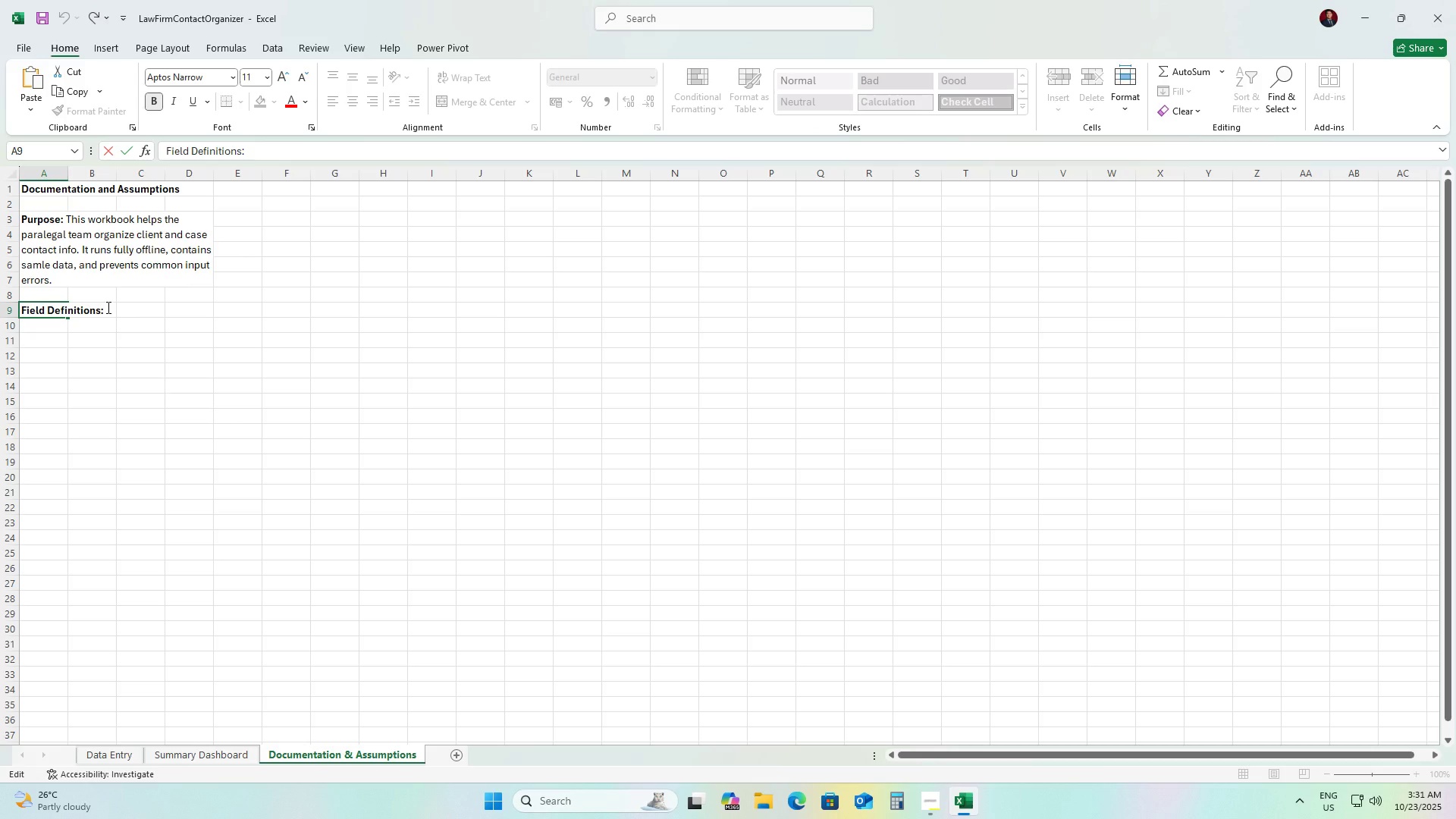 
key(Alt+Enter)
 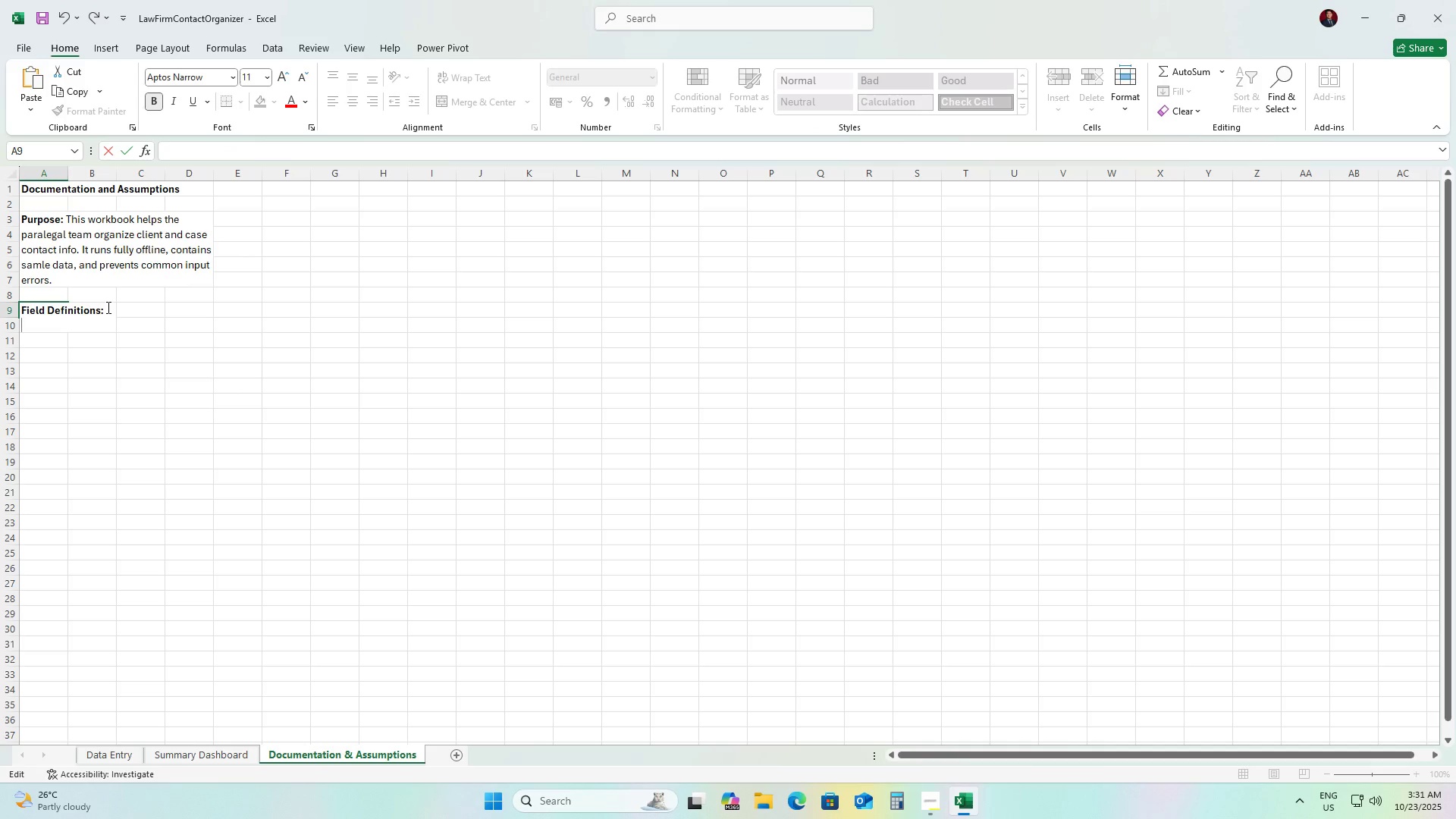 
hold_key(key=ShiftLeft, duration=0.84)
 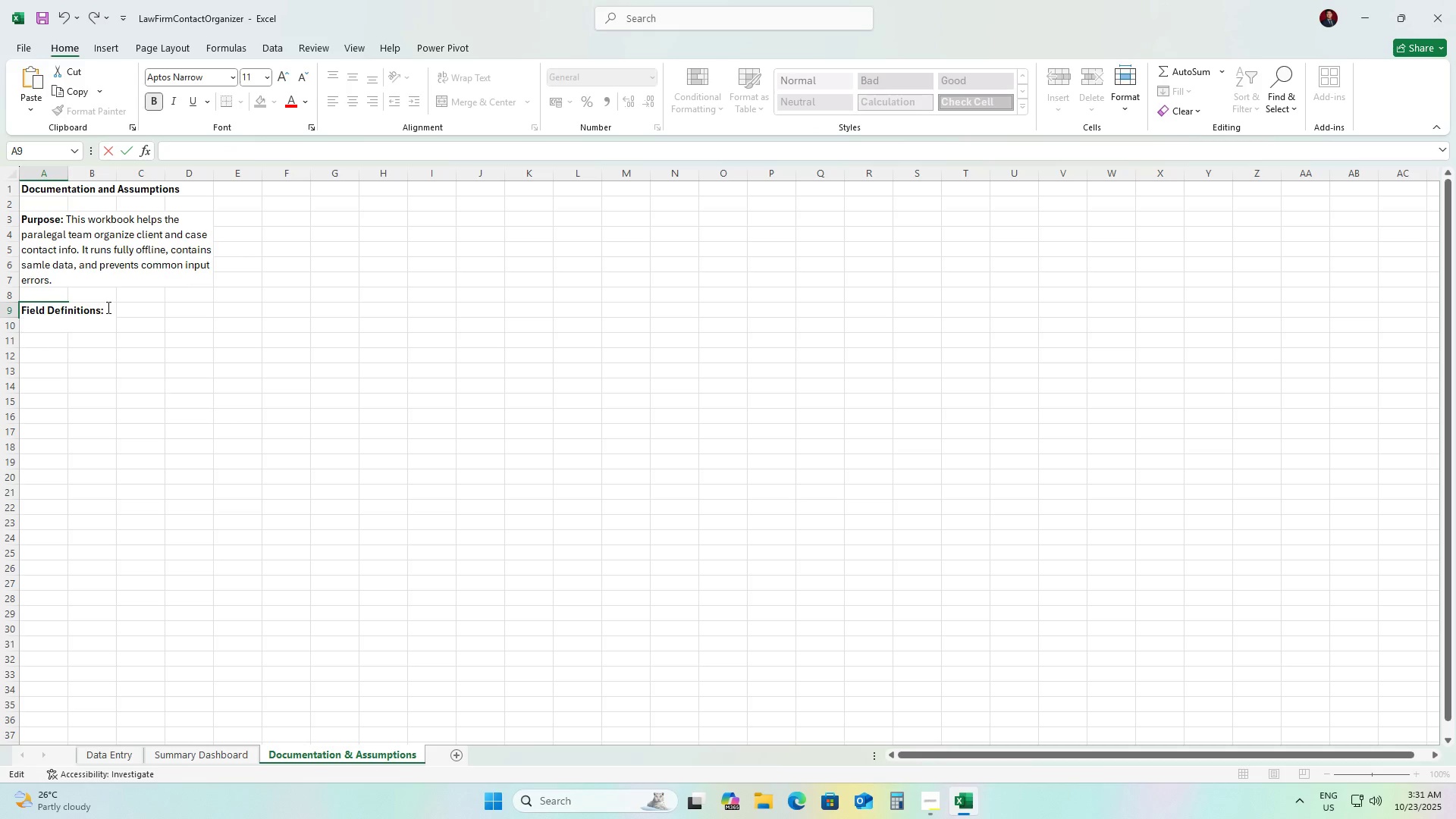 
wait(7.44)
 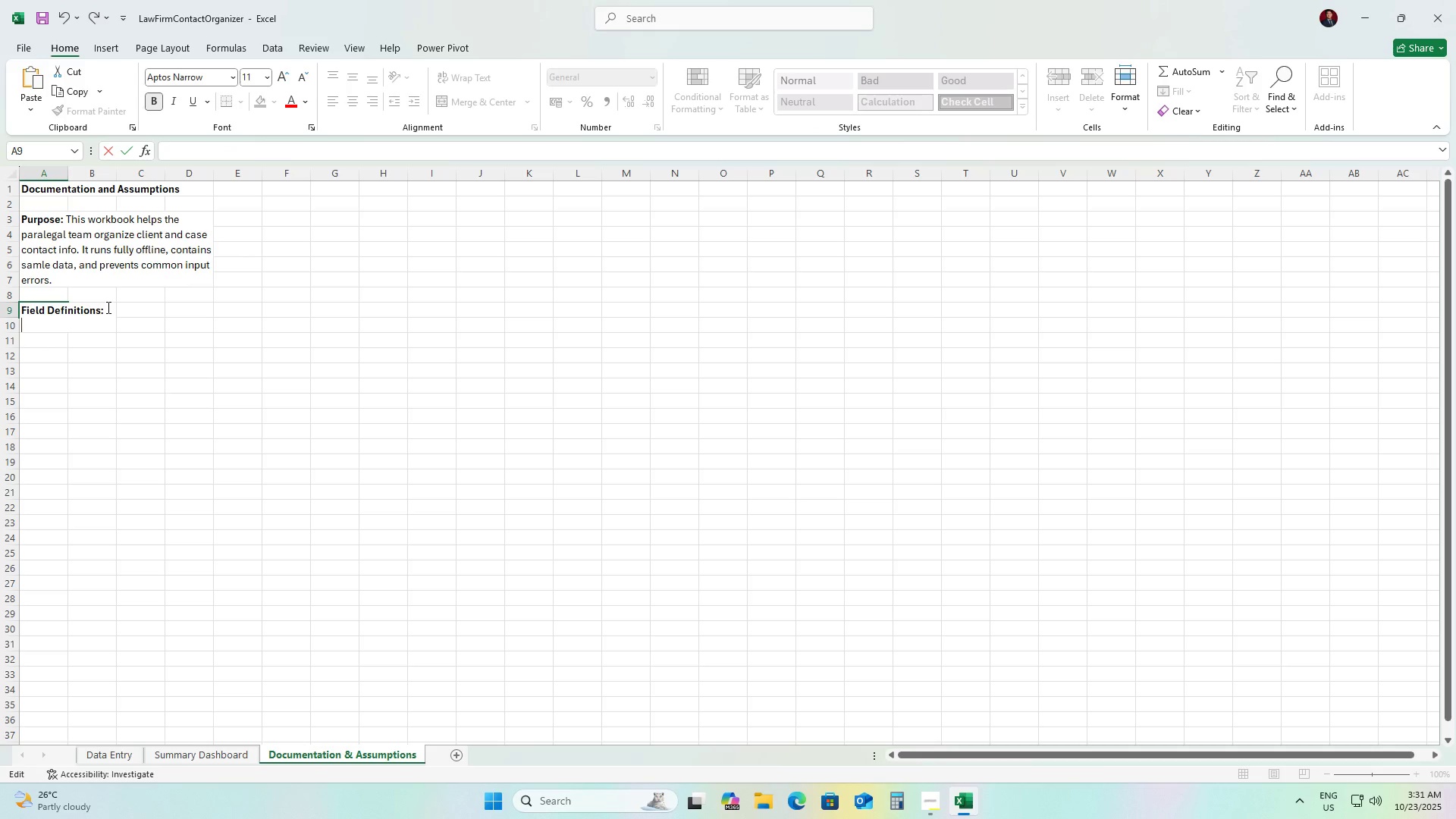 
left_click([95, 47])
 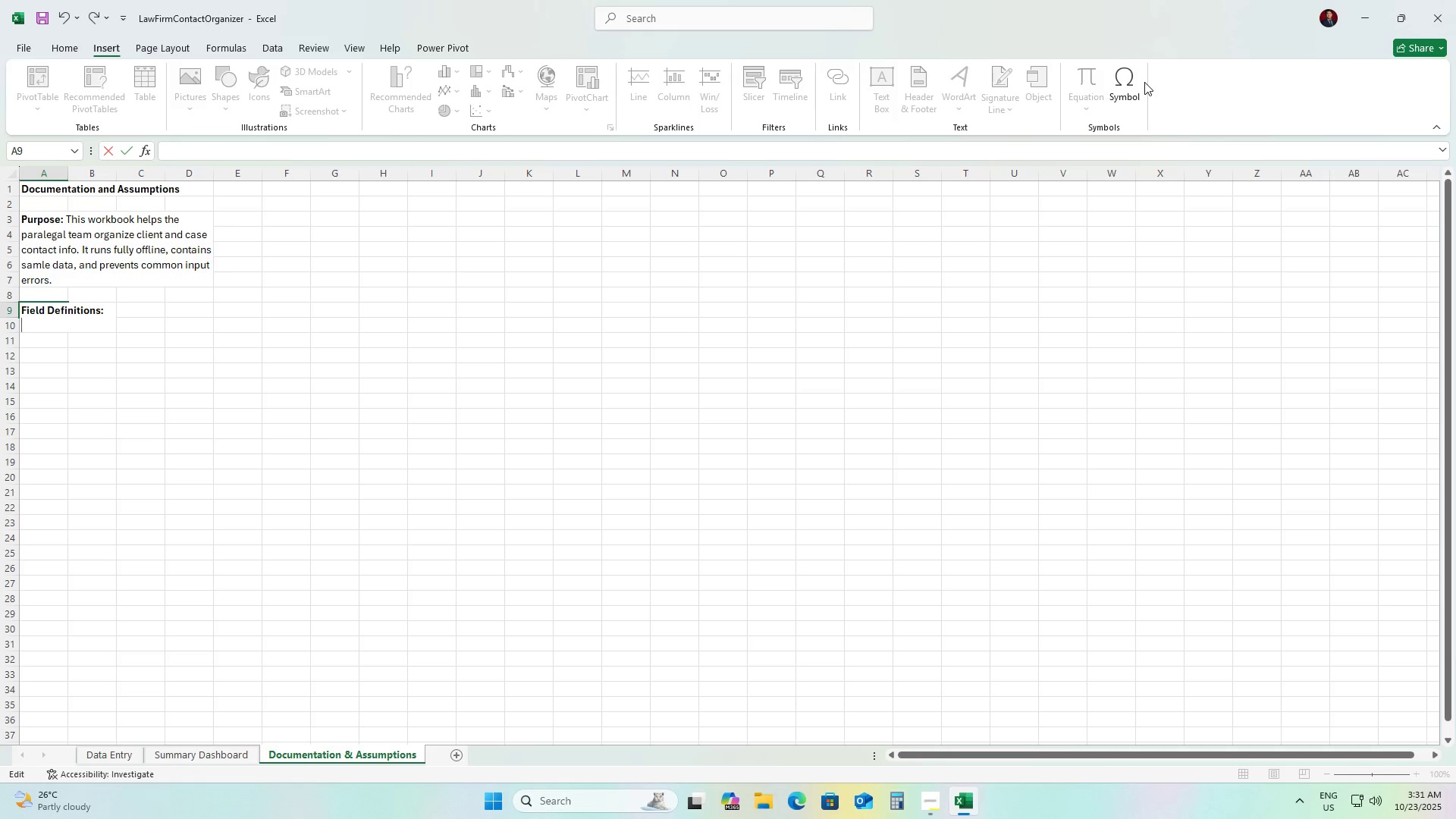 
left_click([1144, 82])
 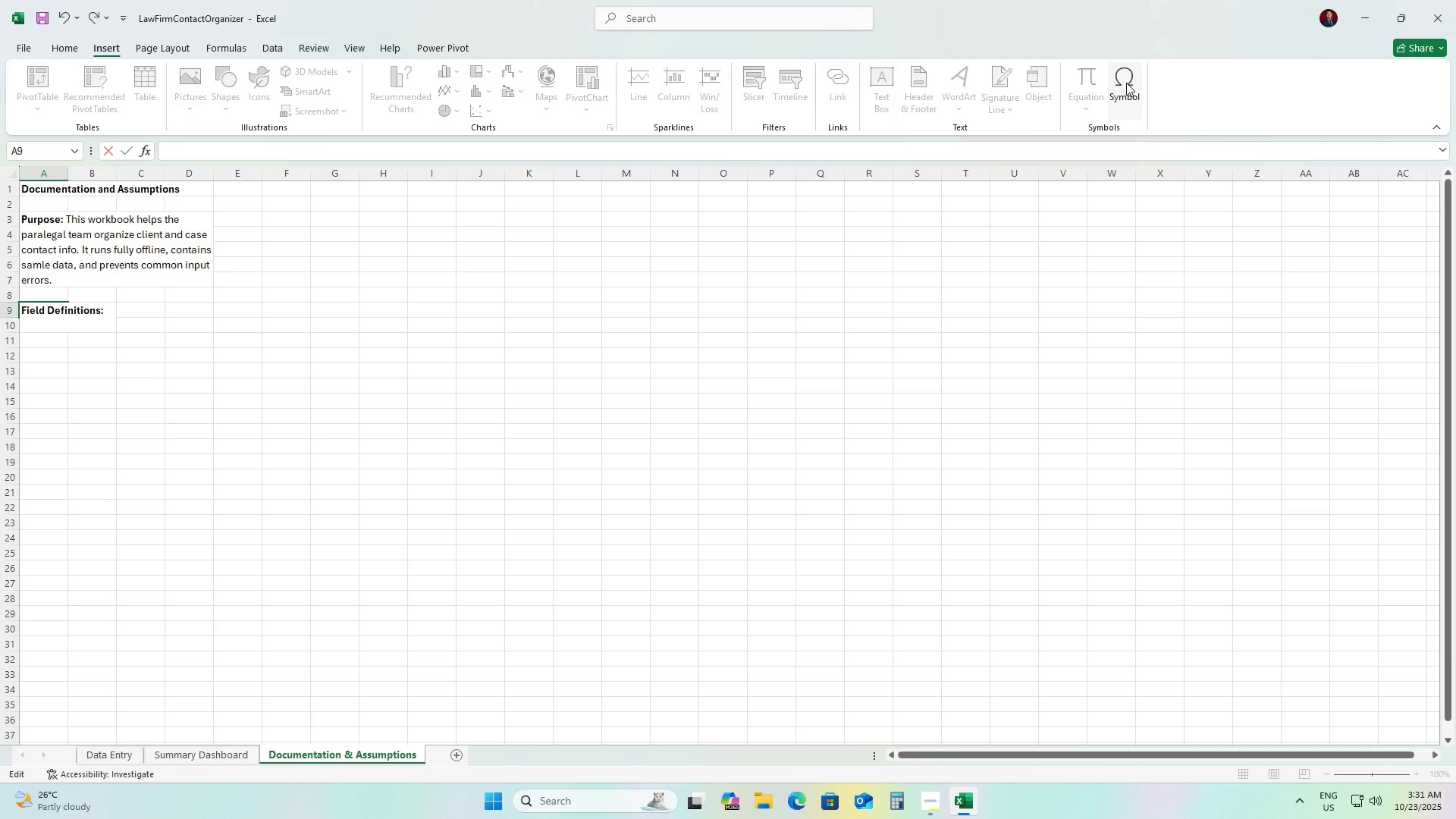 
left_click([1126, 83])
 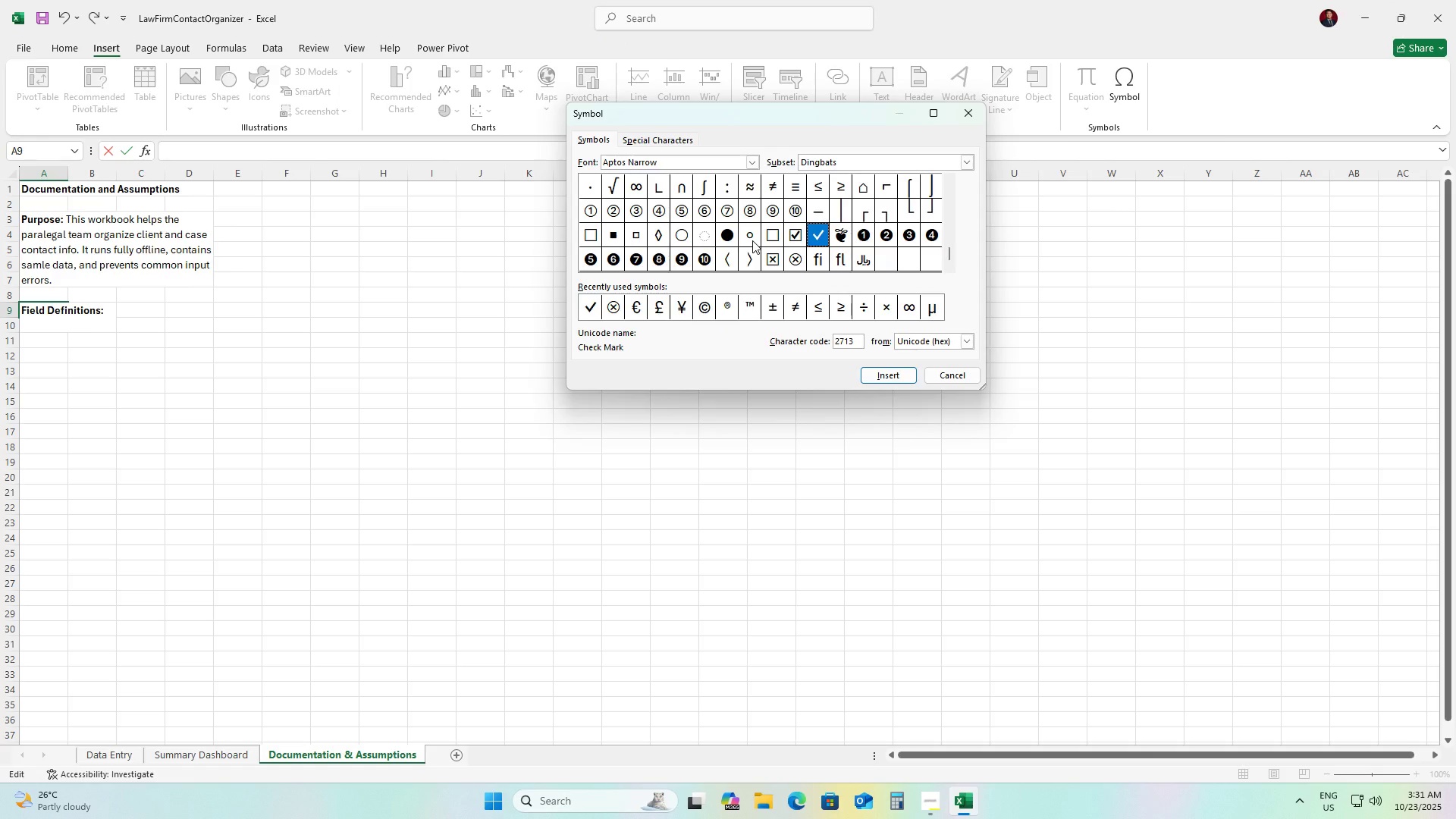 
wait(8.28)
 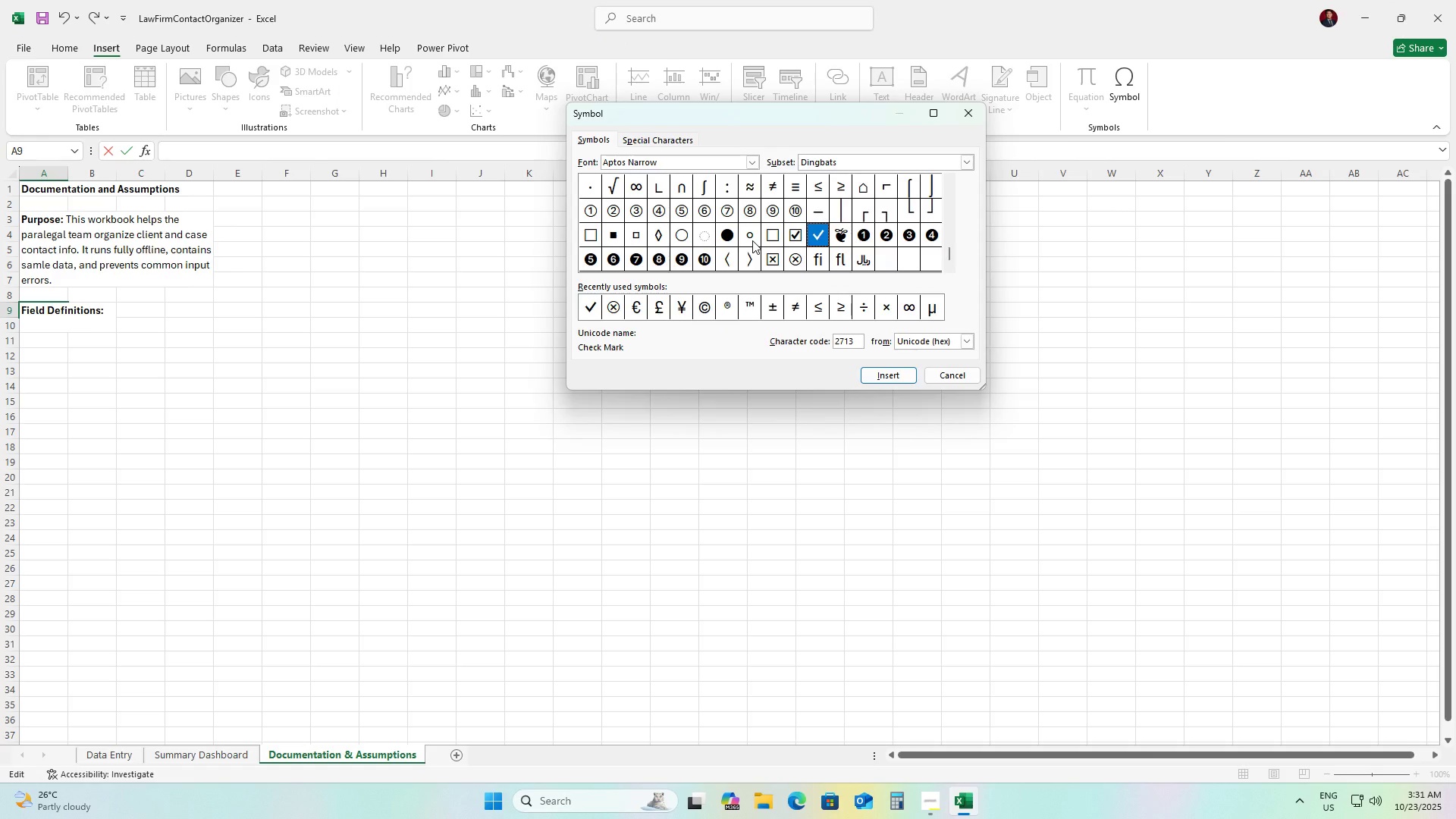 
scroll: coordinate [641, 236], scroll_direction: up, amount: 3.0
 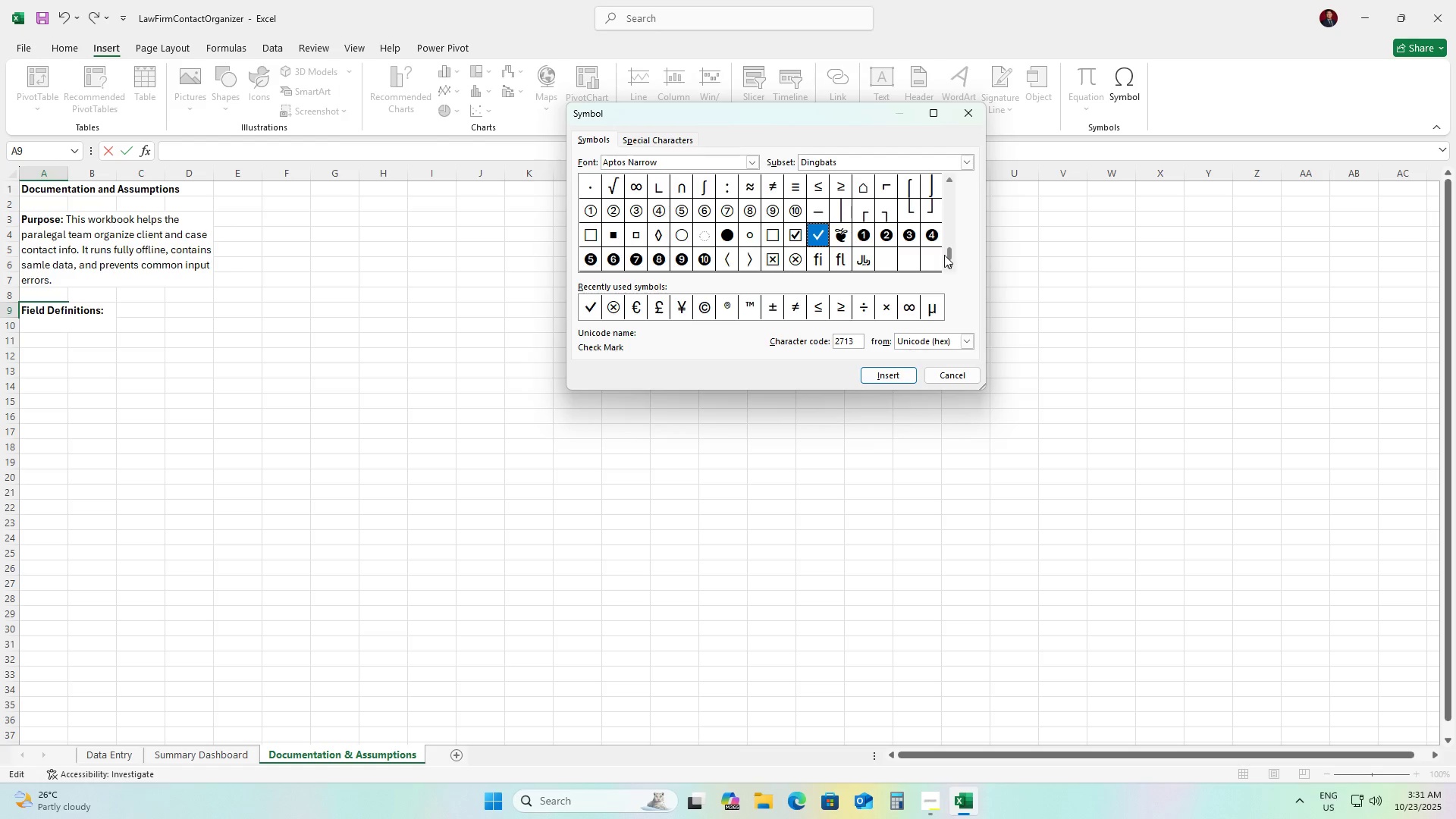 
left_click_drag(start_coordinate=[949, 253], to_coordinate=[951, 231])
 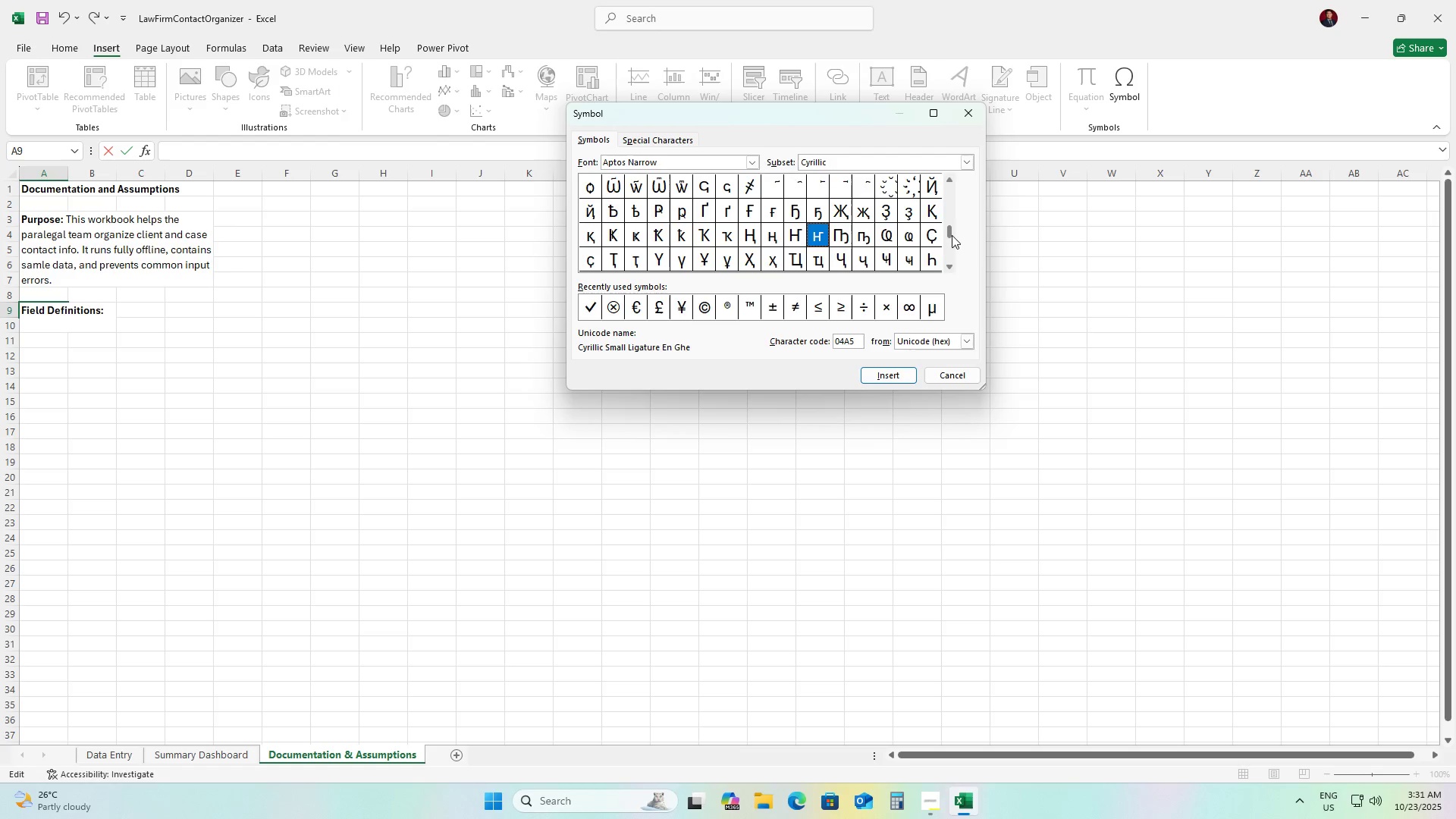 
left_click_drag(start_coordinate=[952, 235], to_coordinate=[952, 243])
 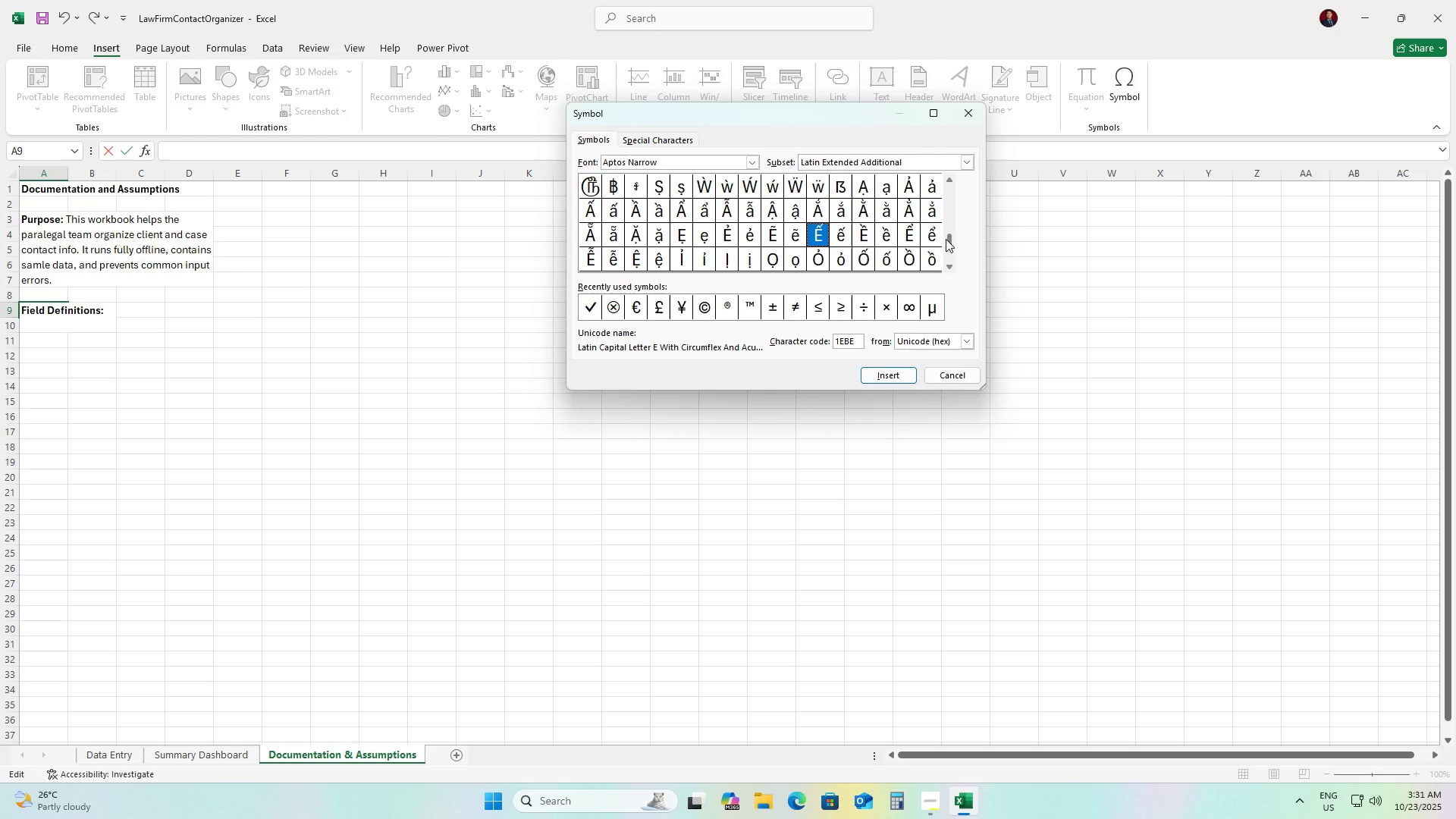 
left_click_drag(start_coordinate=[946, 239], to_coordinate=[946, 258])
 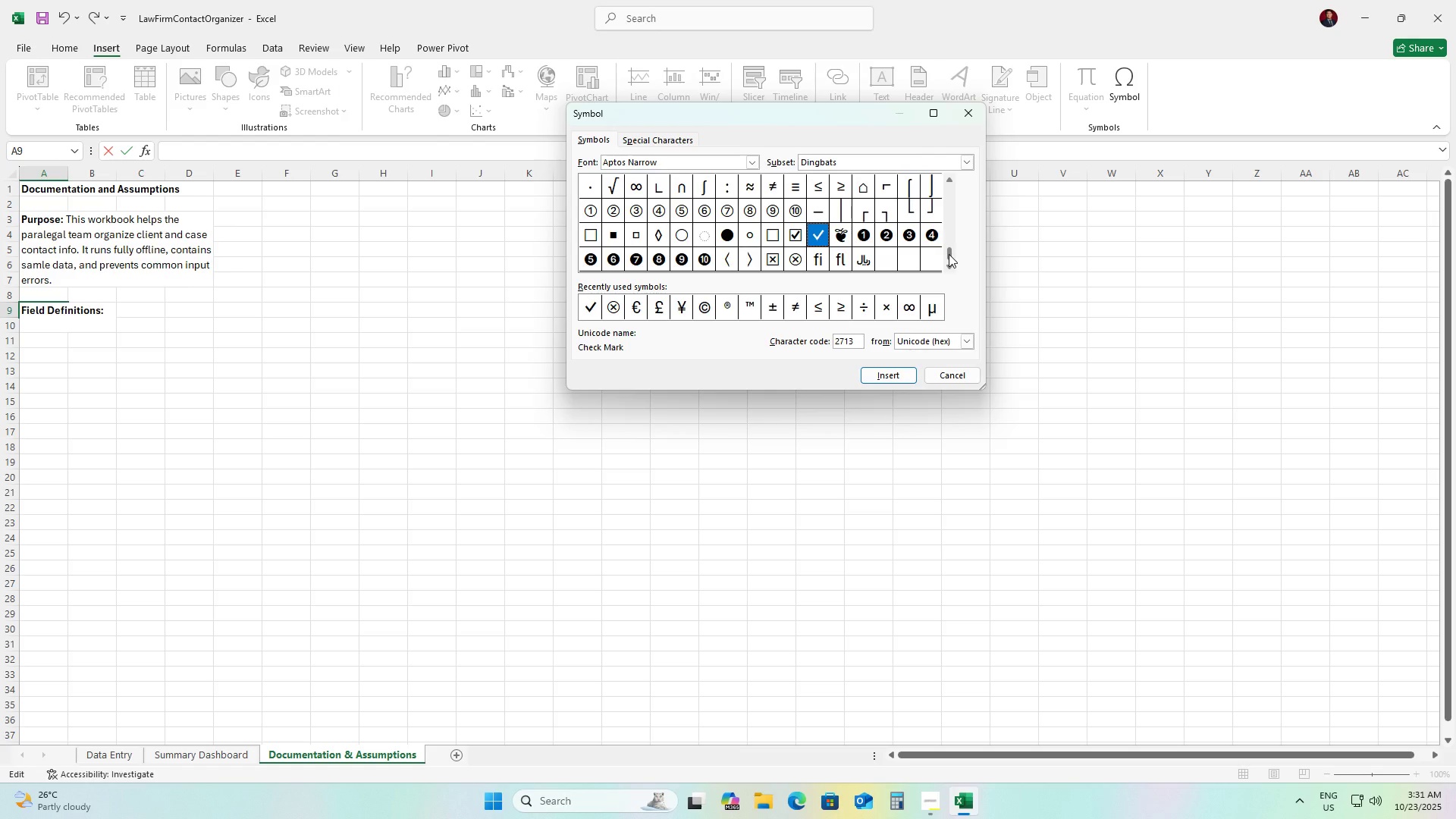 
left_click_drag(start_coordinate=[949, 254], to_coordinate=[940, 162])
 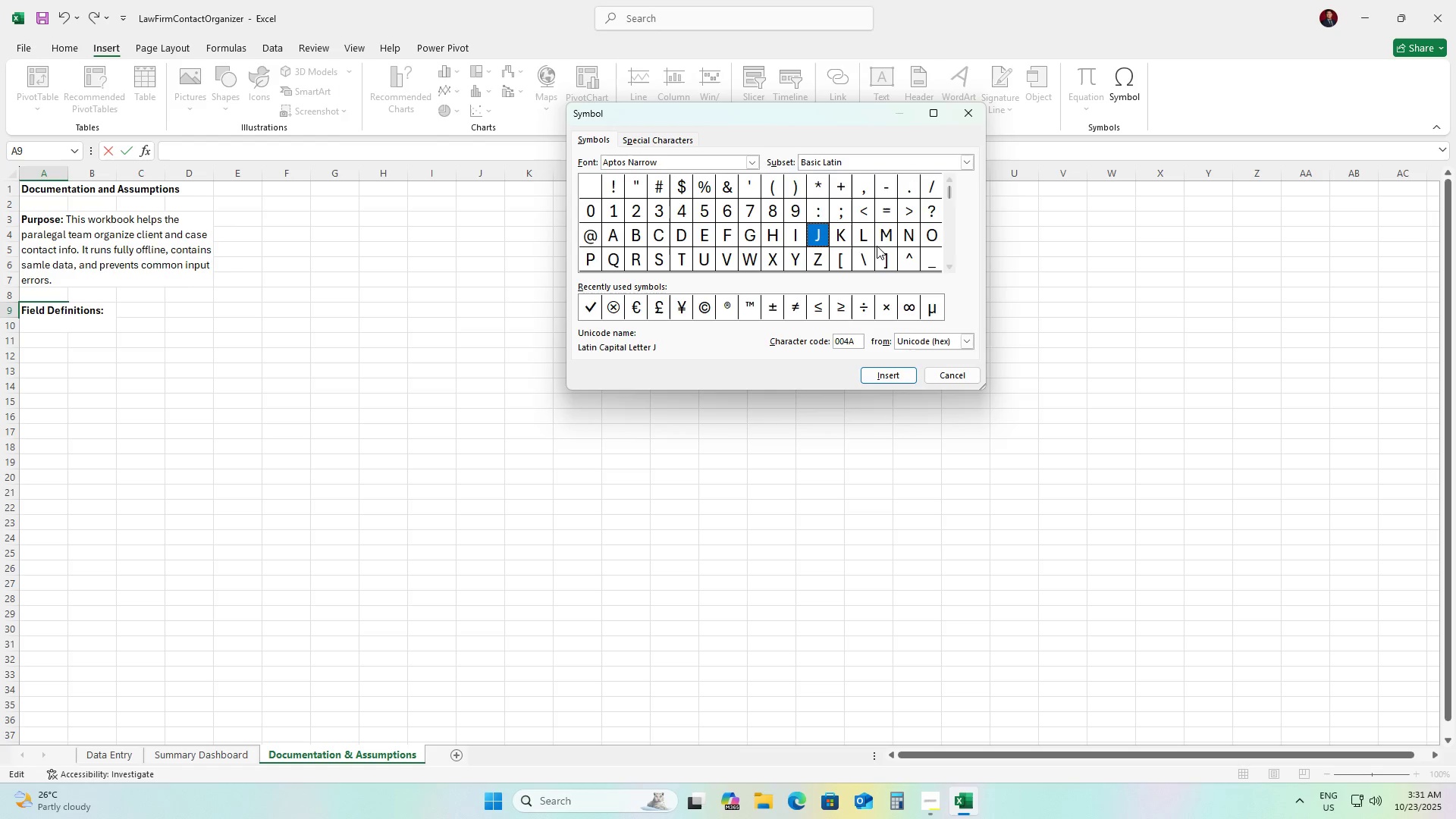 
key(ArrowDown)
 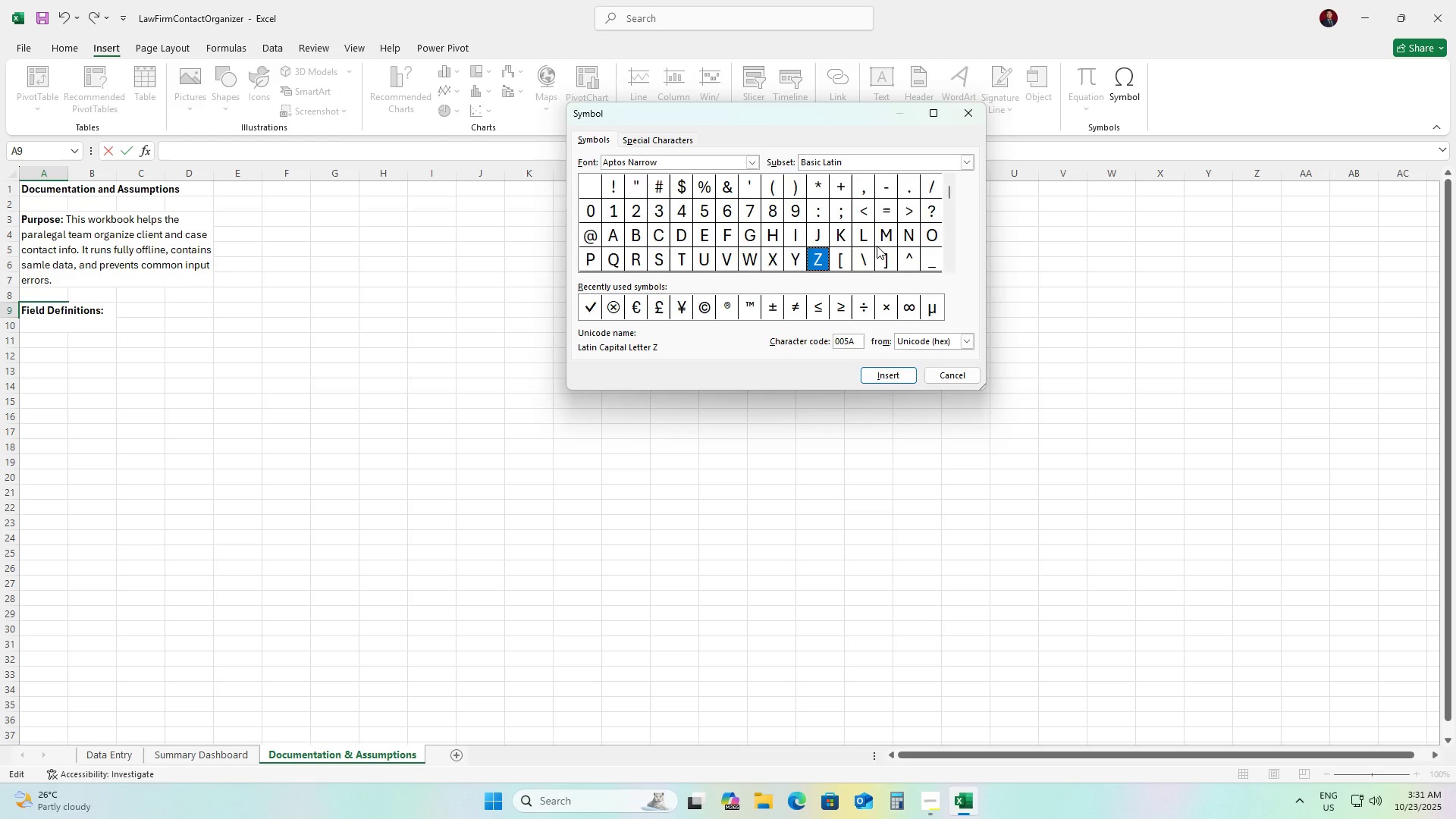 
key(ArrowDown)
 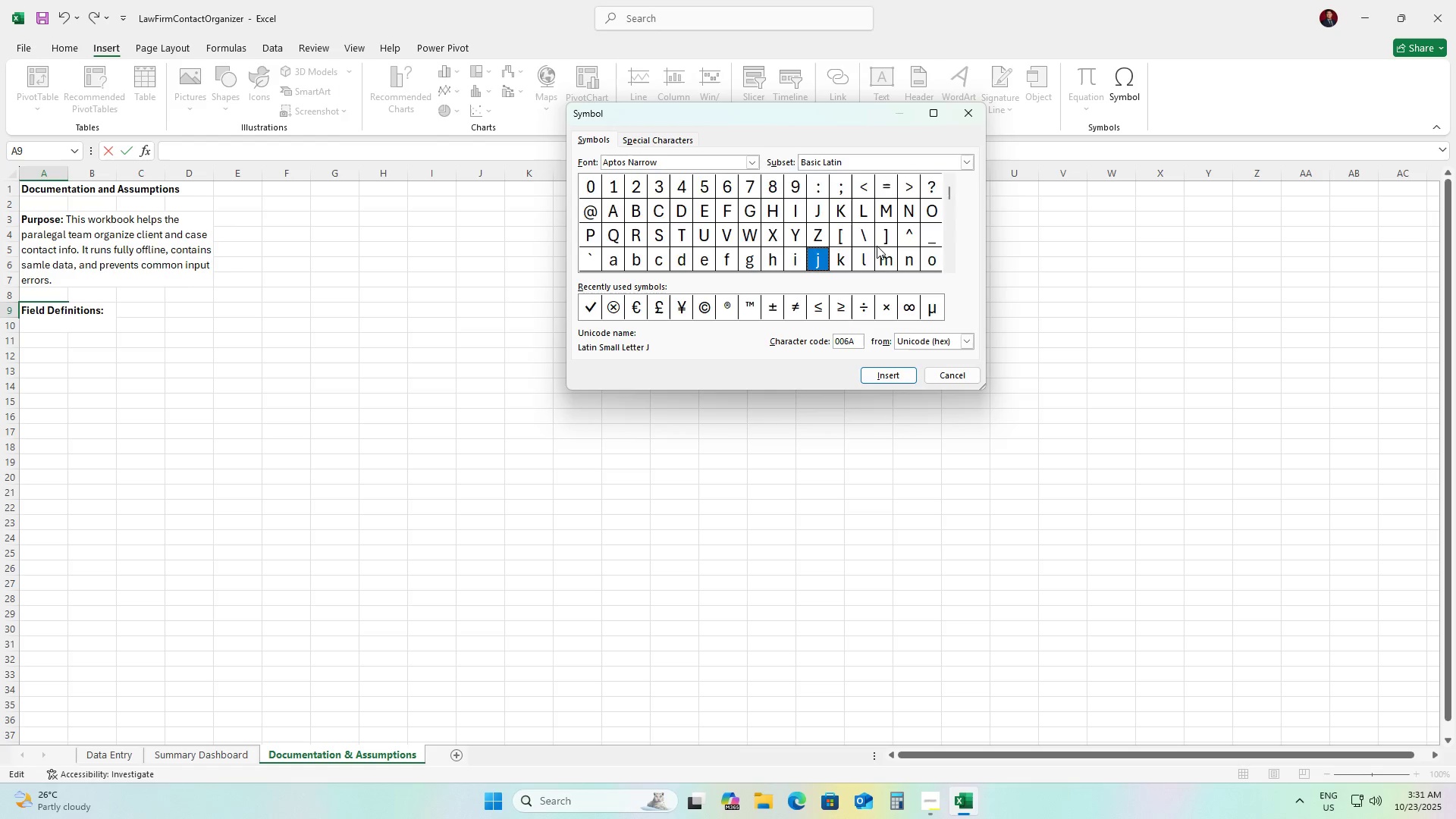 
hold_key(key=ArrowDown, duration=0.62)
 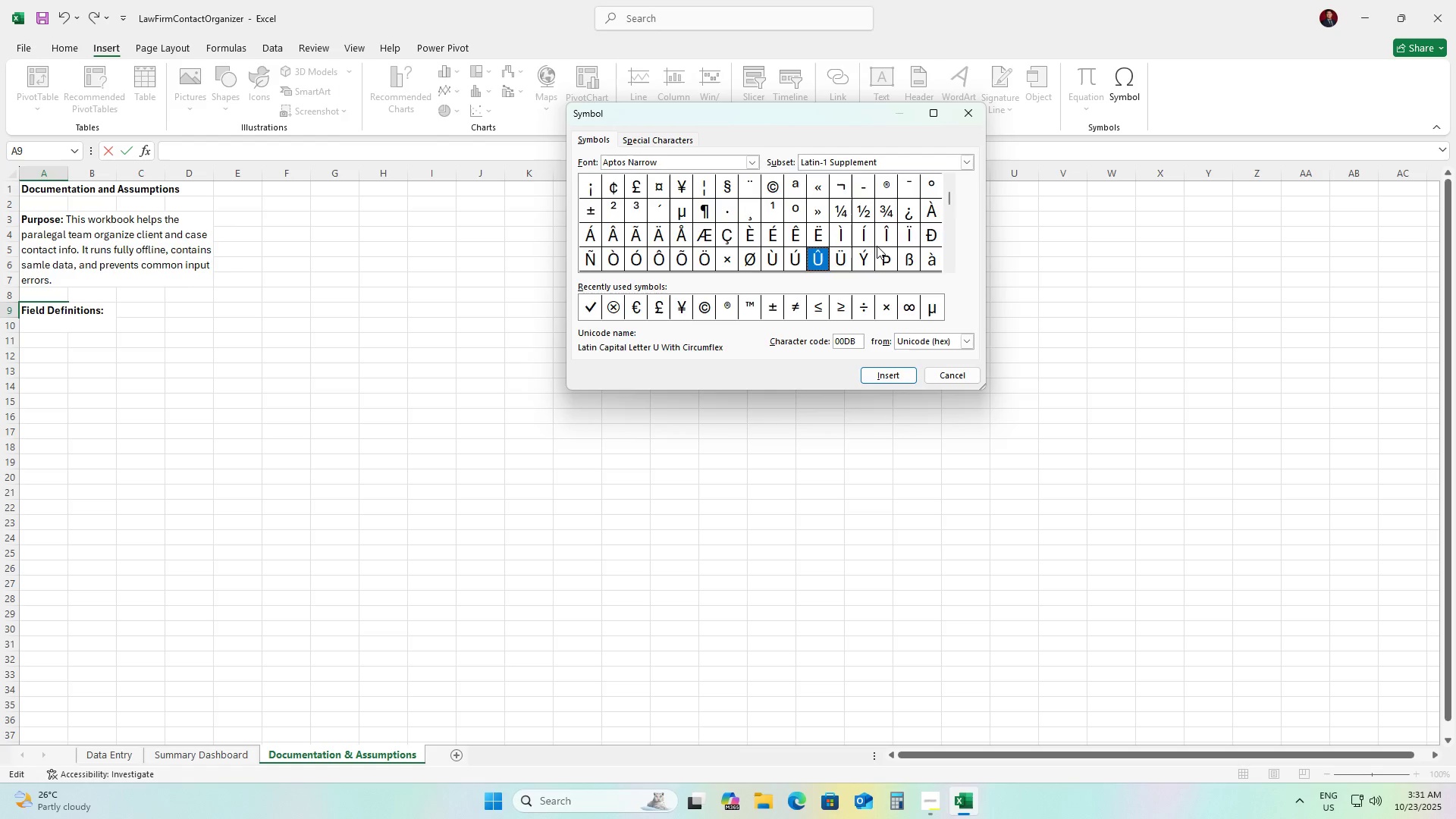 
key(ArrowDown)
 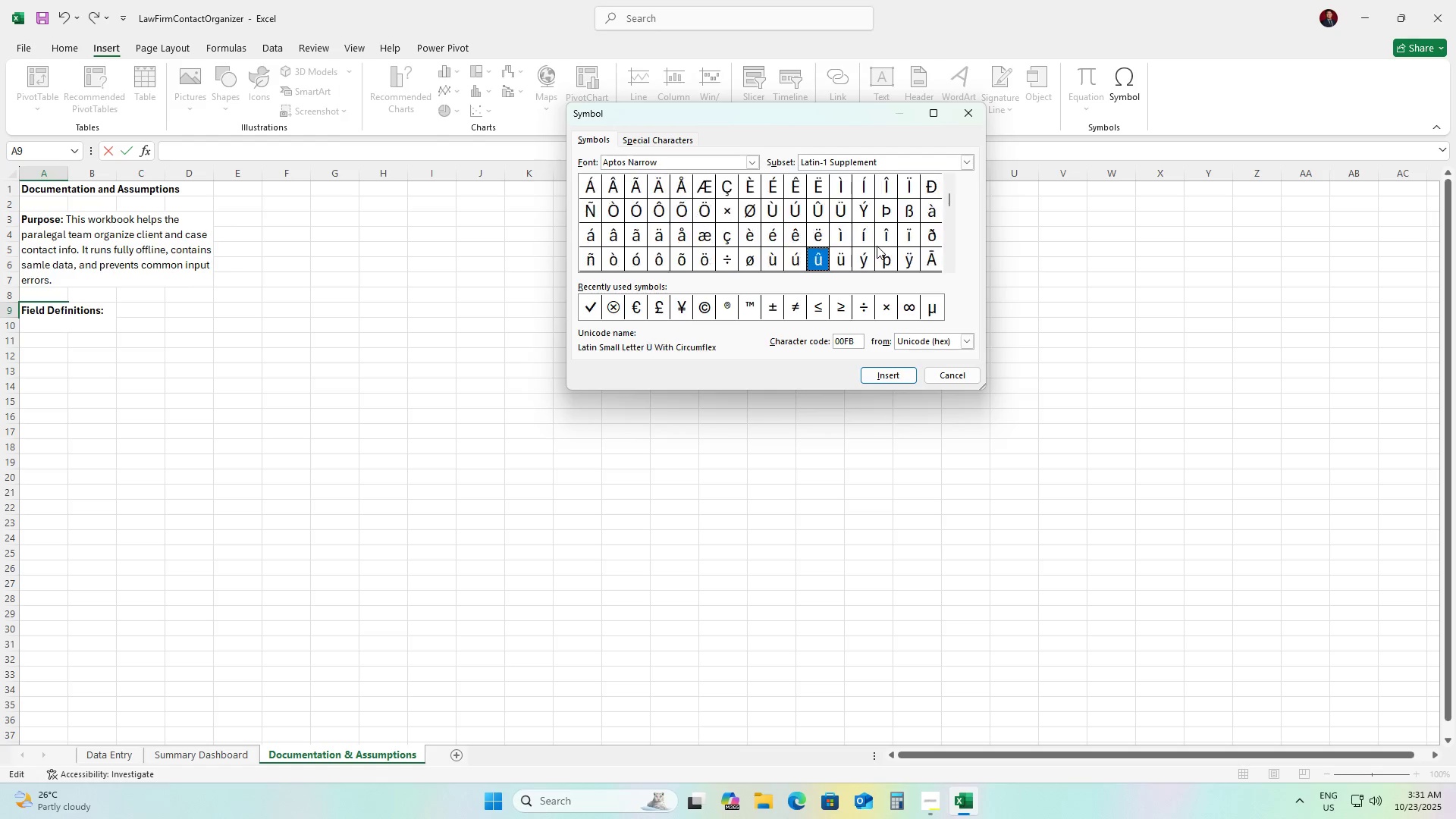 
key(ArrowDown)
 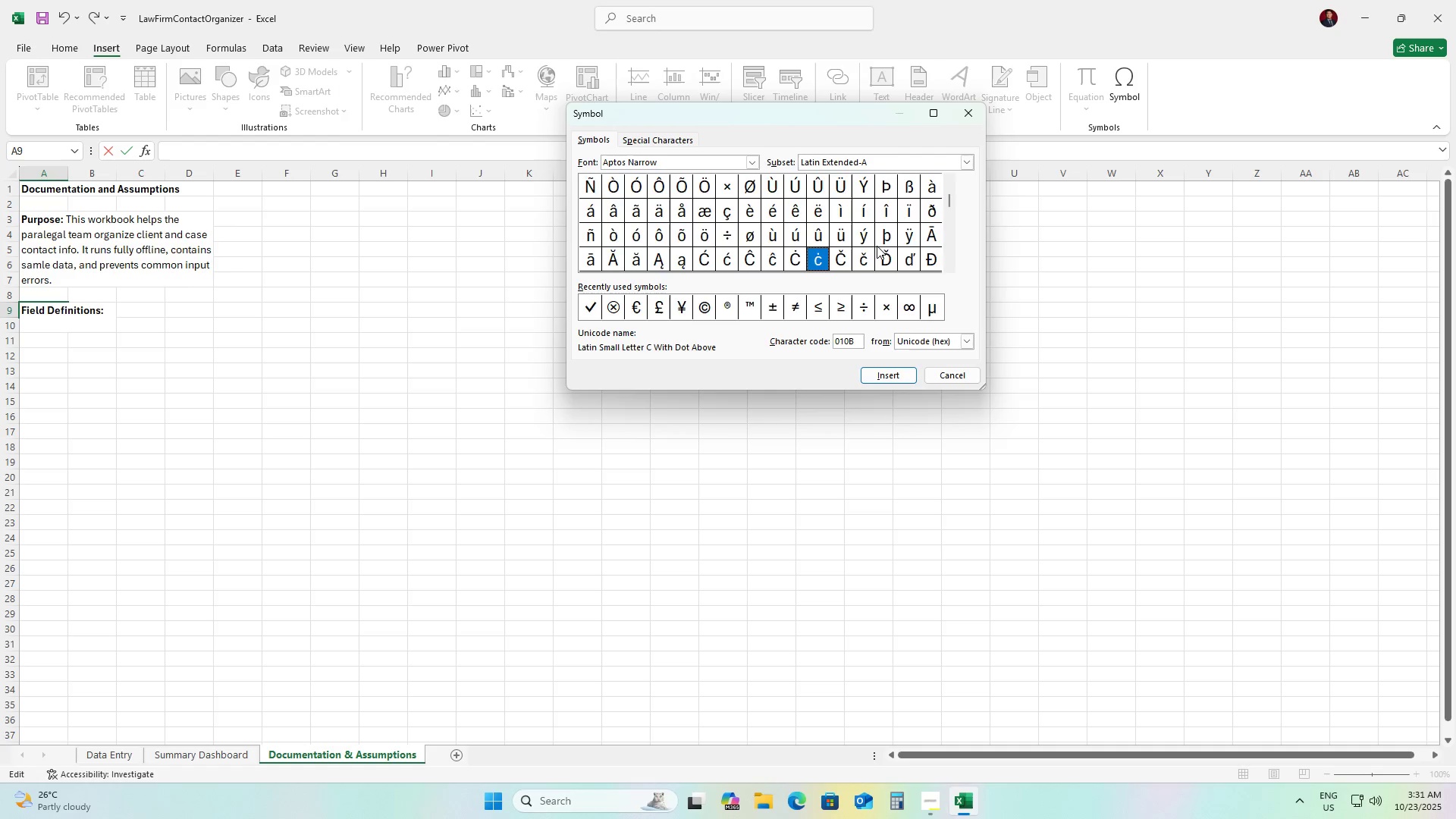 
key(ArrowDown)
 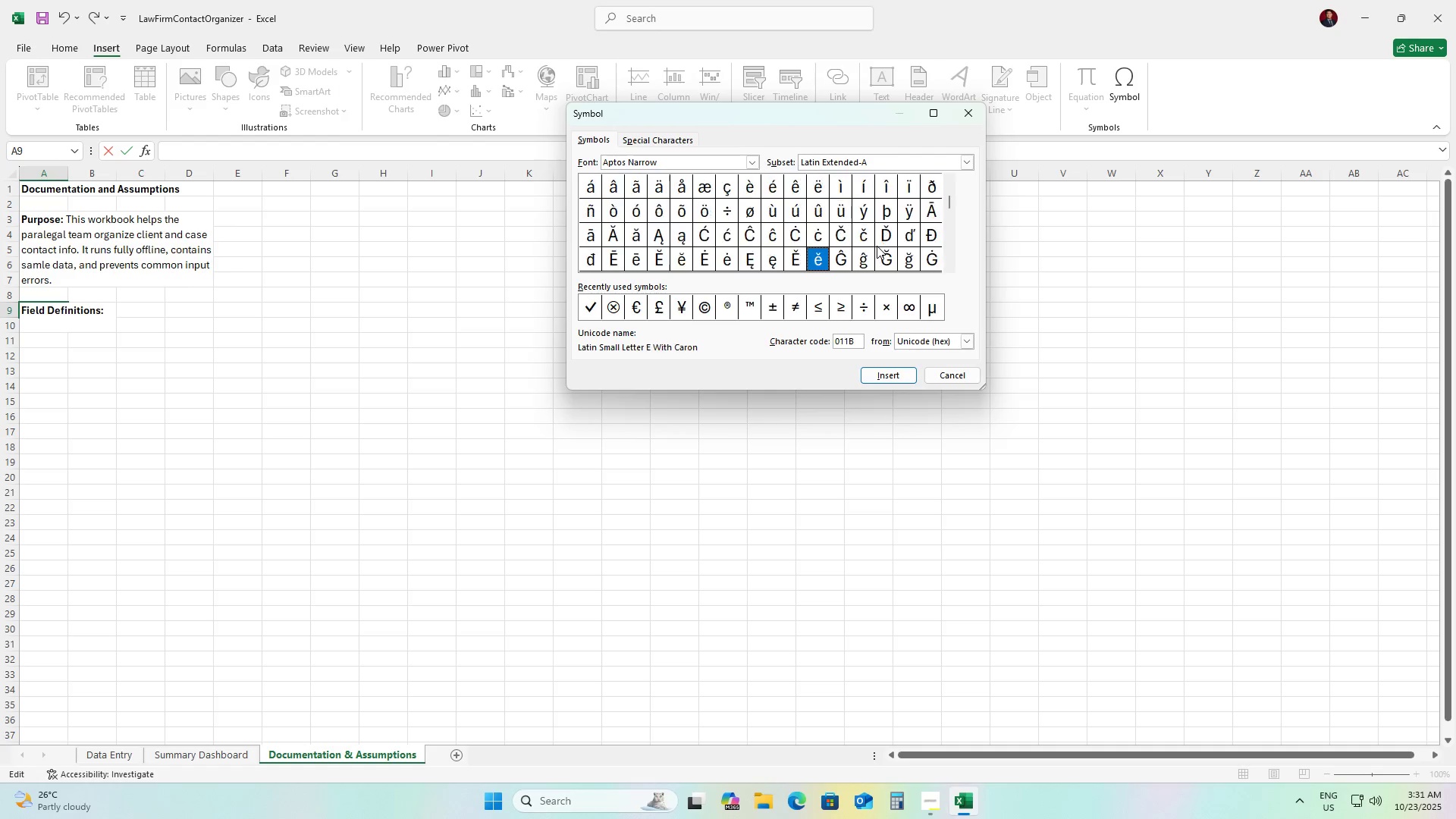 
key(ArrowDown)
 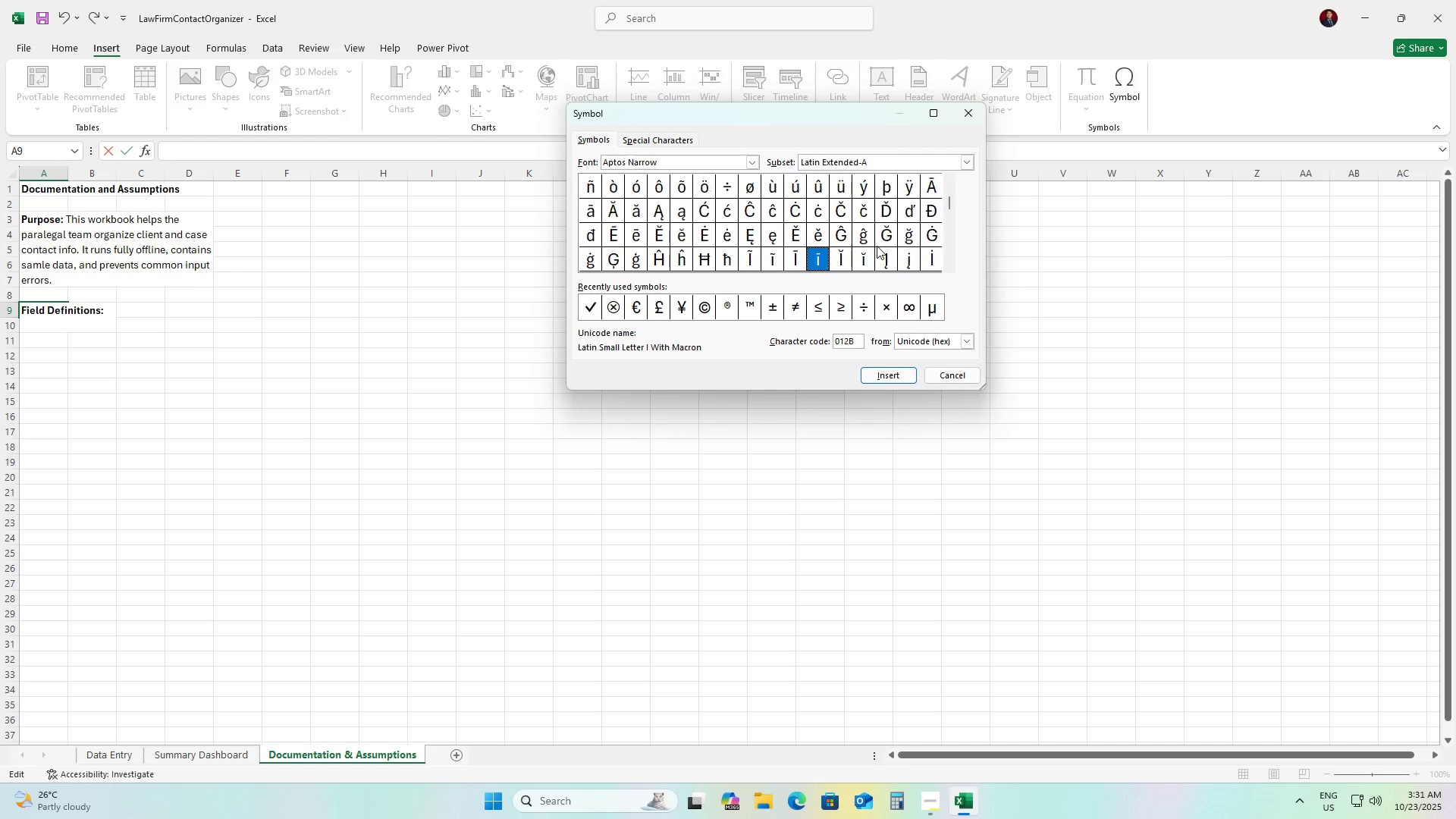 
key(ArrowDown)
 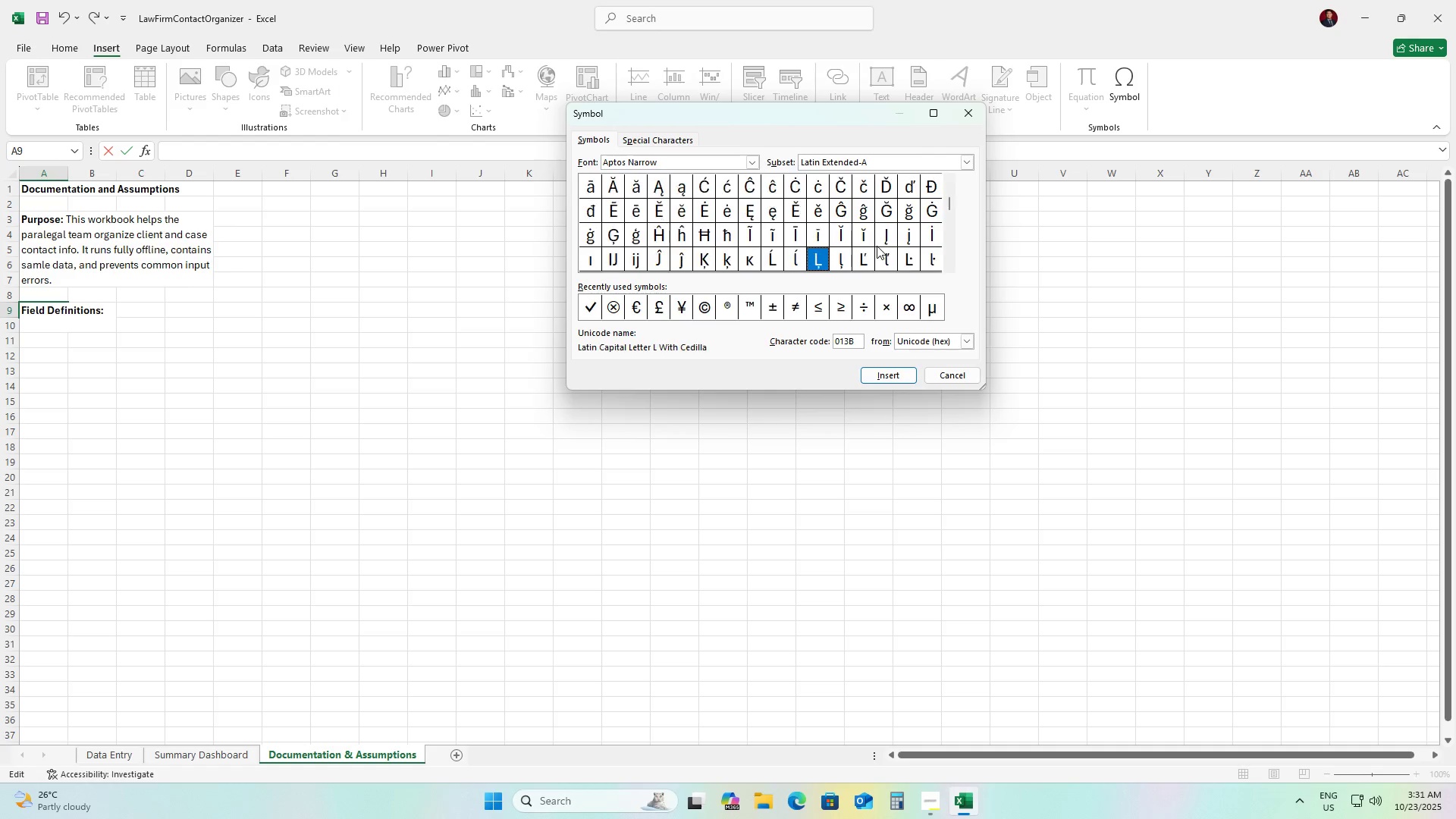 
key(ArrowDown)
 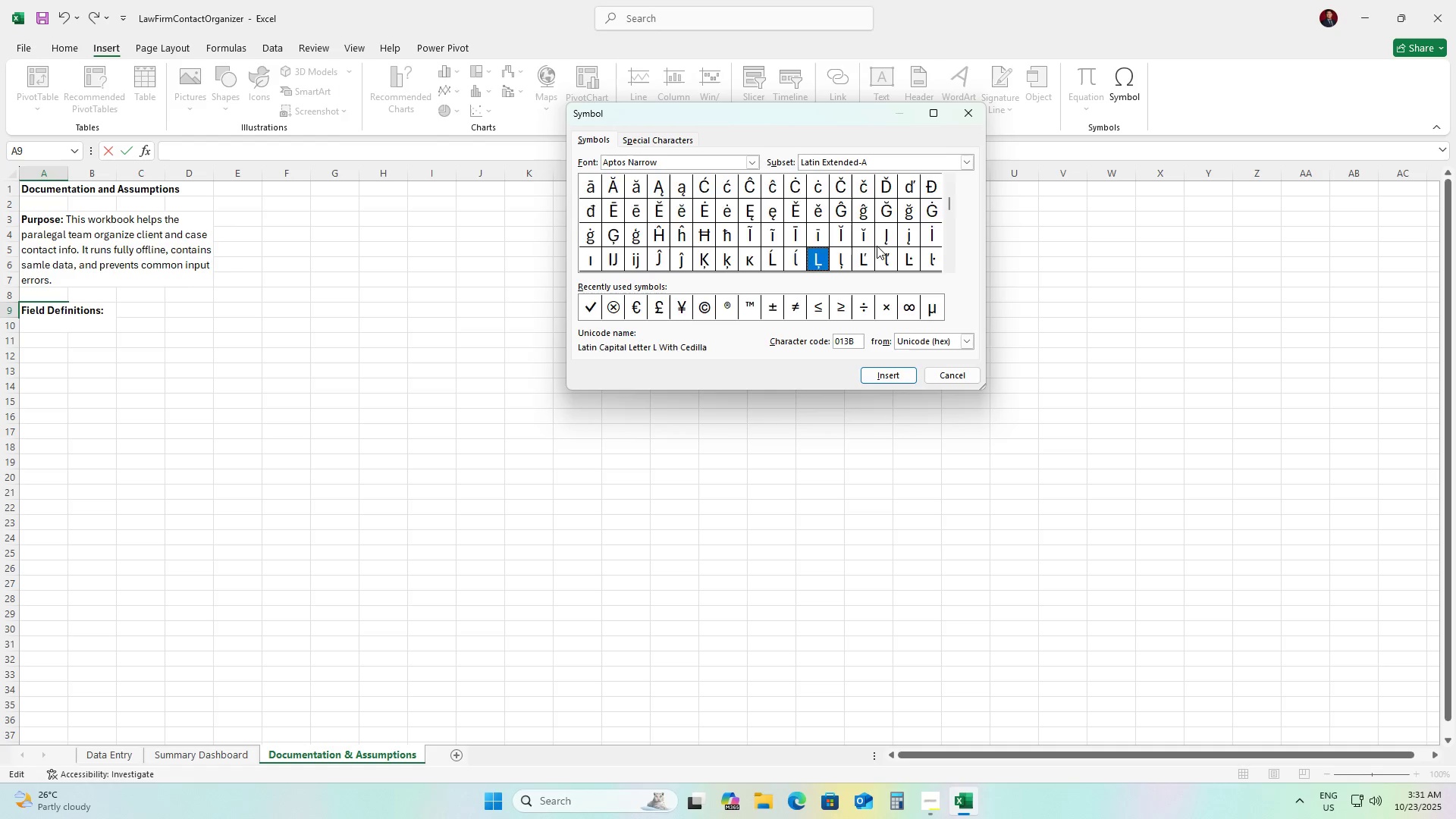 
key(ArrowDown)
 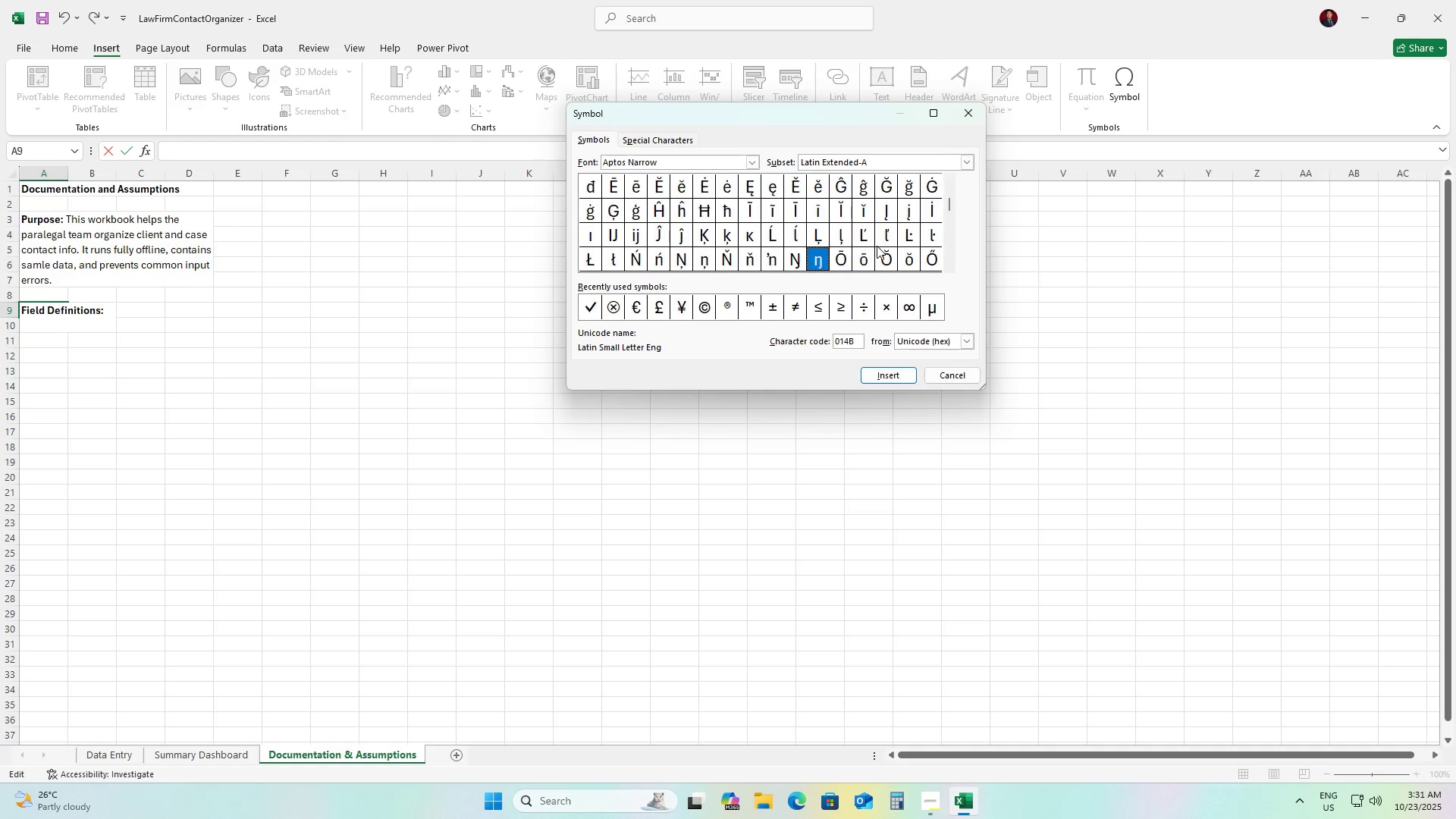 
key(ArrowDown)
 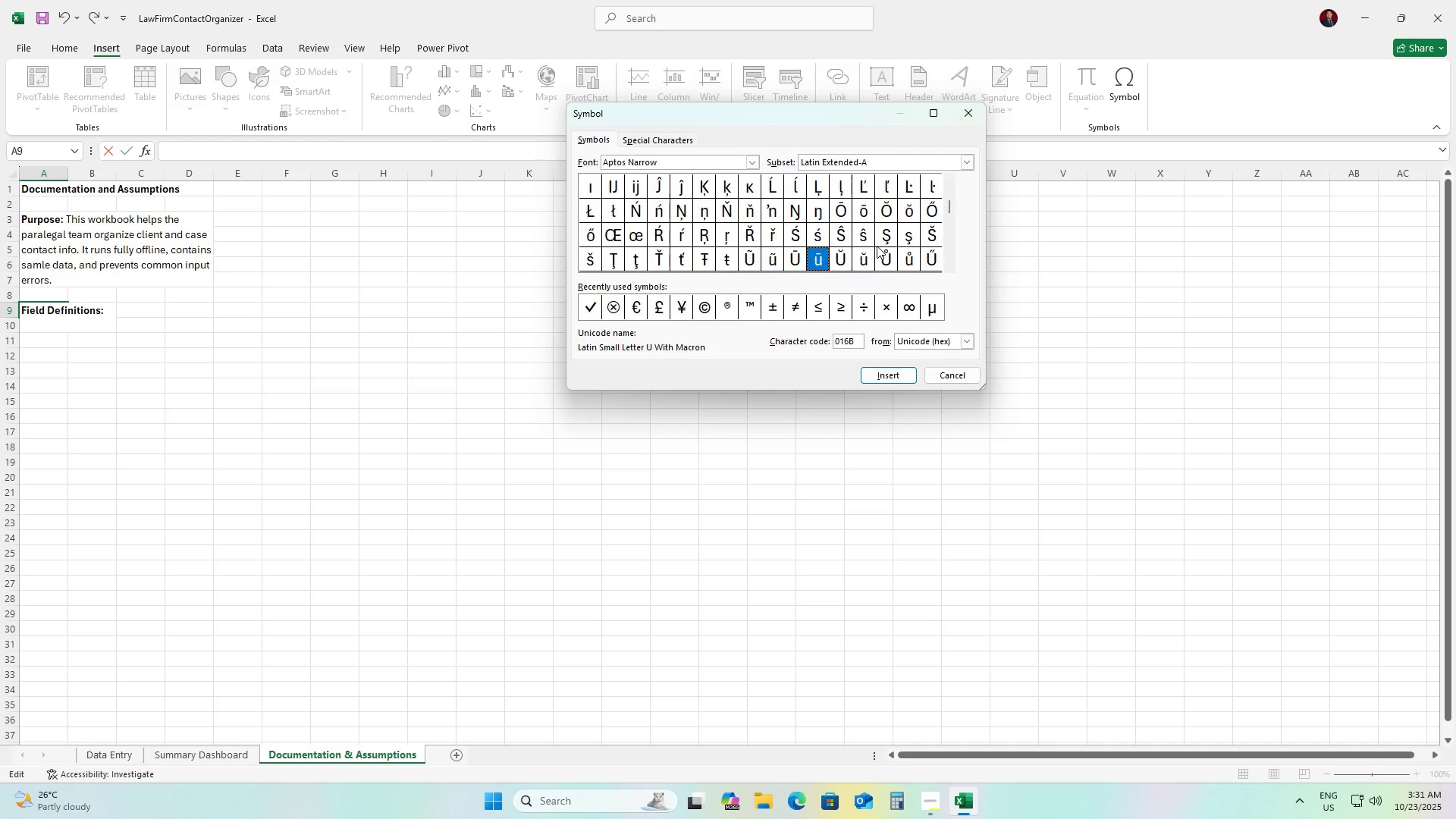 
key(ArrowDown)
 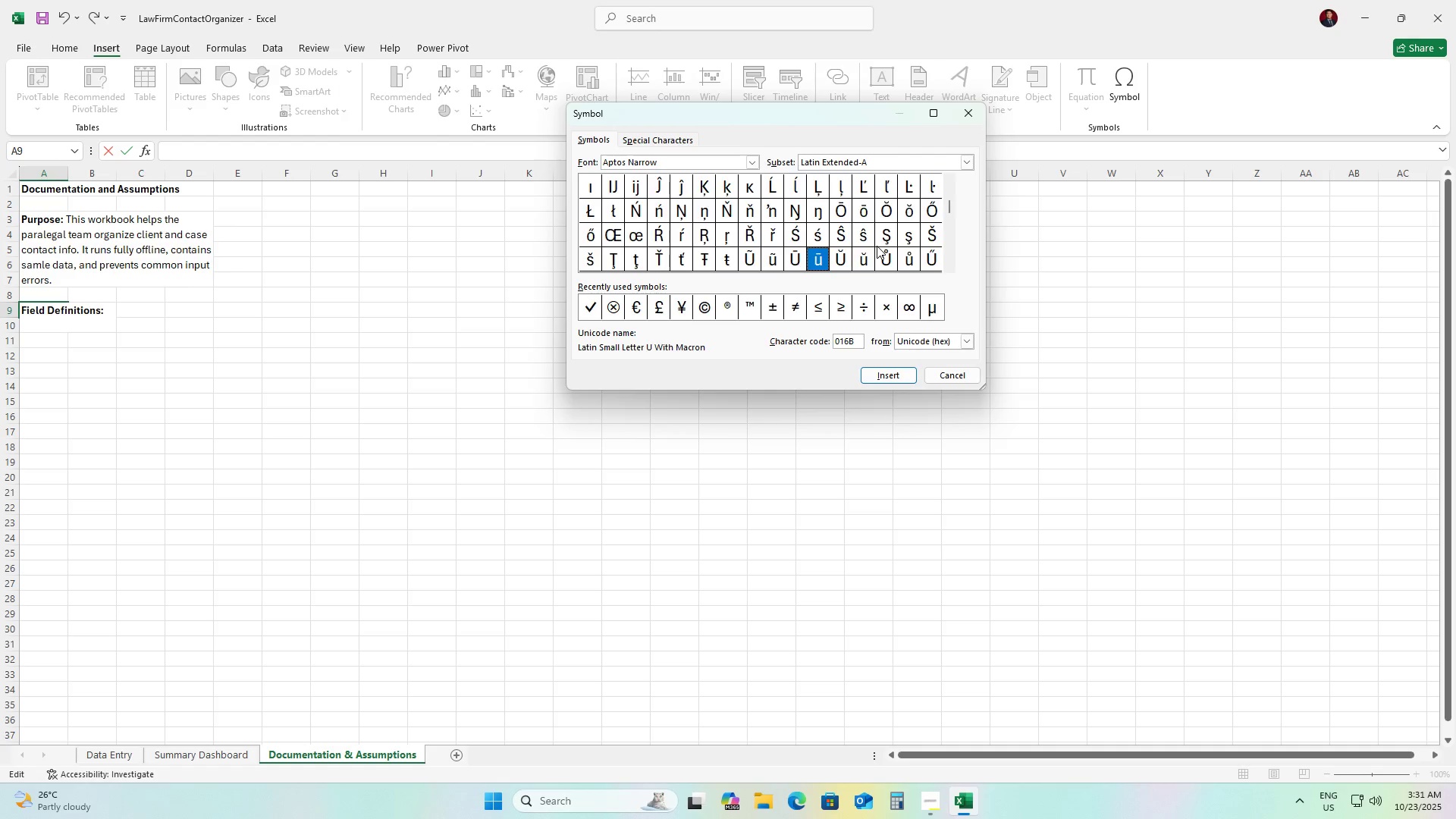 
key(ArrowDown)
 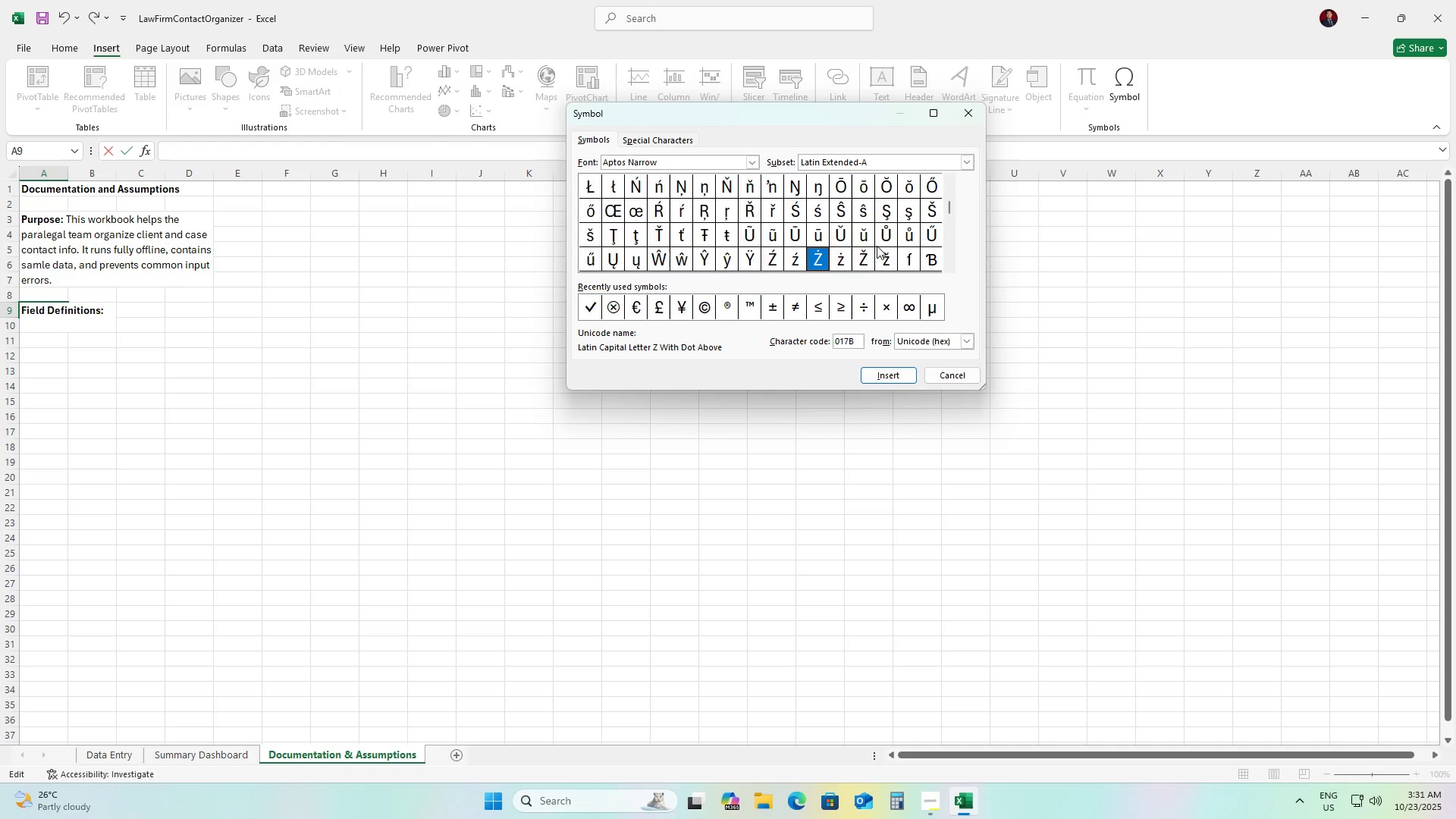 
key(ArrowDown)
 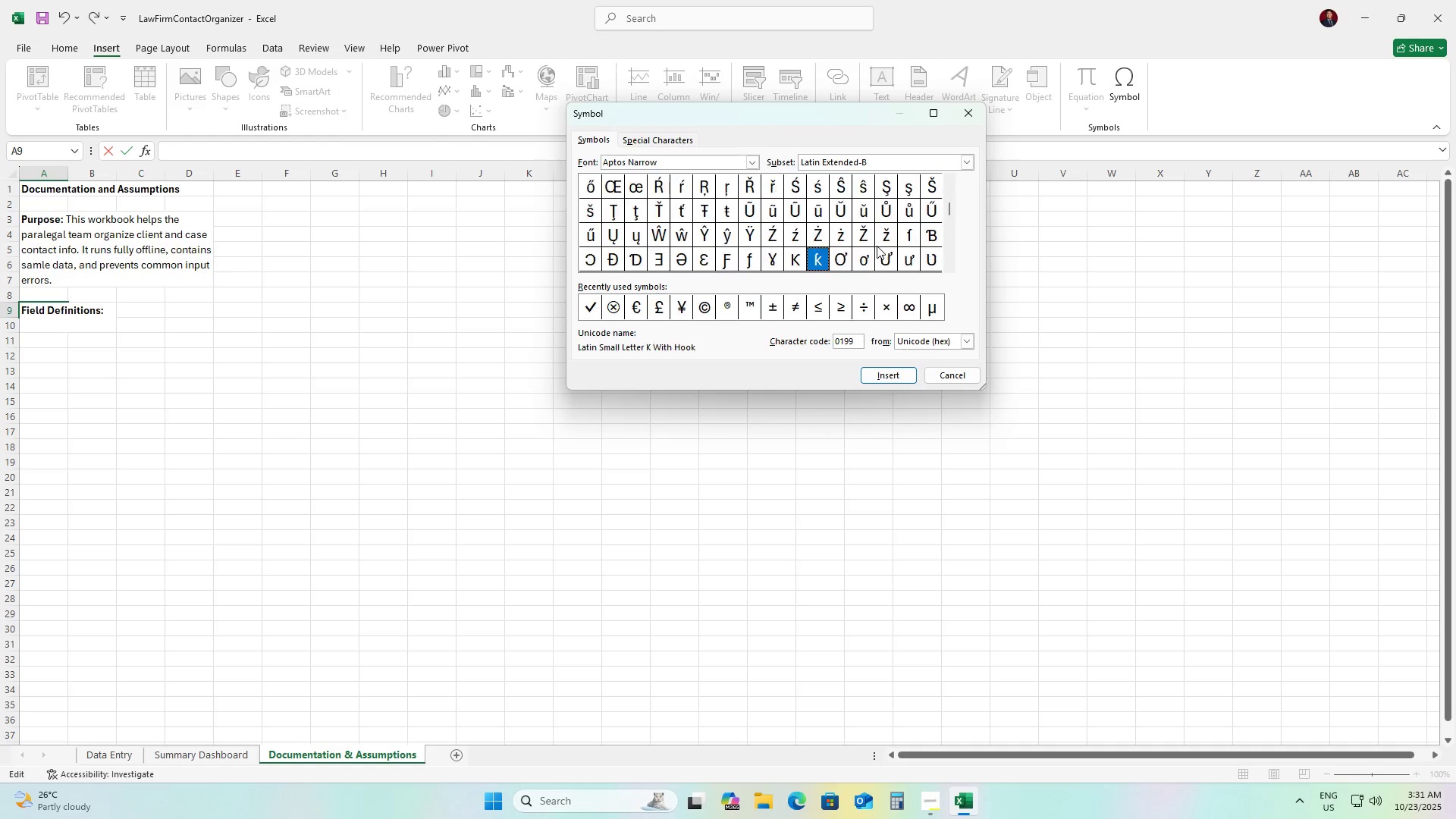 
key(ArrowDown)
 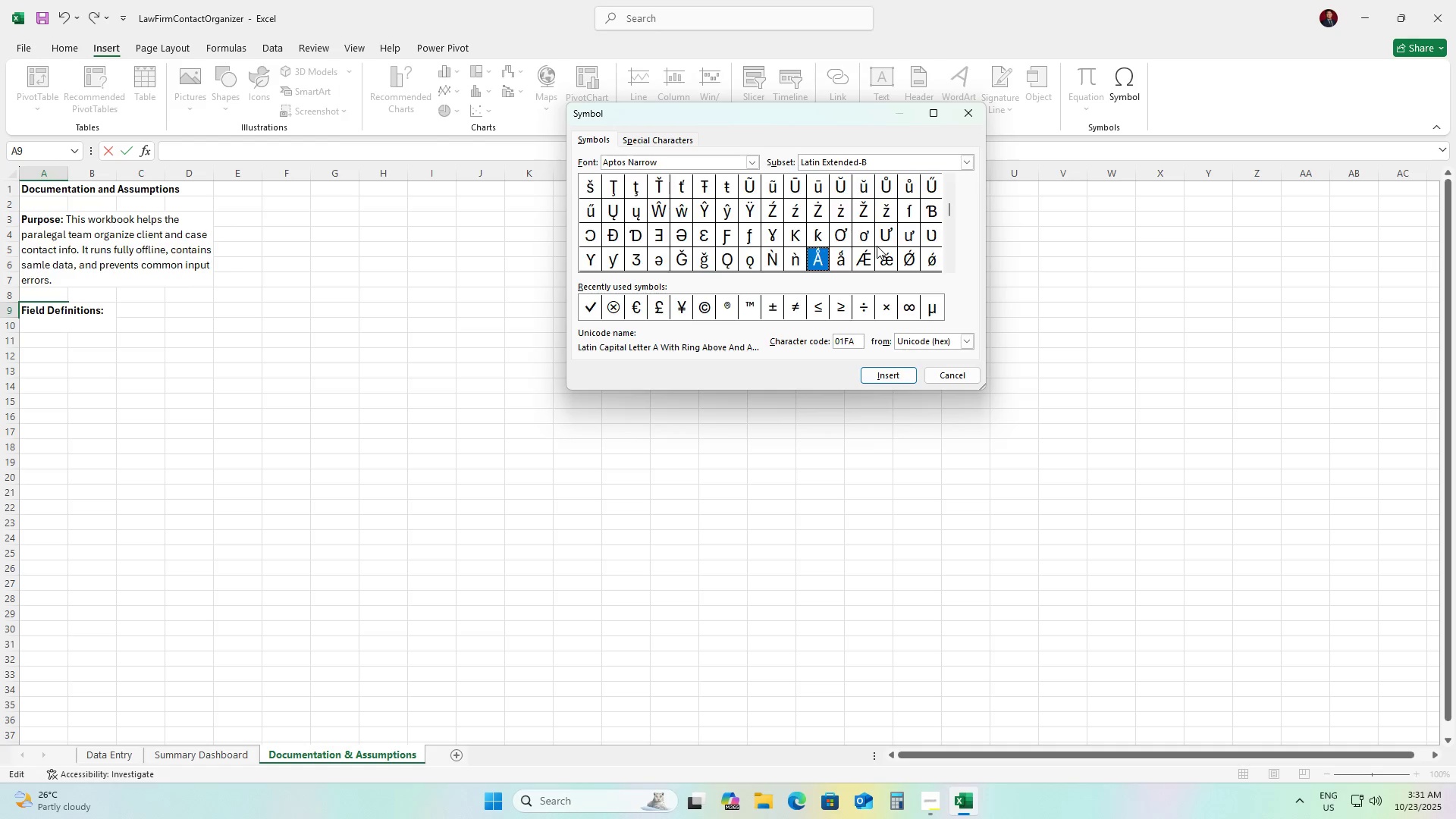 
key(ArrowDown)
 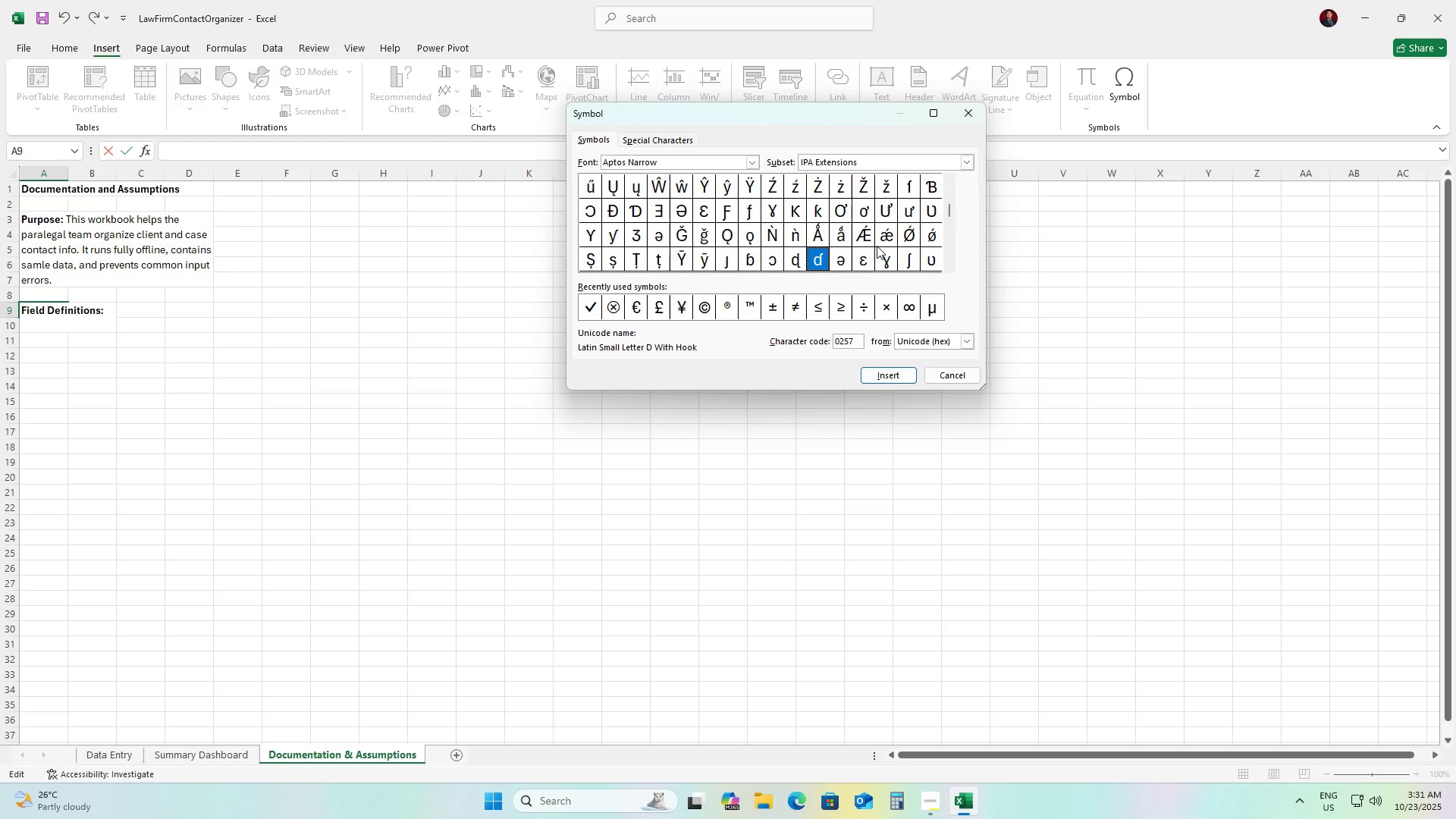 
key(ArrowDown)
 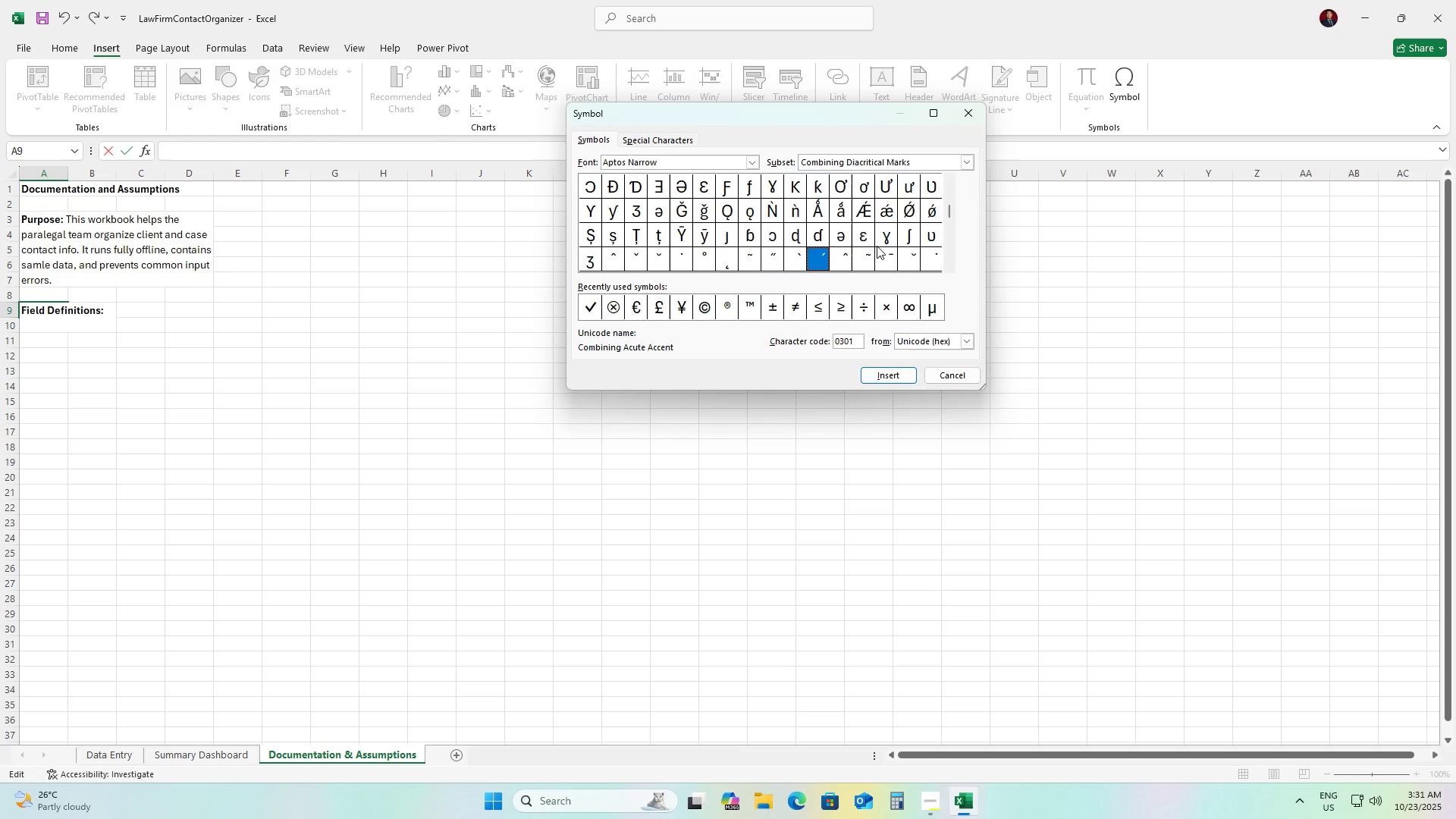 
key(ArrowDown)
 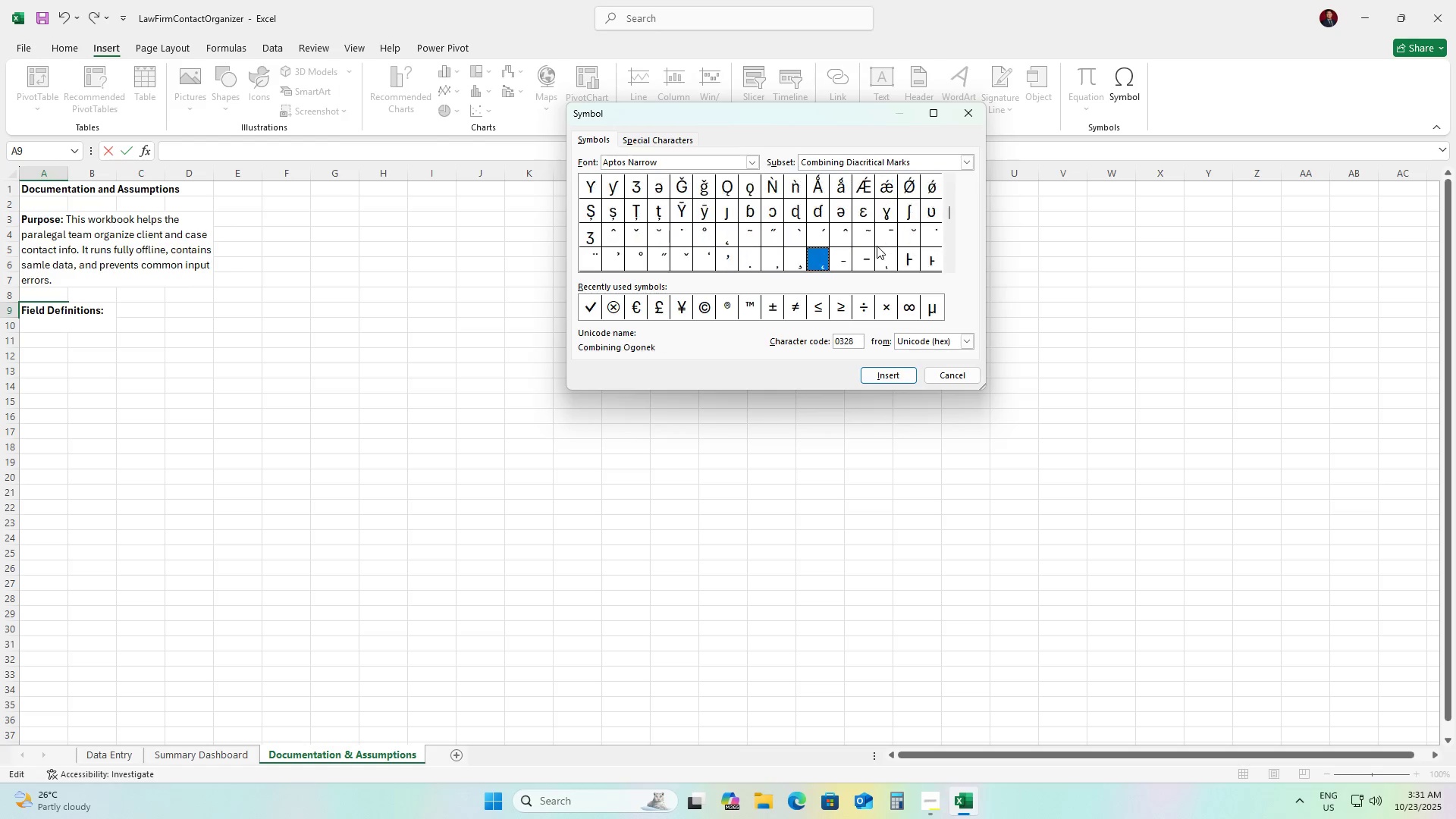 
key(ArrowDown)
 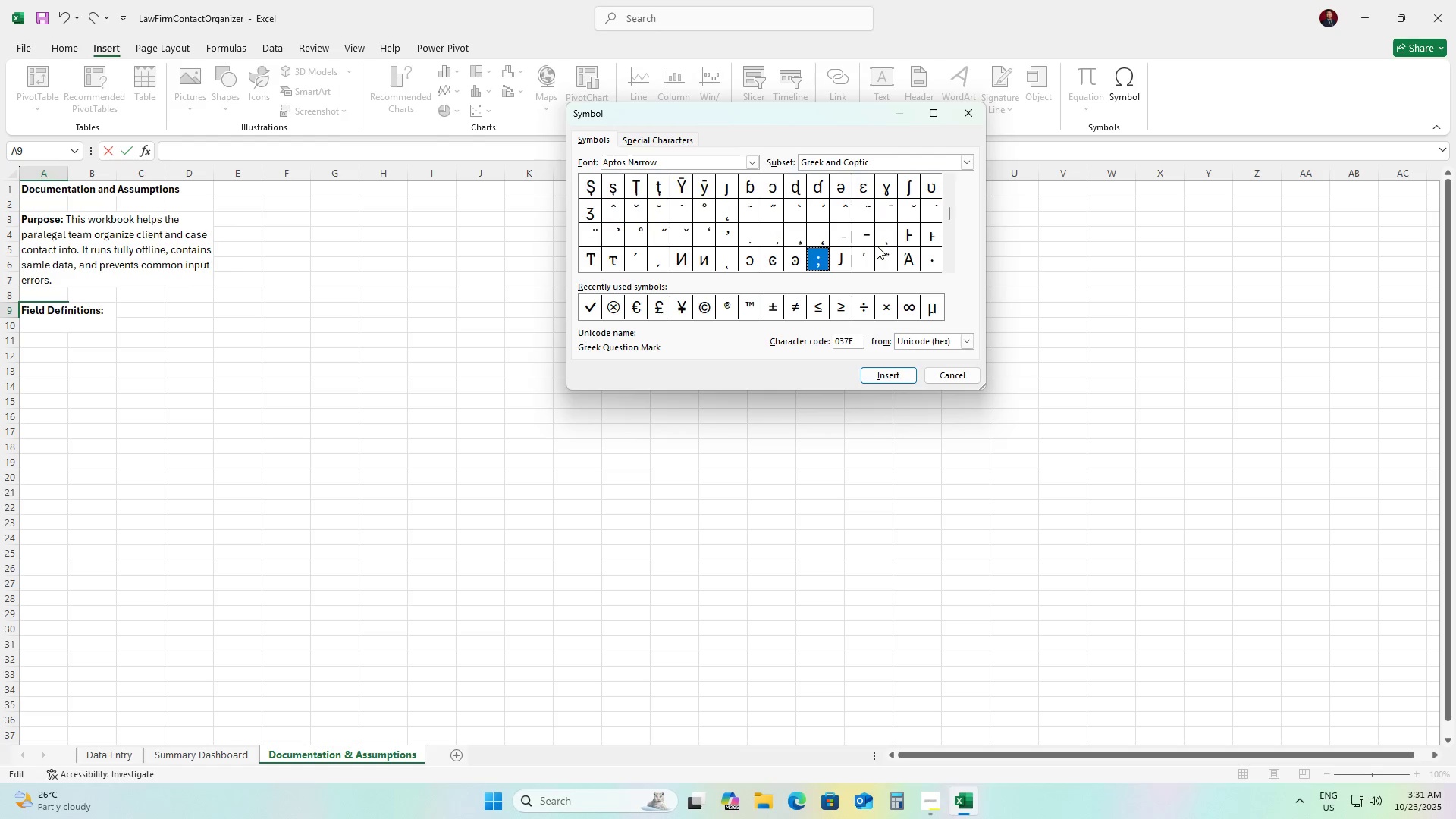 
key(ArrowDown)
 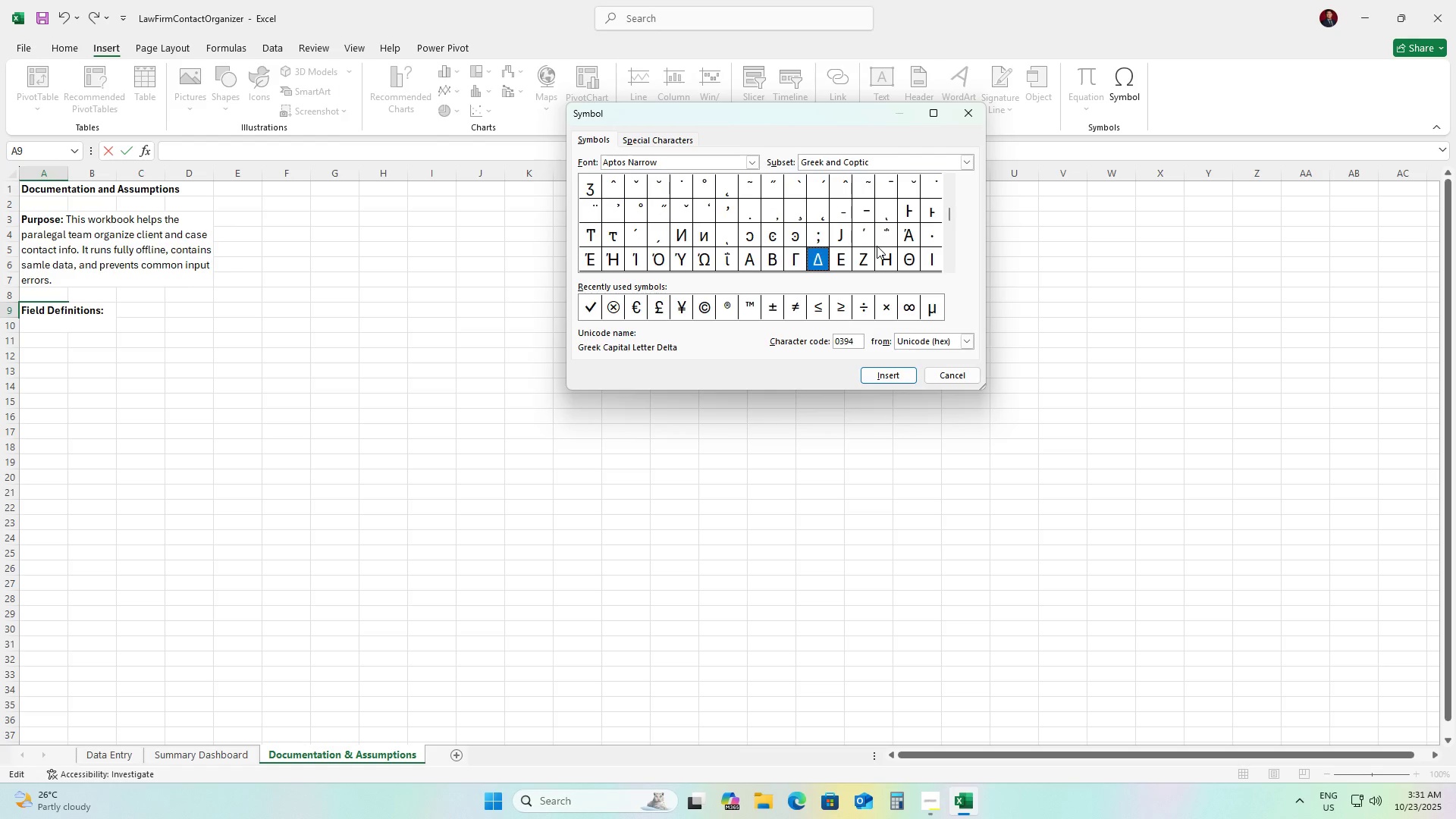 
key(ArrowLeft)
 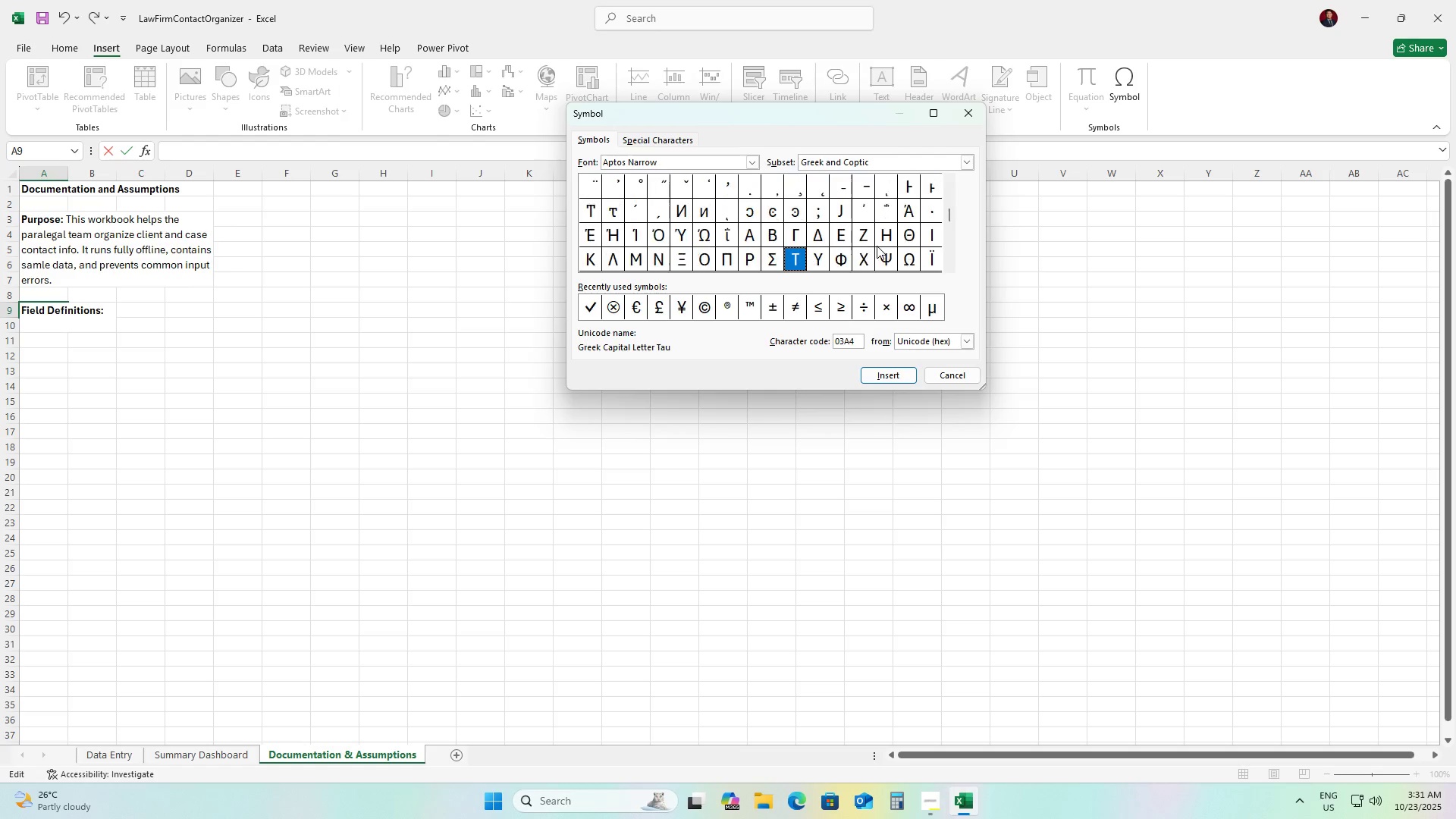 
key(ArrowDown)
 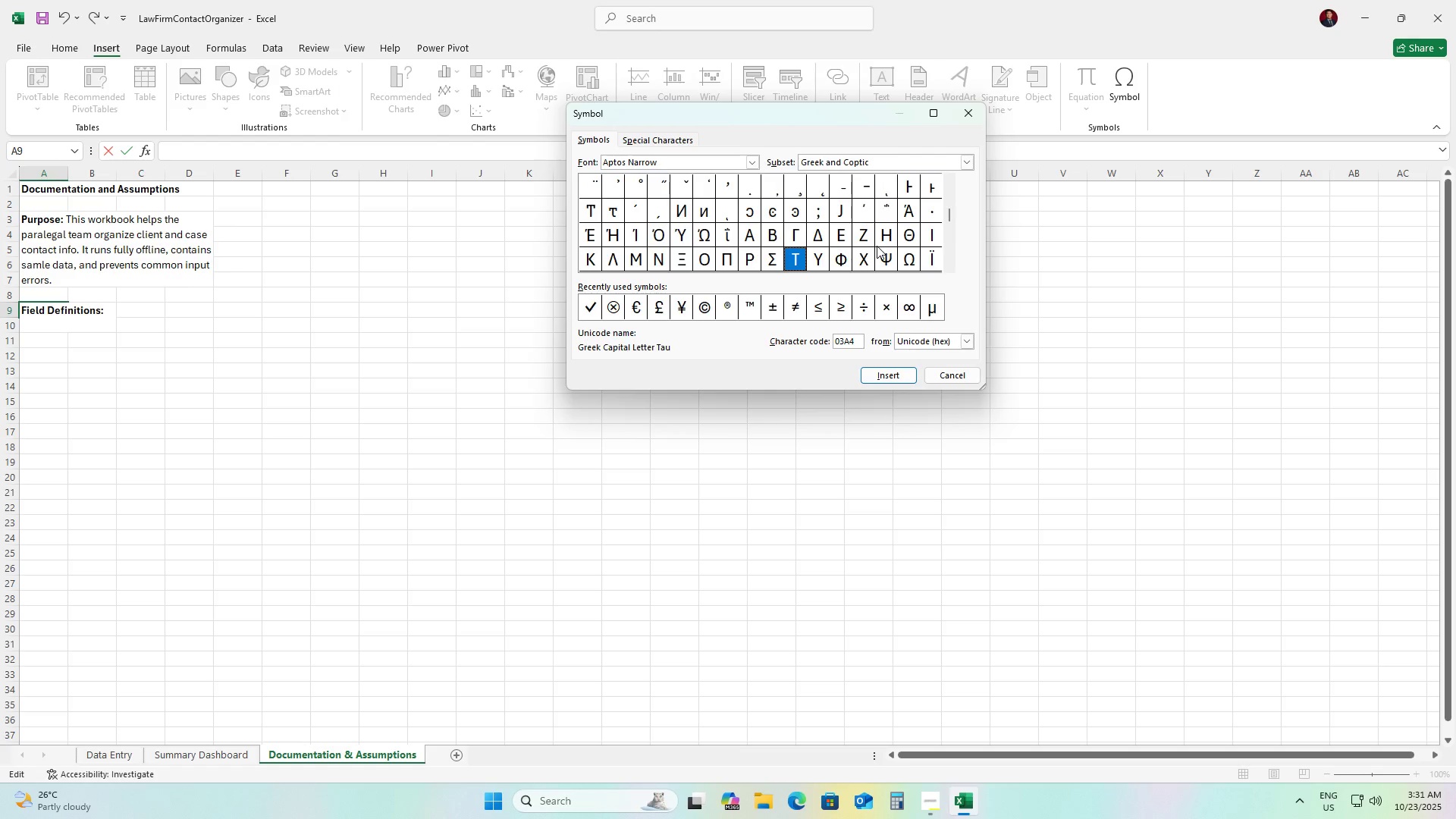 
key(ArrowDown)
 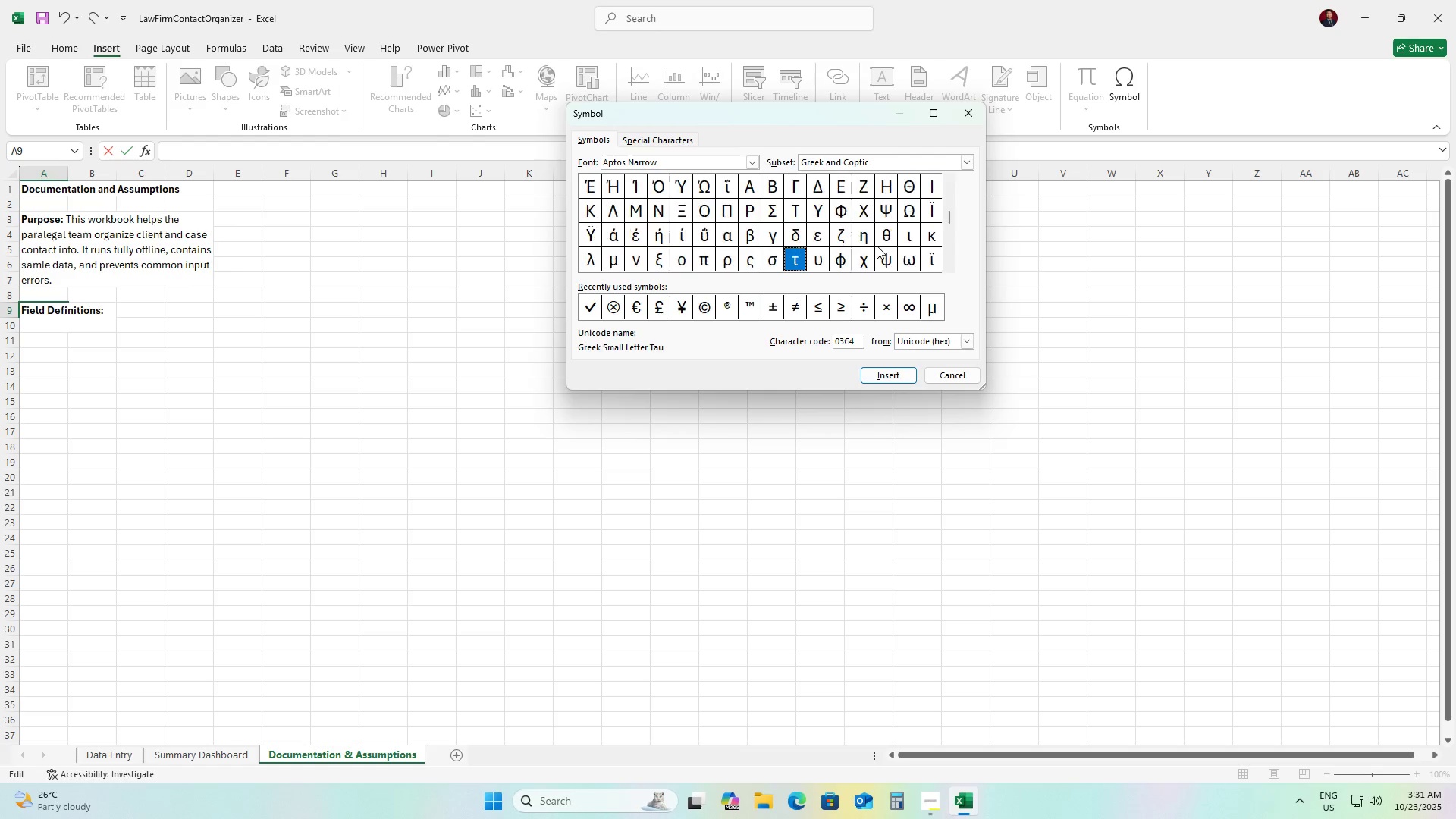 
key(ArrowDown)
 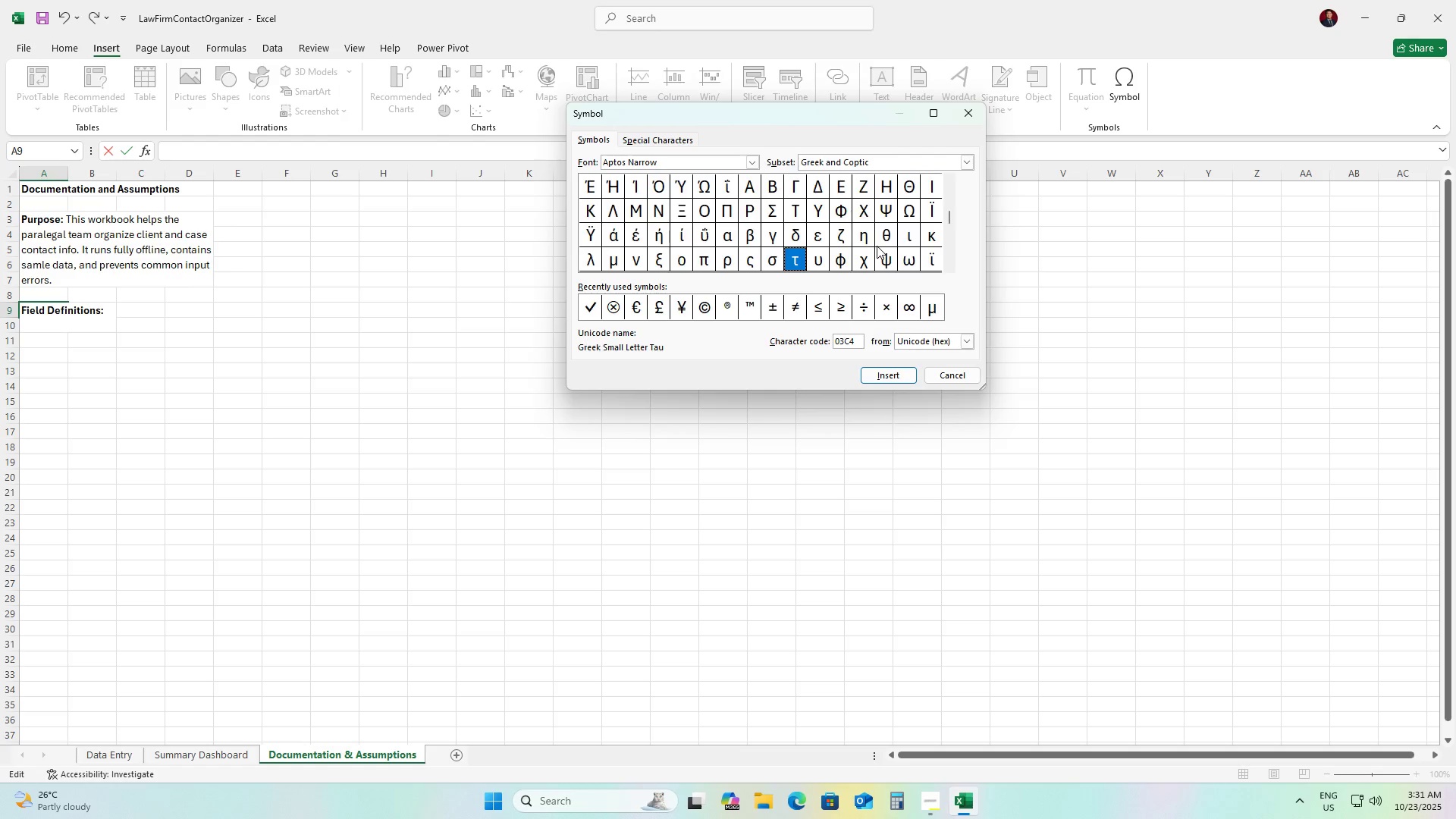 
key(ArrowDown)
 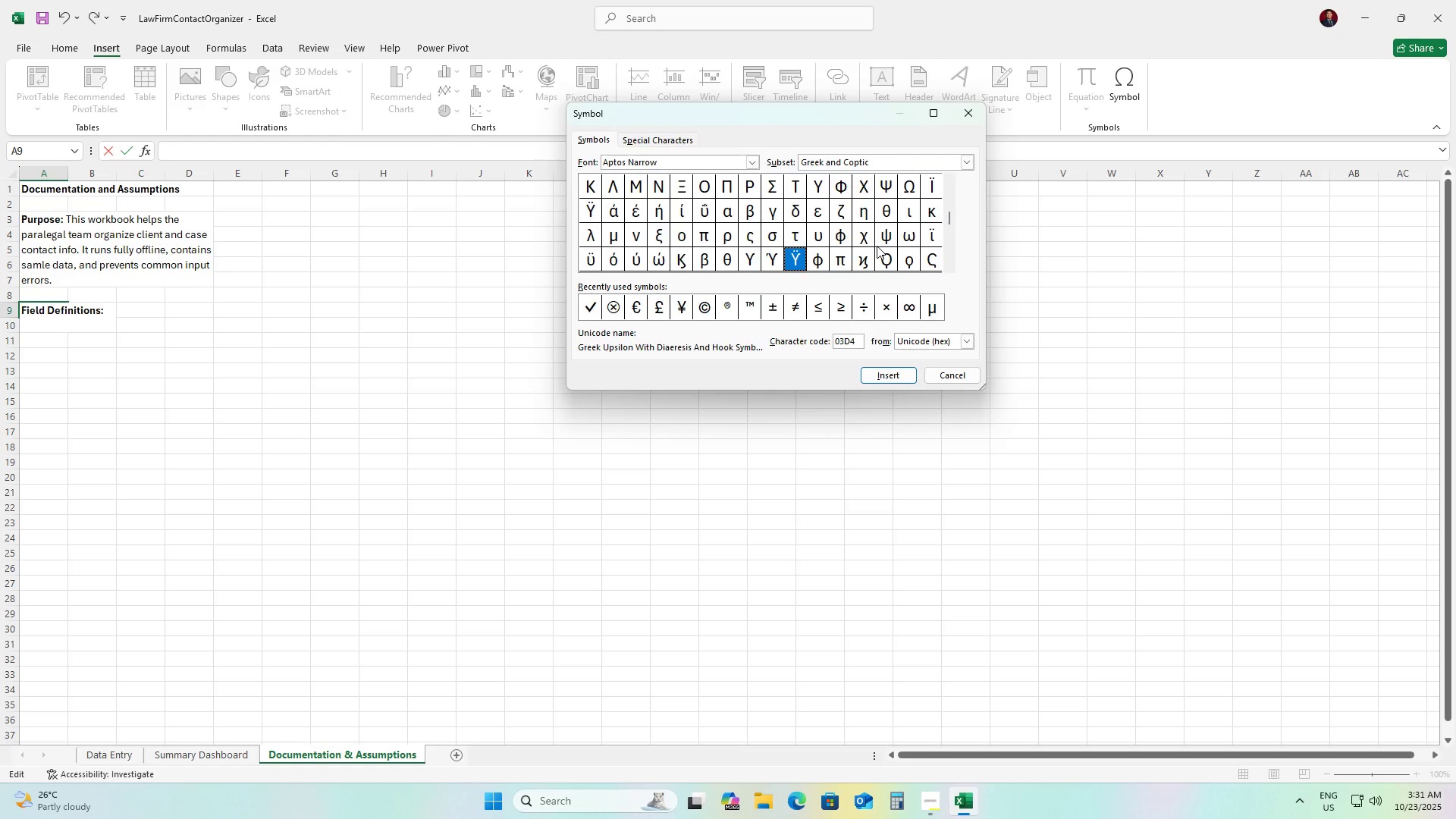 
key(ArrowDown)
 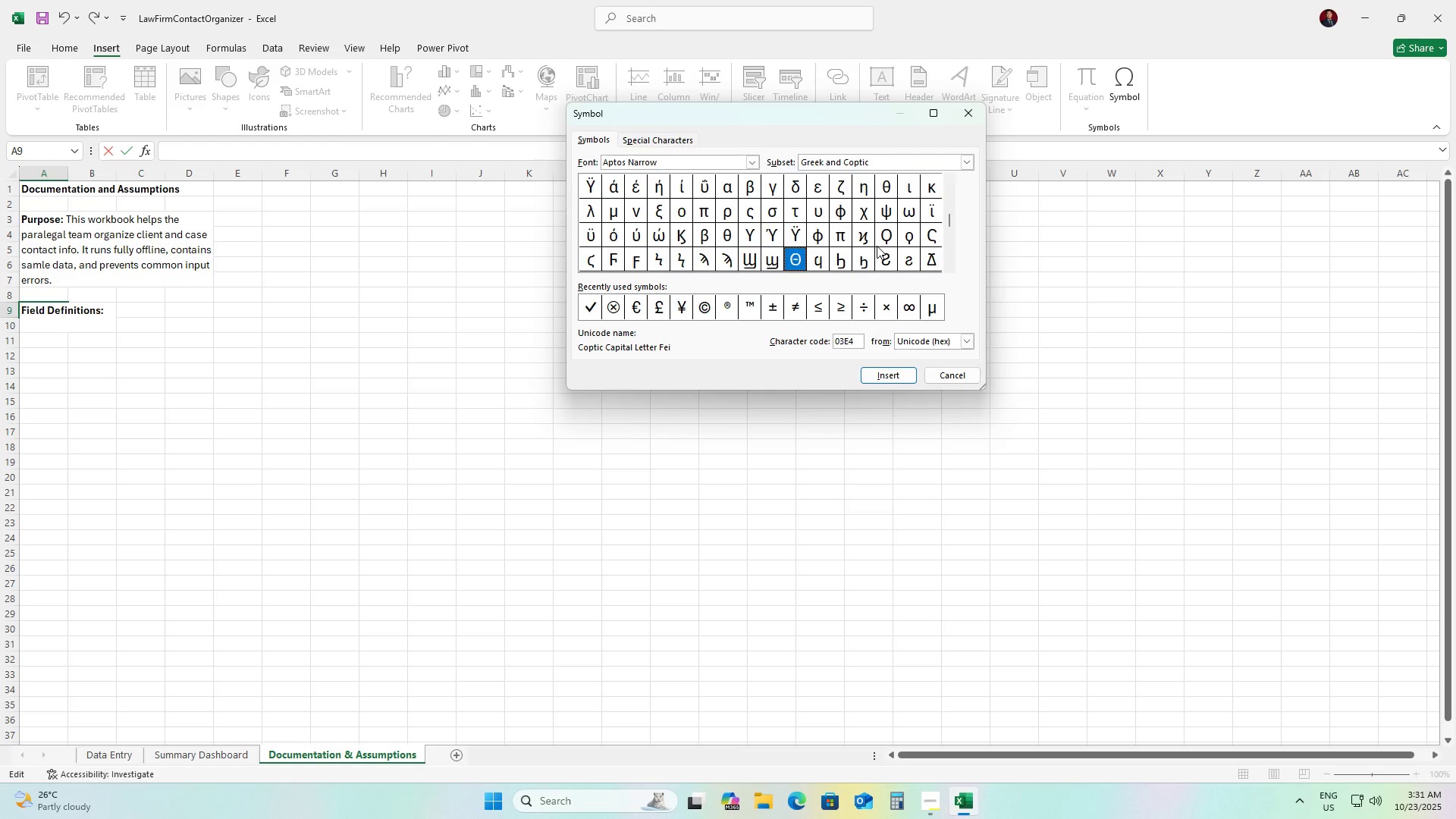 
key(ArrowDown)
 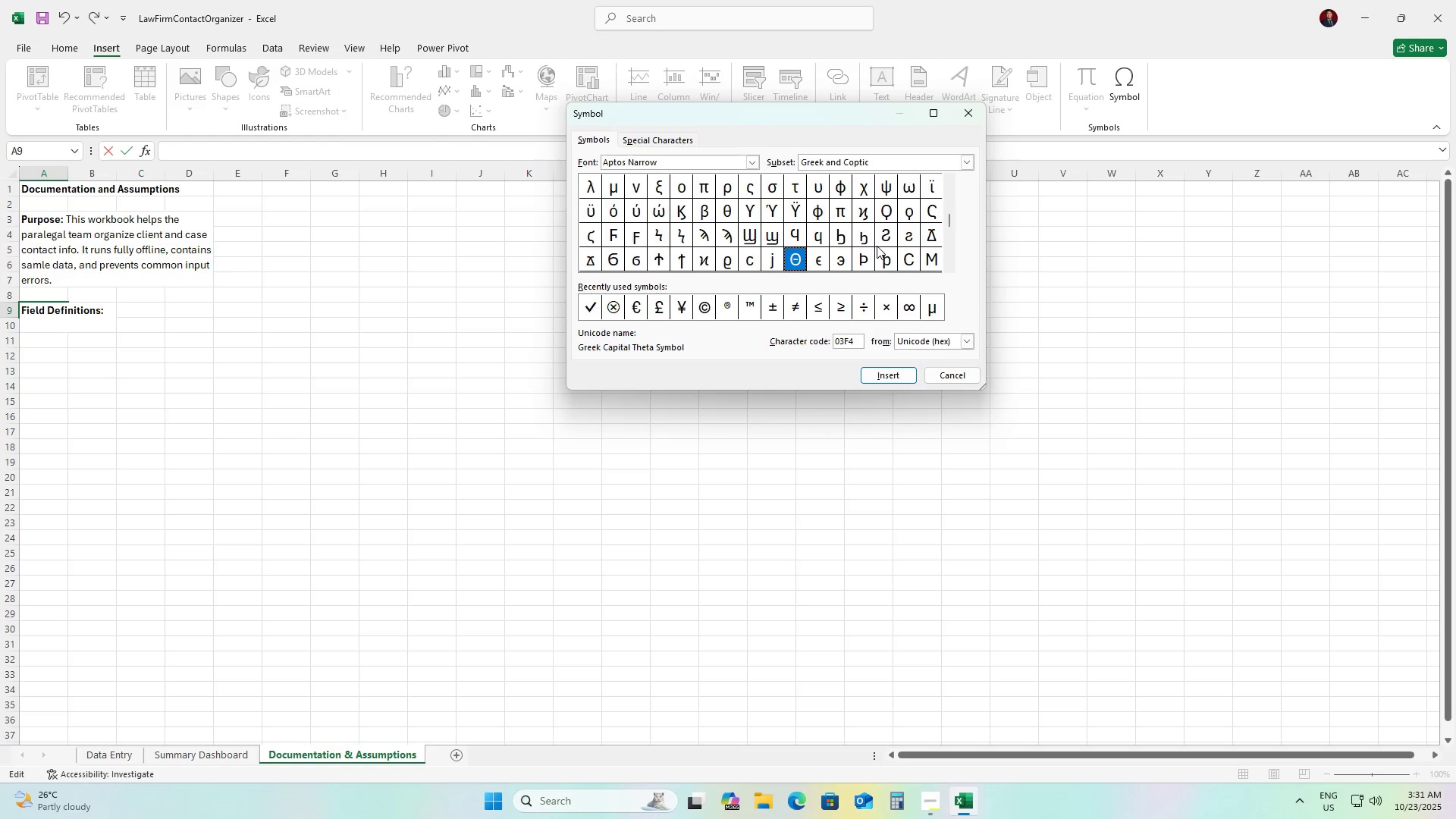 
key(ArrowDown)
 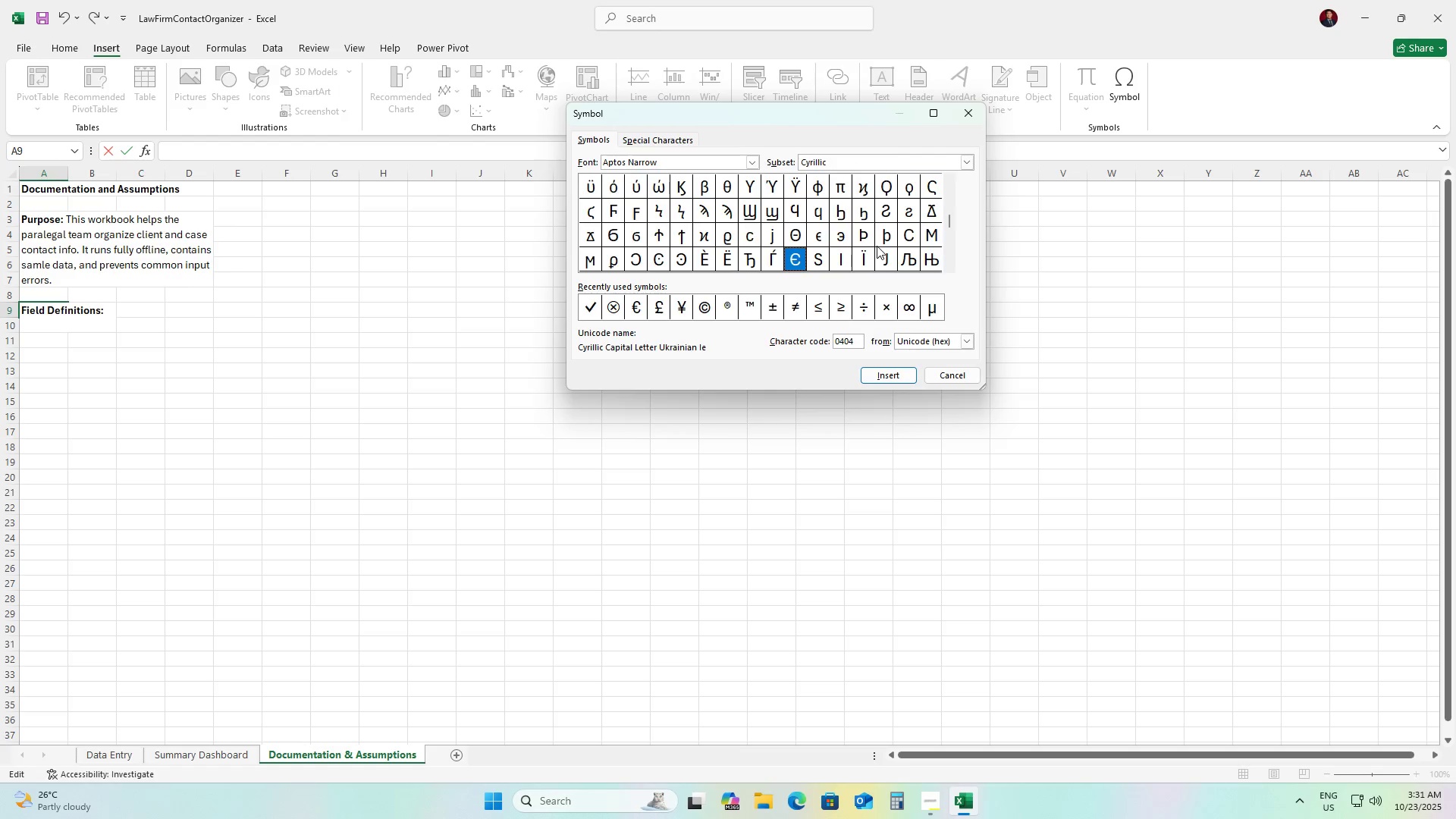 
key(ArrowDown)
 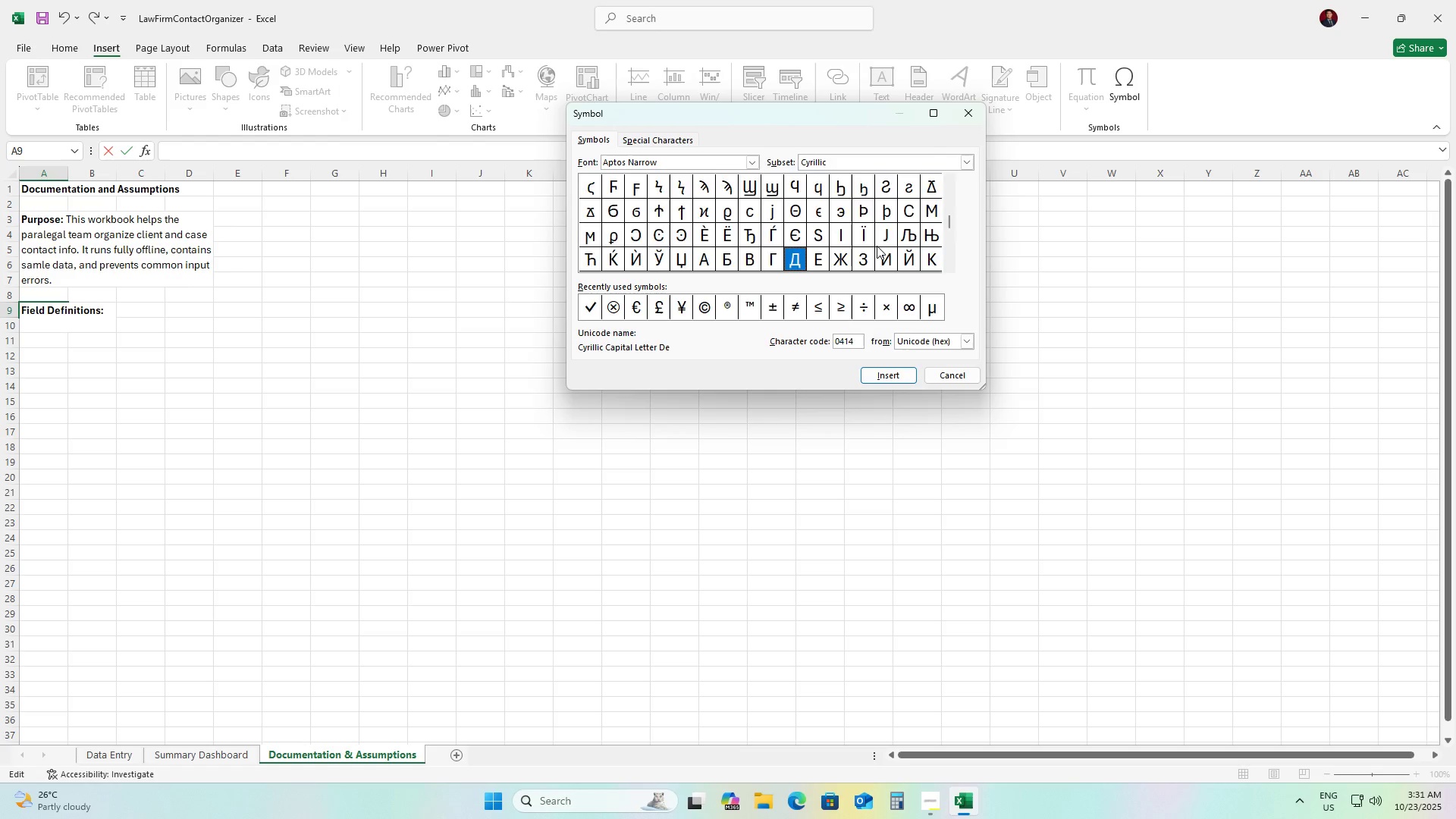 
key(ArrowDown)
 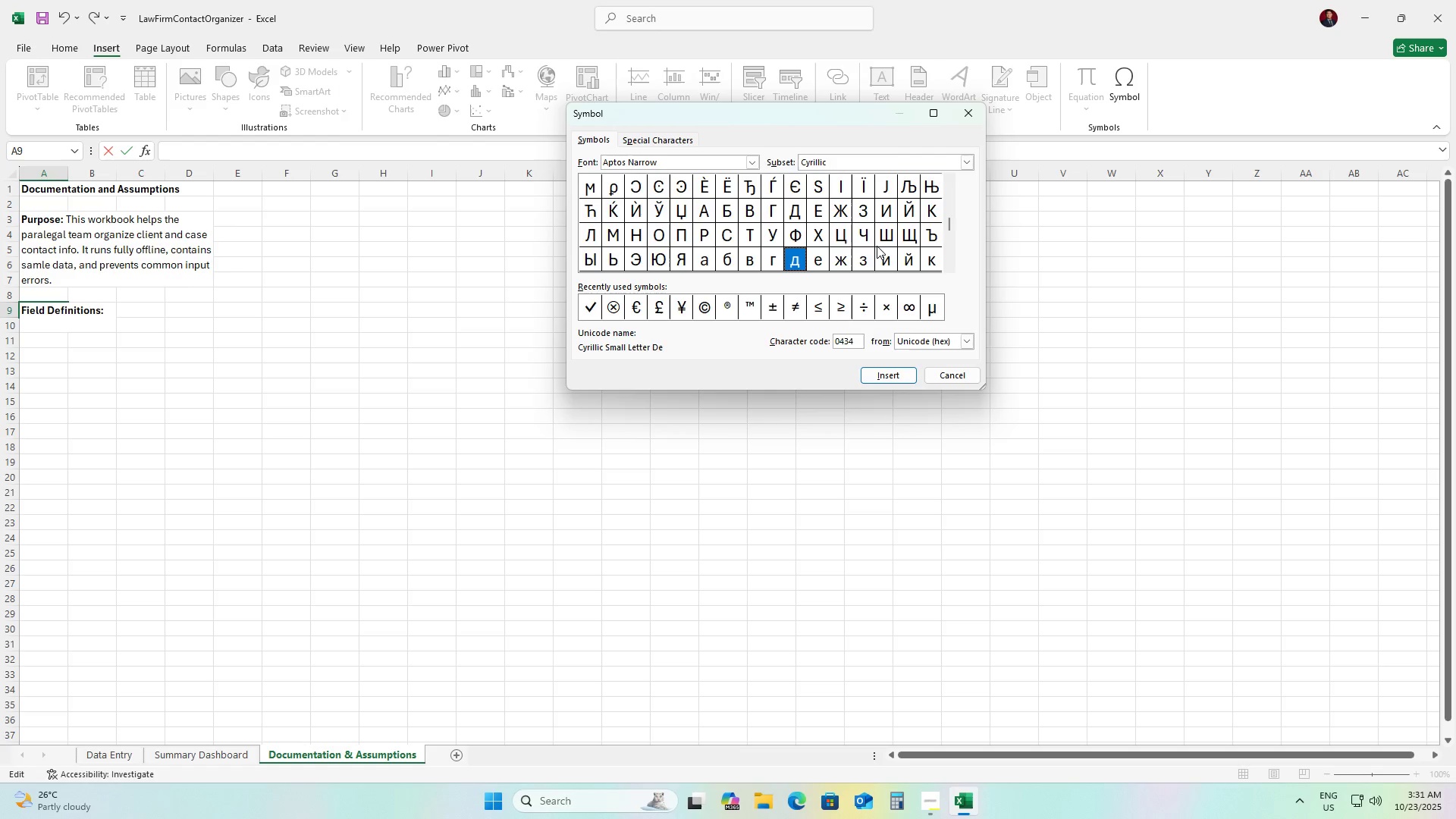 
key(ArrowDown)
 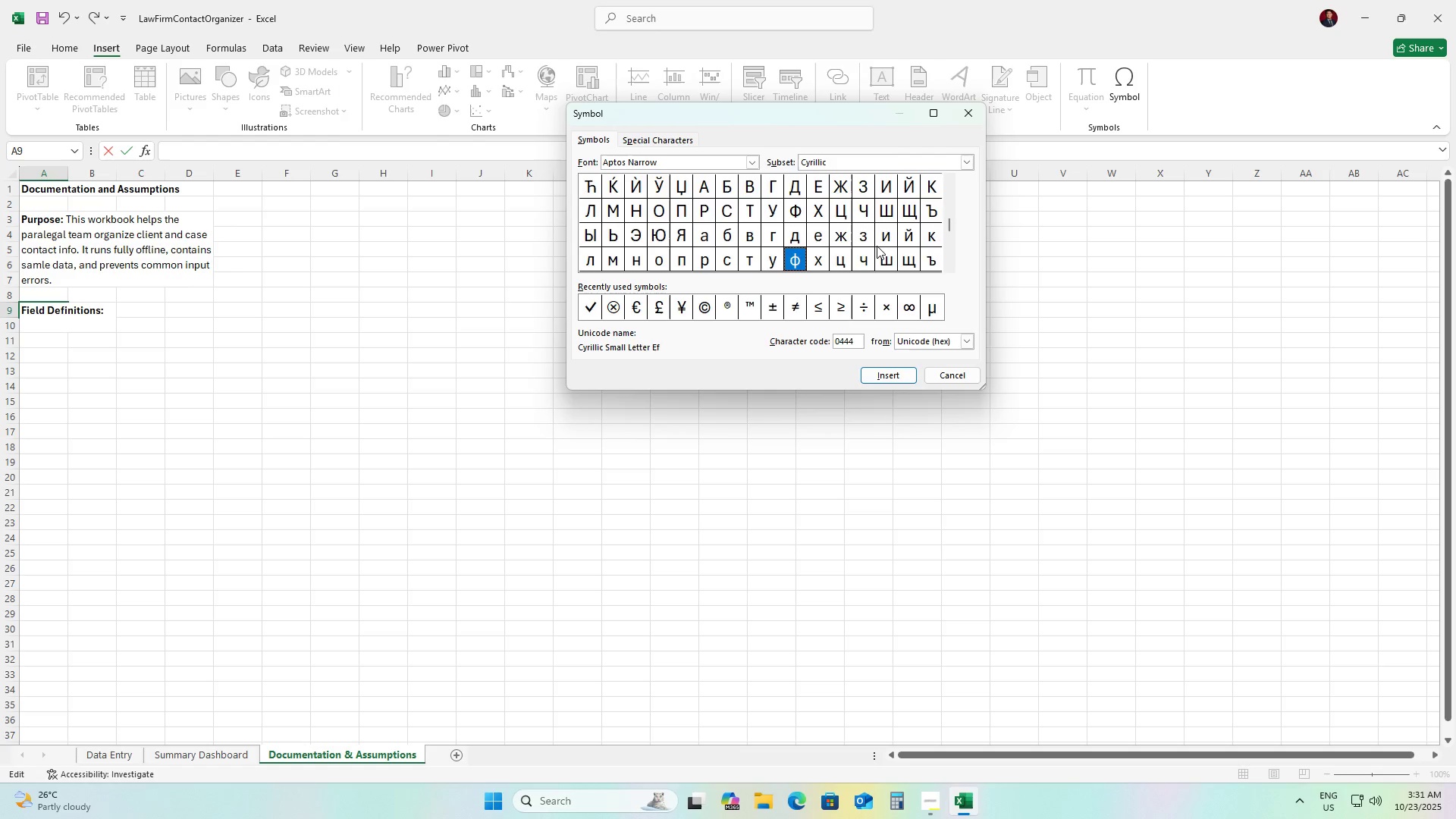 
key(ArrowDown)
 